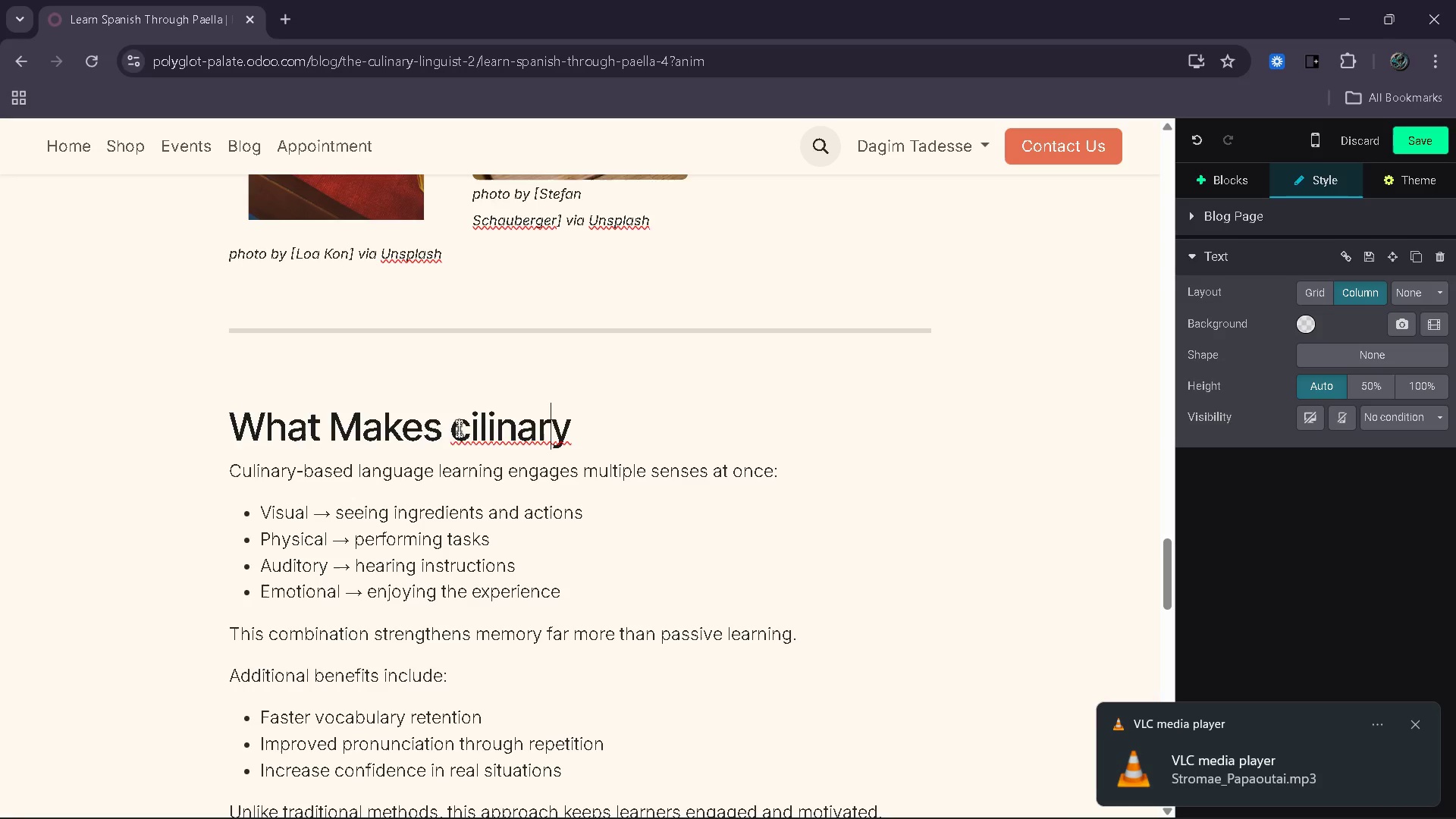 
key(ArrowLeft)
 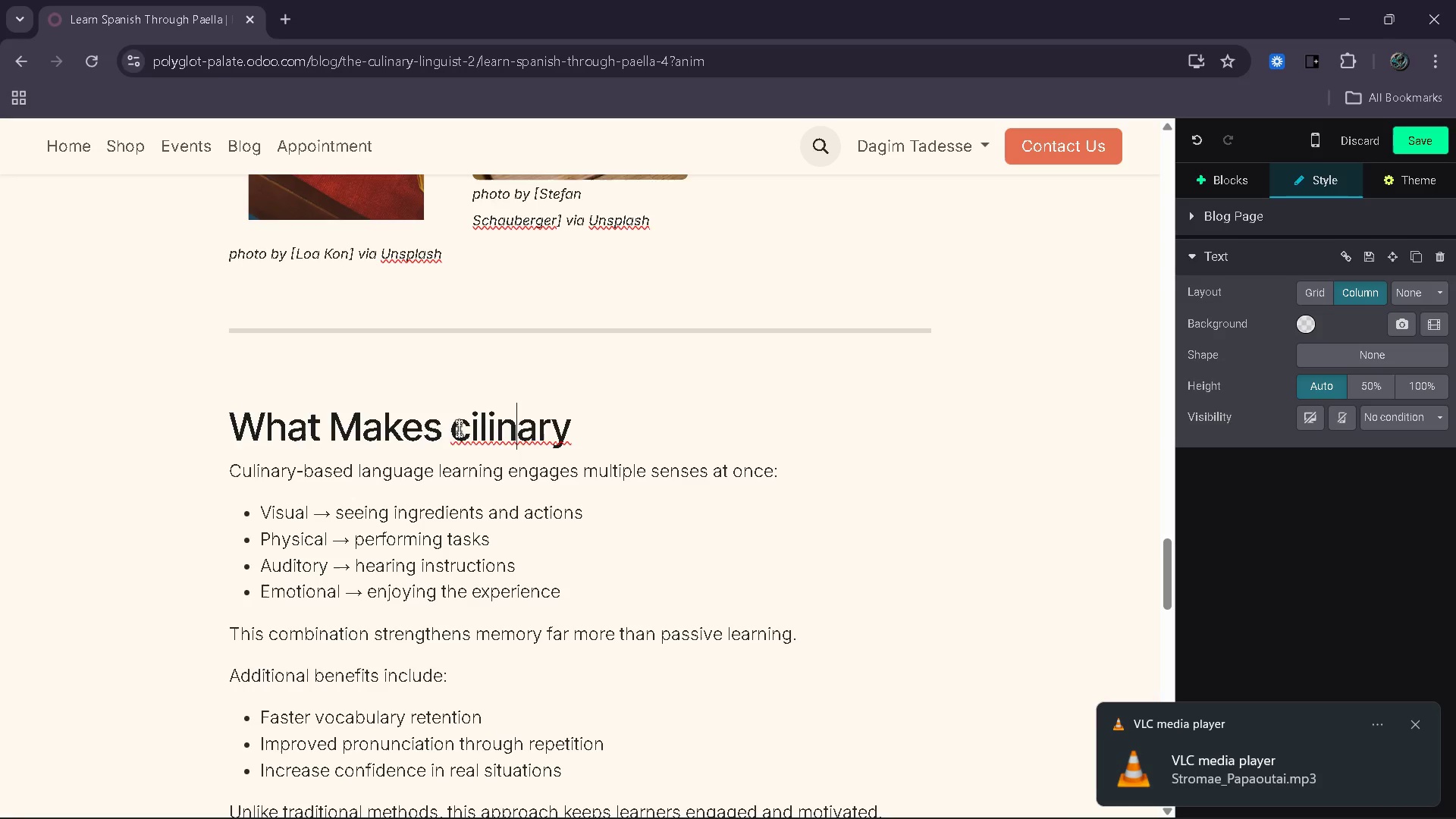 
key(ArrowLeft)
 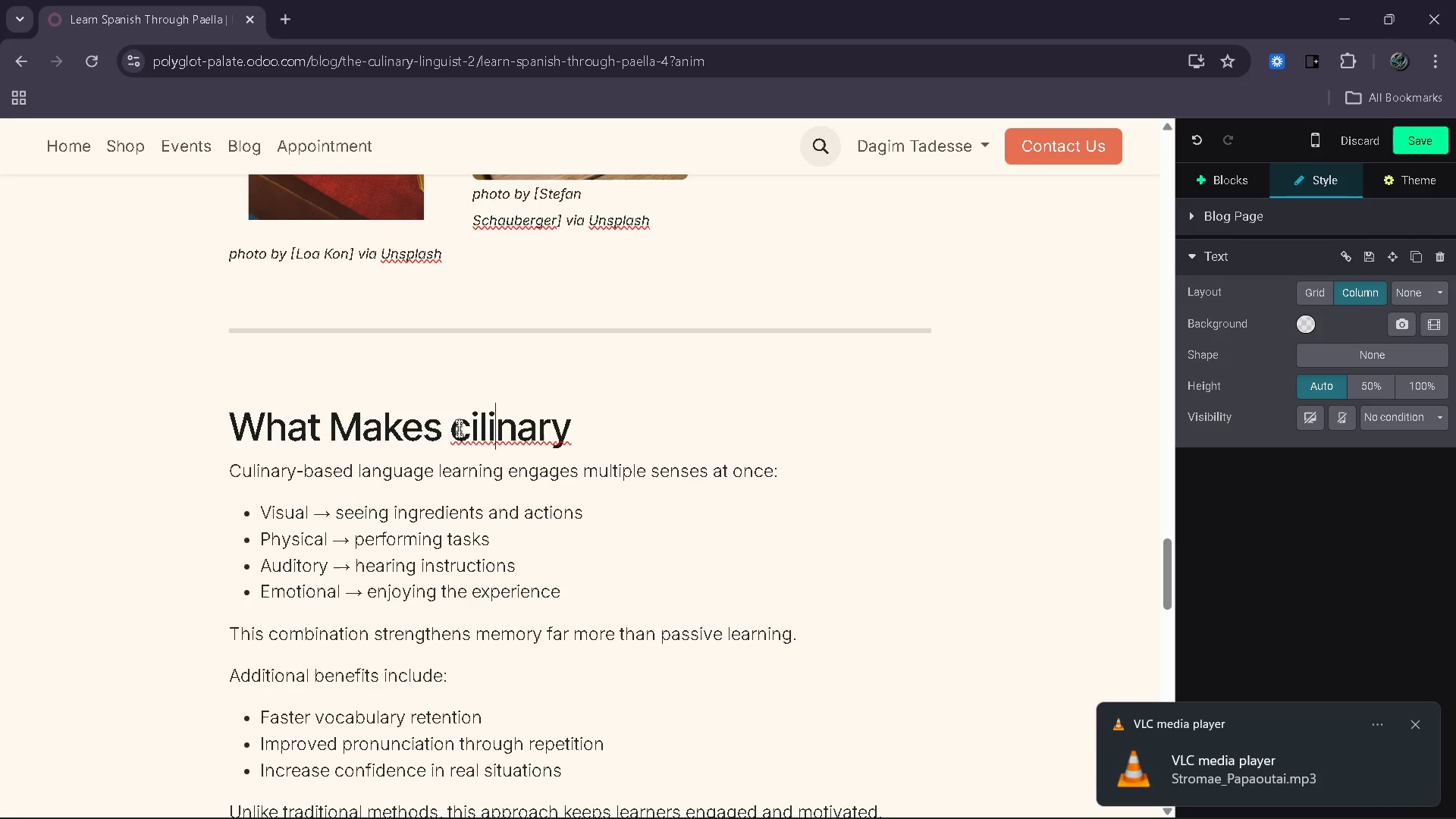 
key(ArrowLeft)
 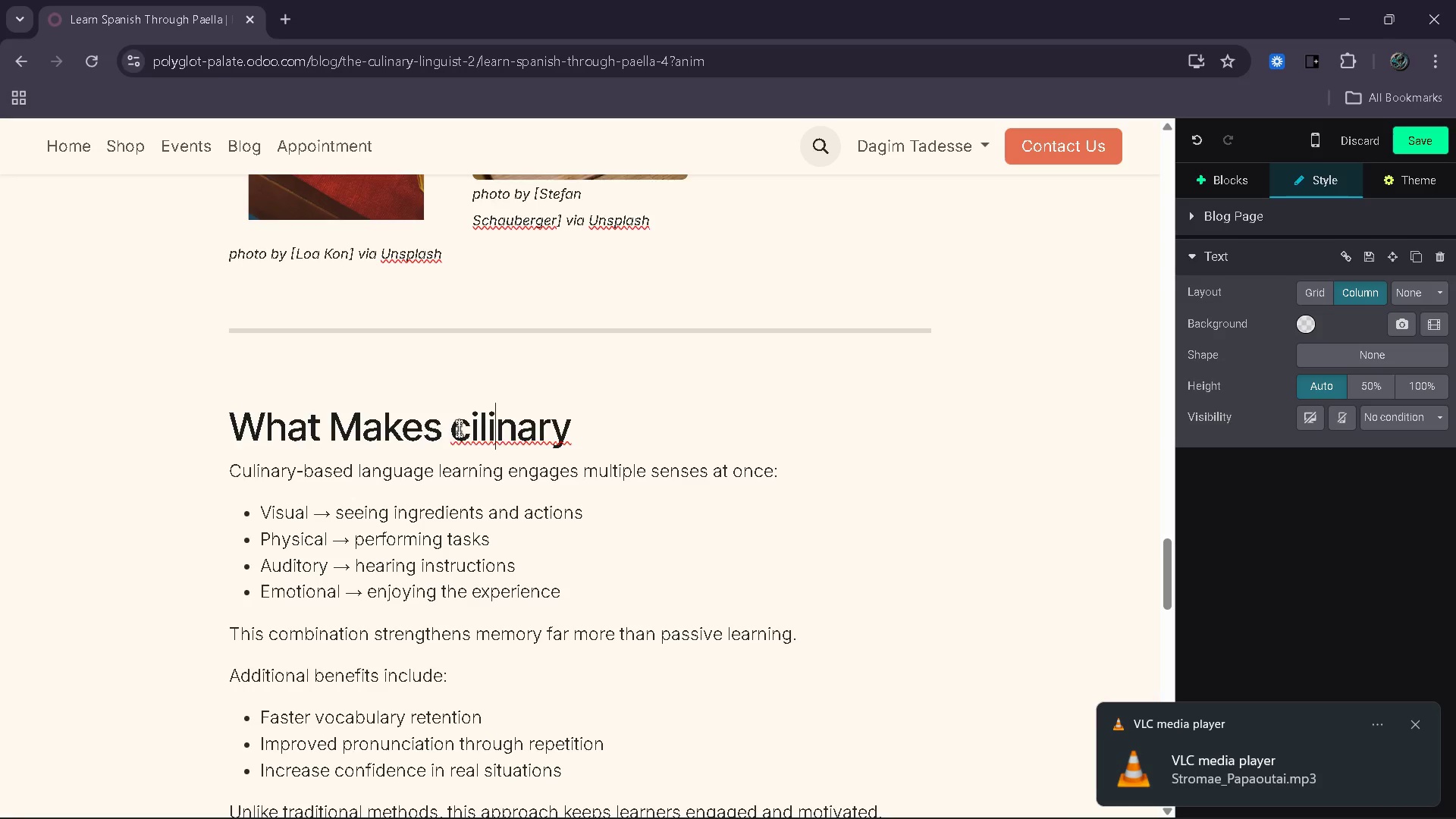 
key(ArrowLeft)
 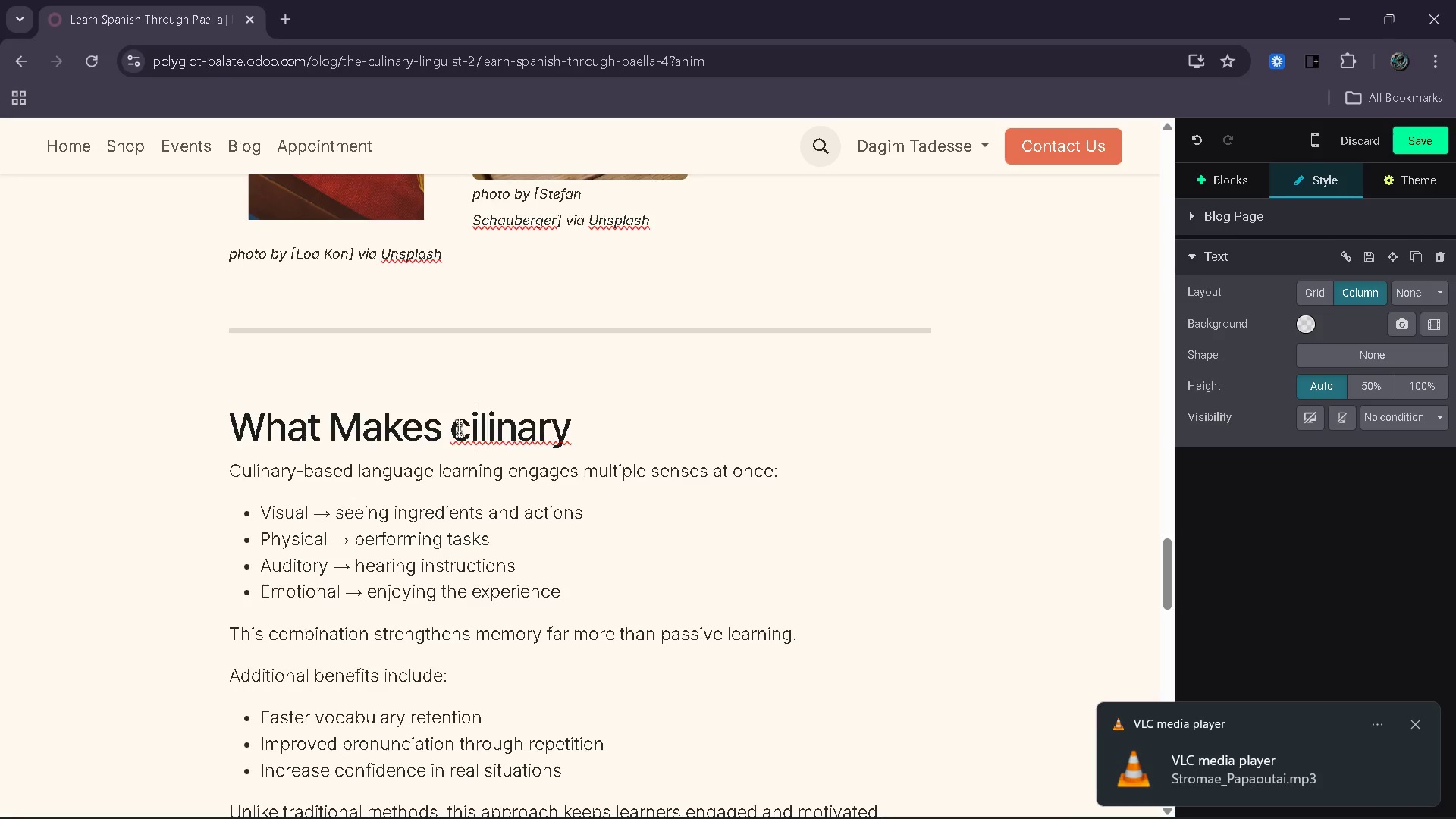 
key(ArrowLeft)
 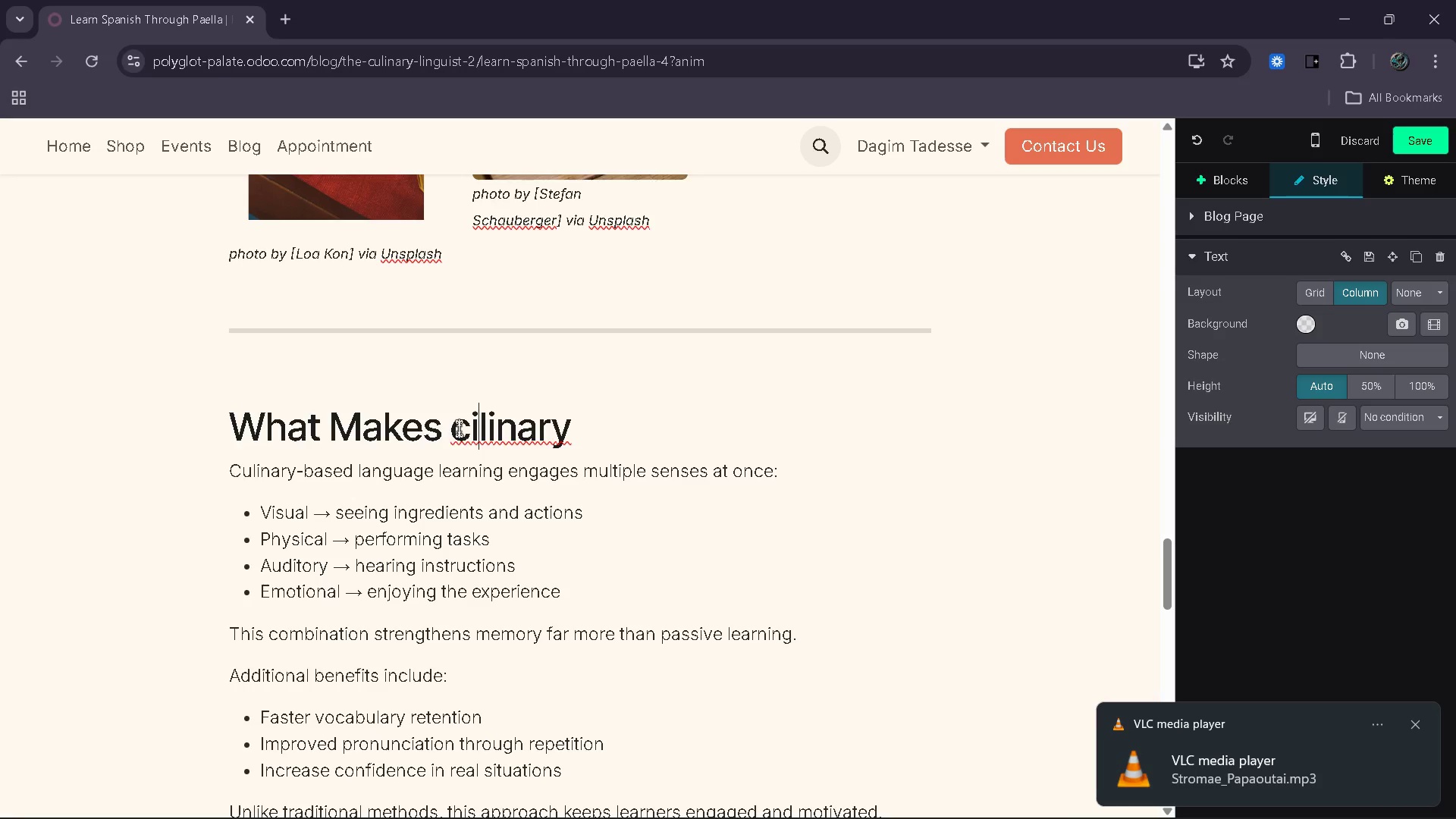 
key(Backspace)
 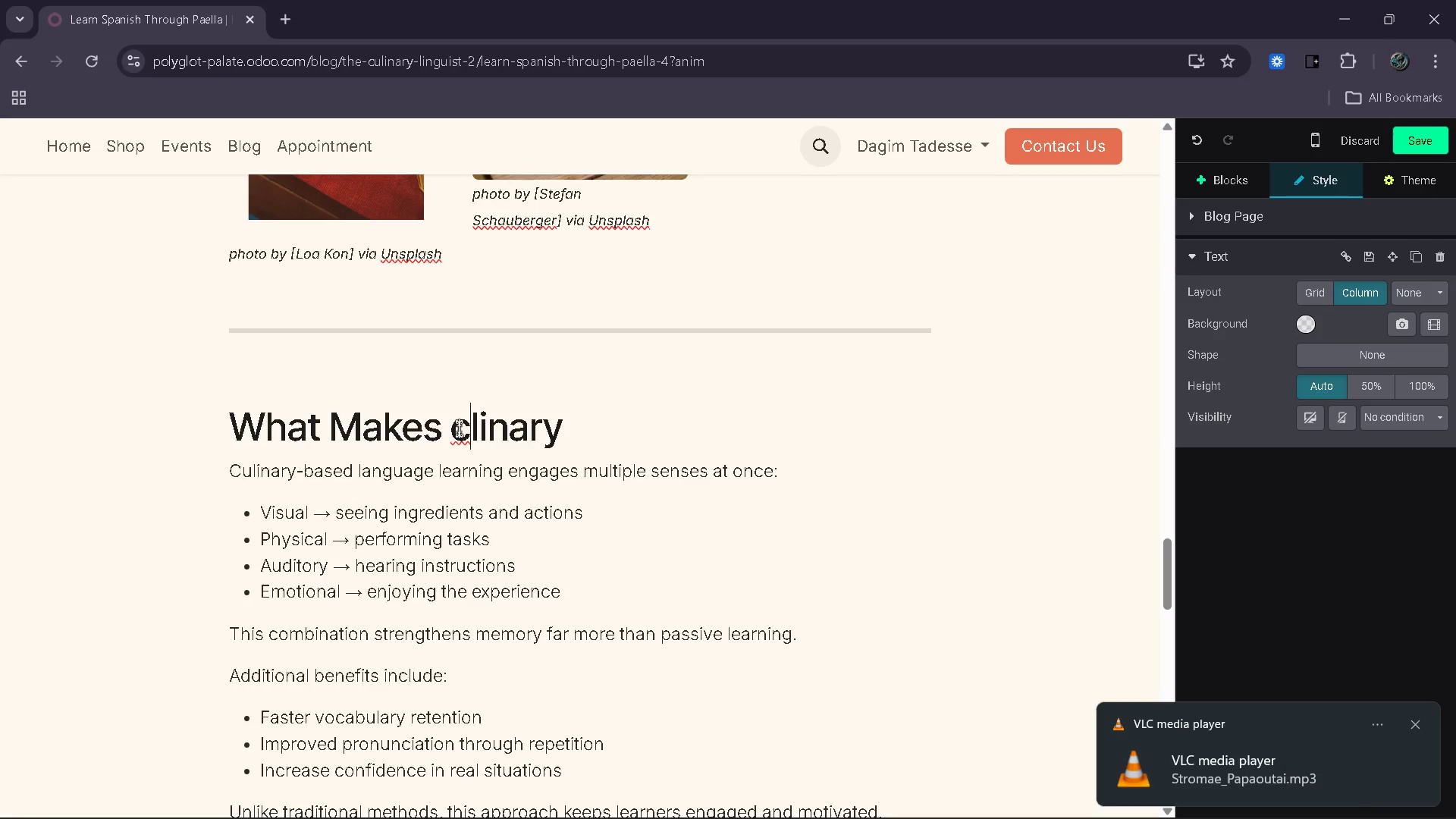 
key(U)
 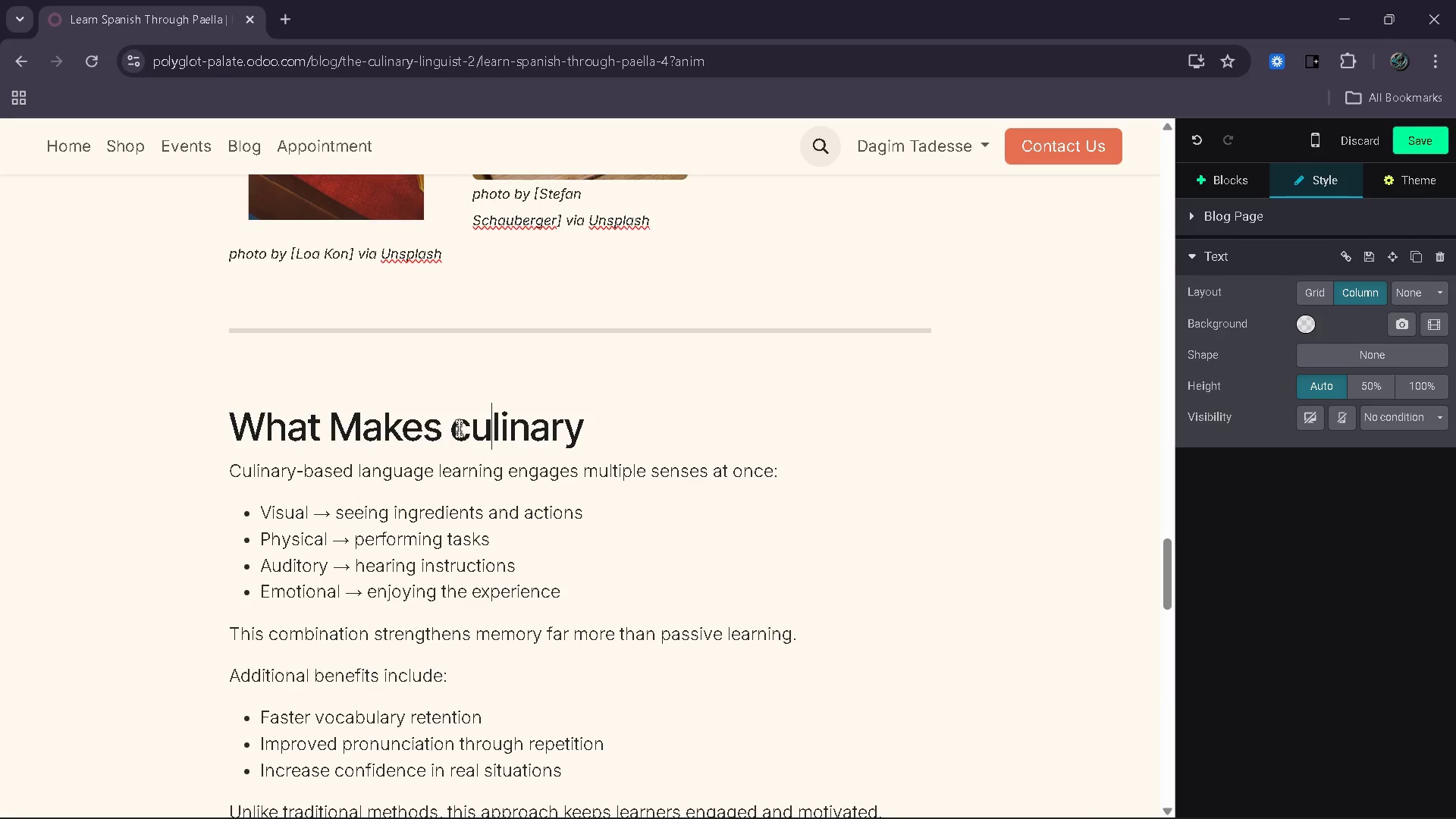 
key(ArrowRight)
 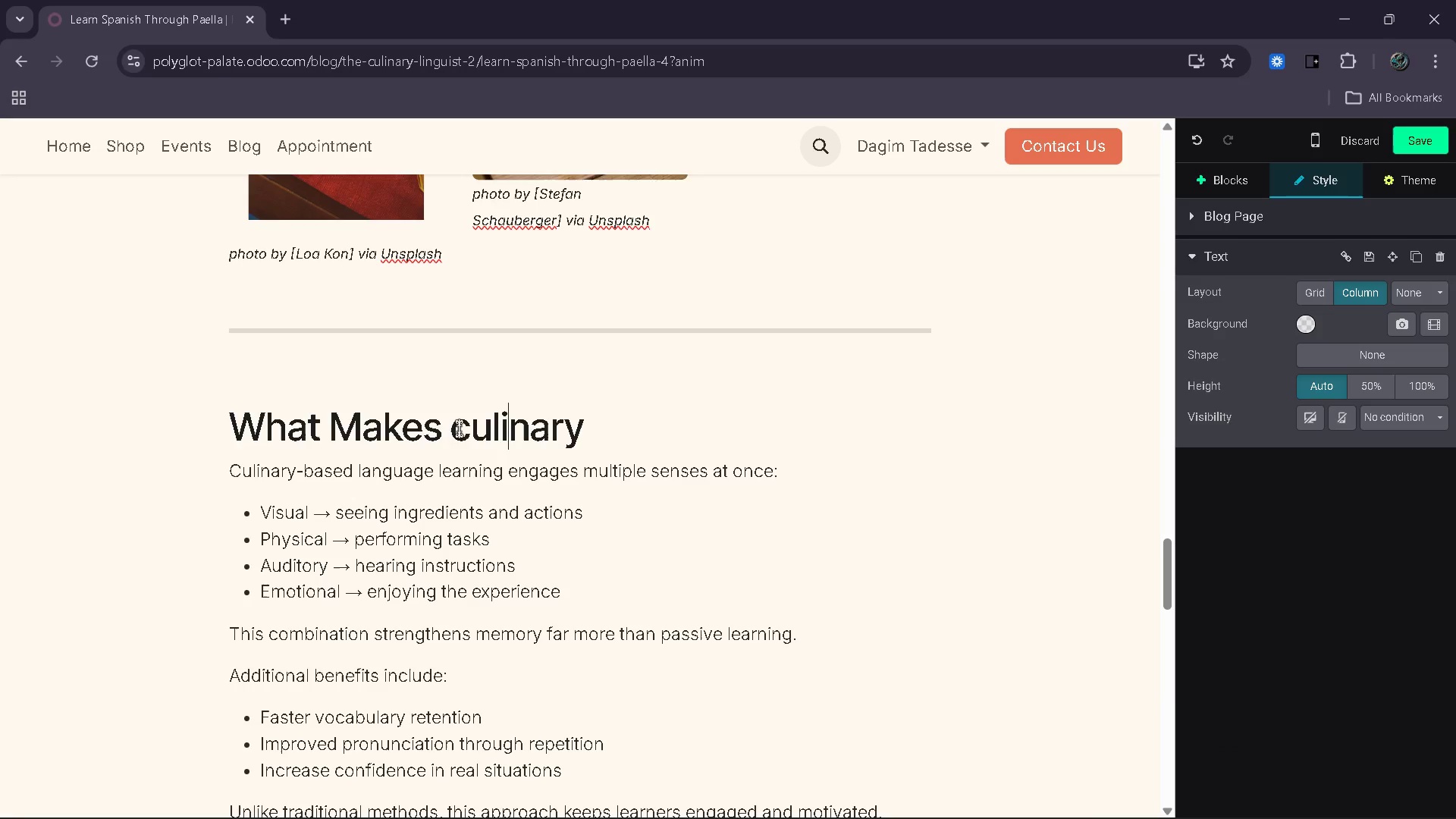 
key(ArrowRight)
 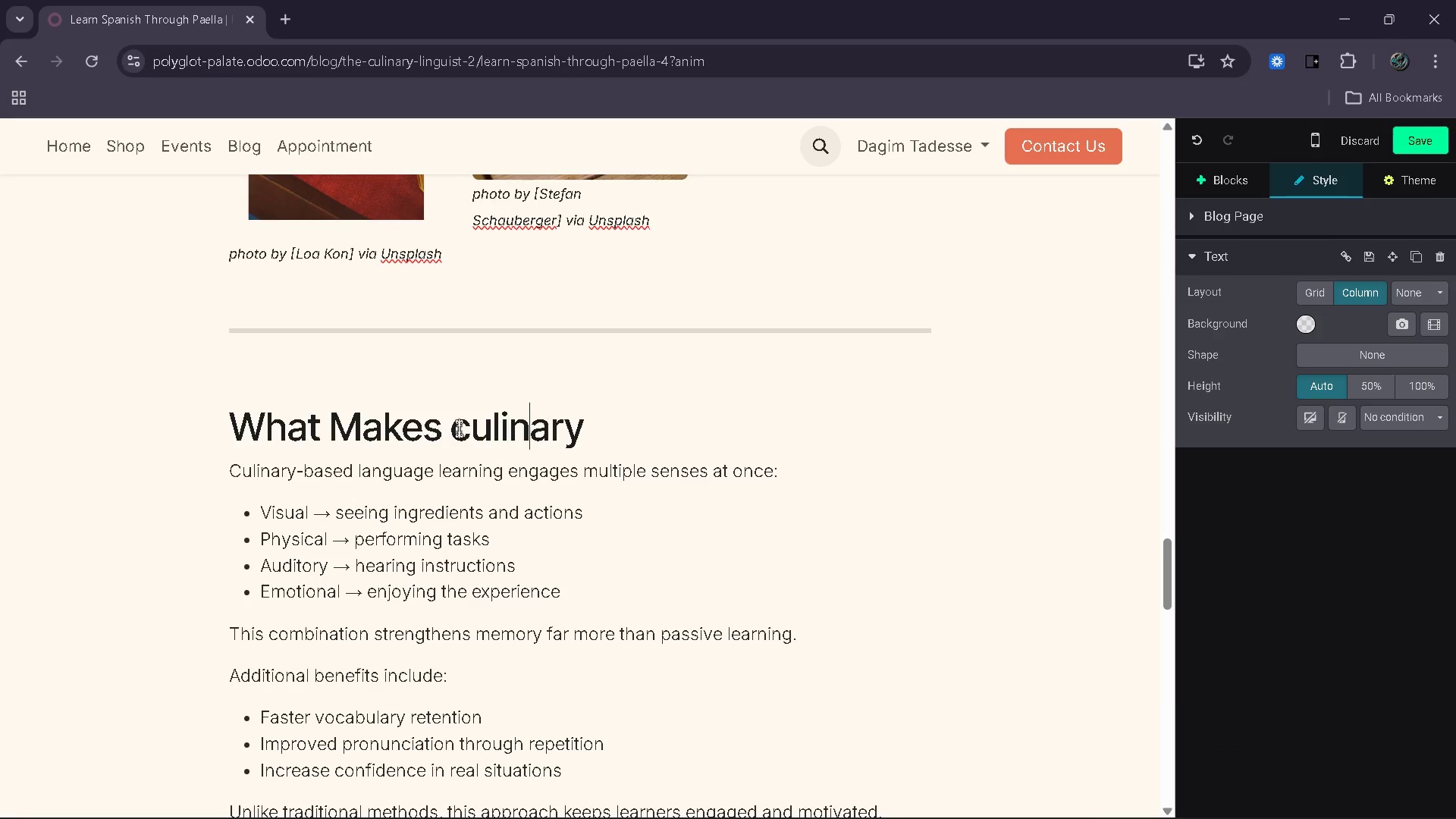 
key(ArrowRight)
 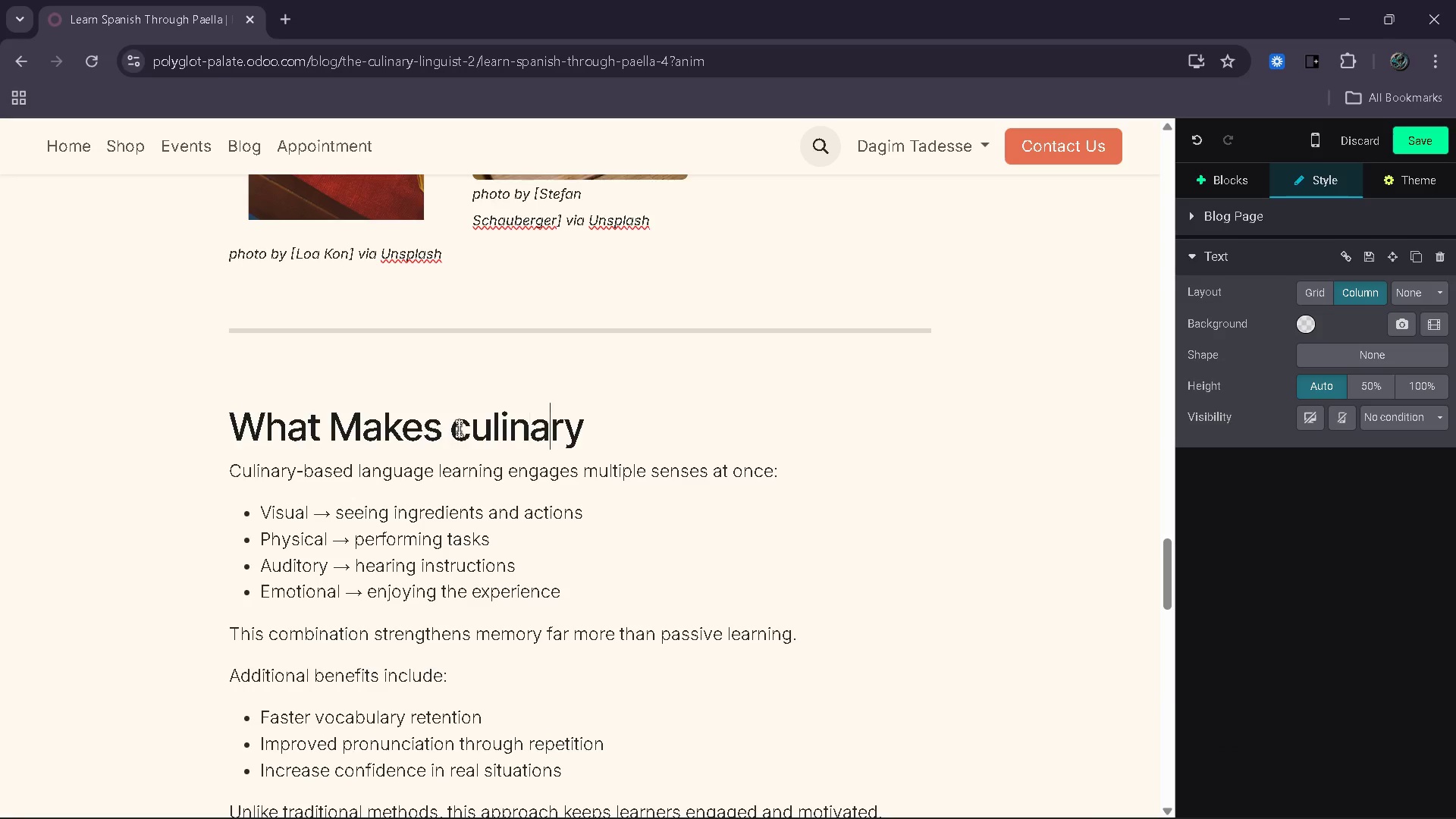 
key(ArrowRight)
 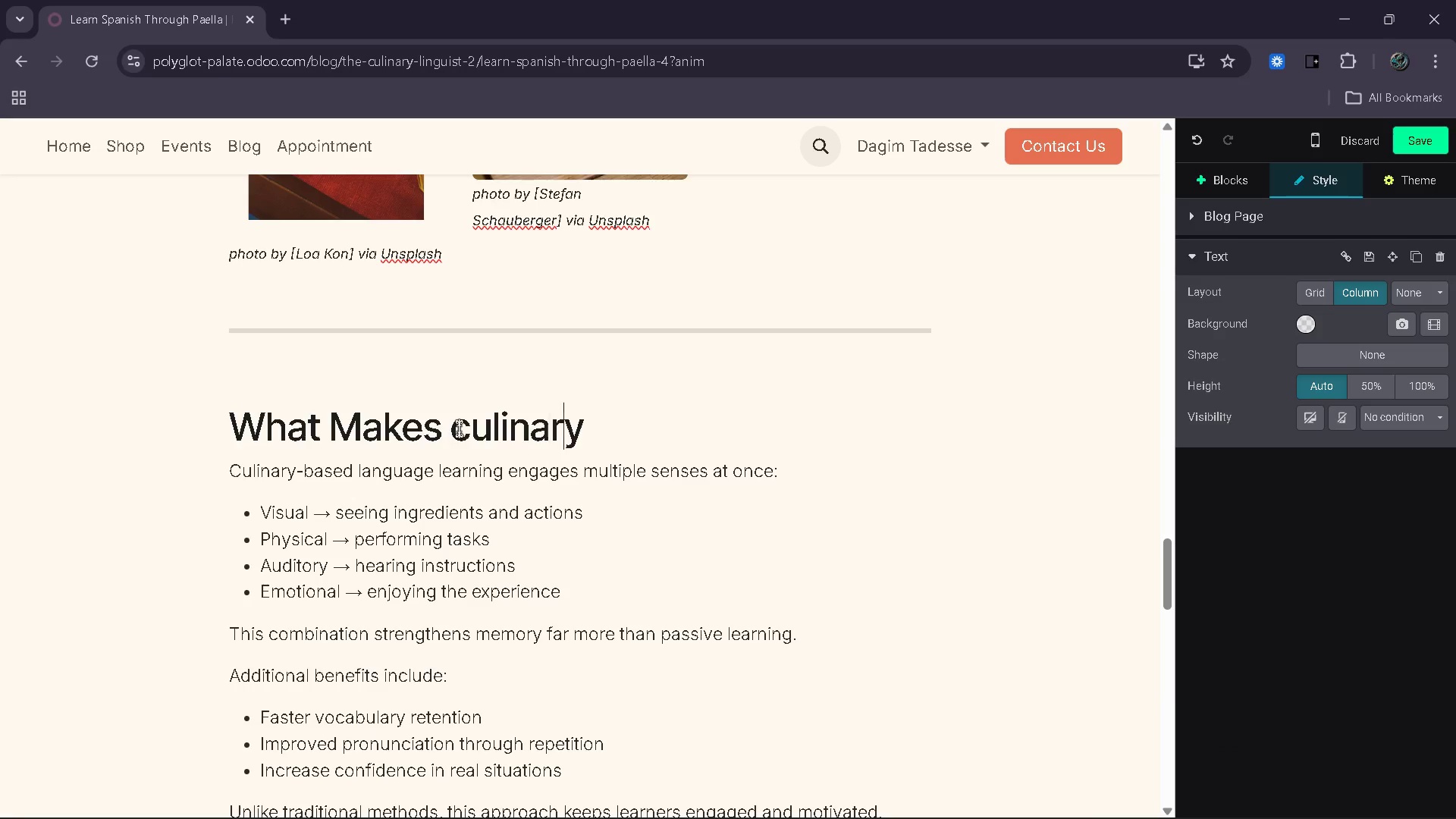 
key(ArrowRight)
 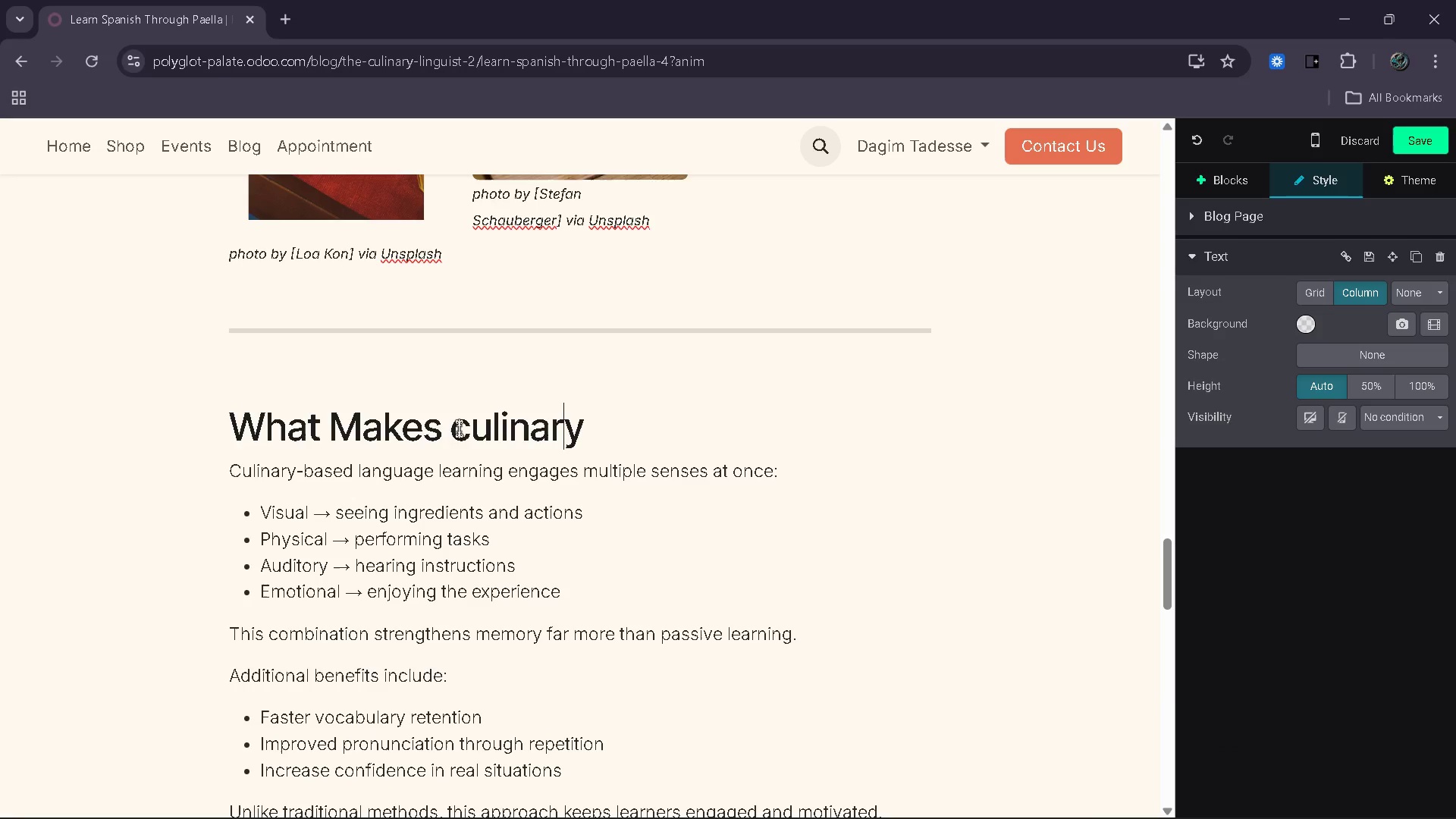 
key(ArrowRight)
 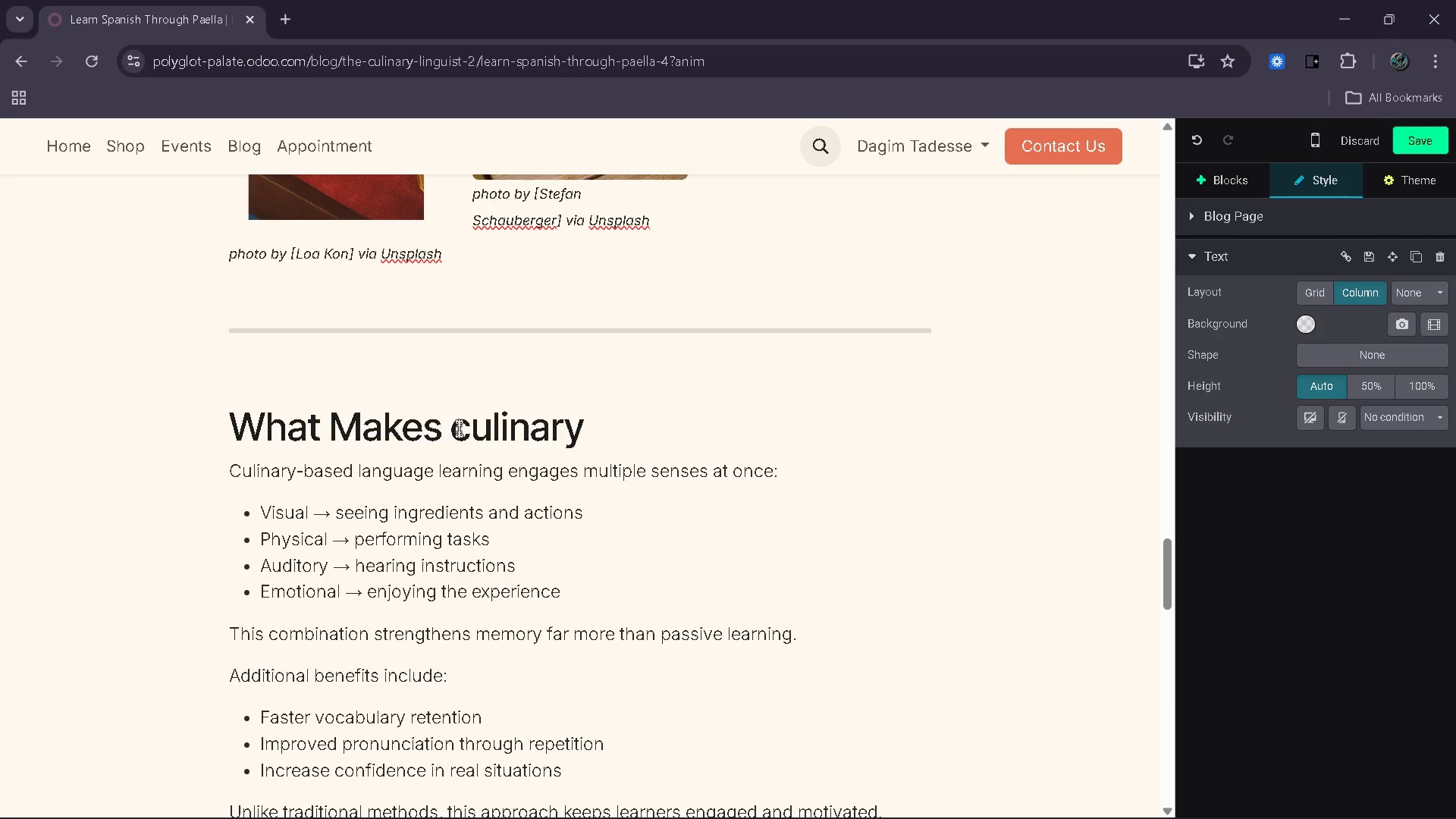 
type( Lan)
 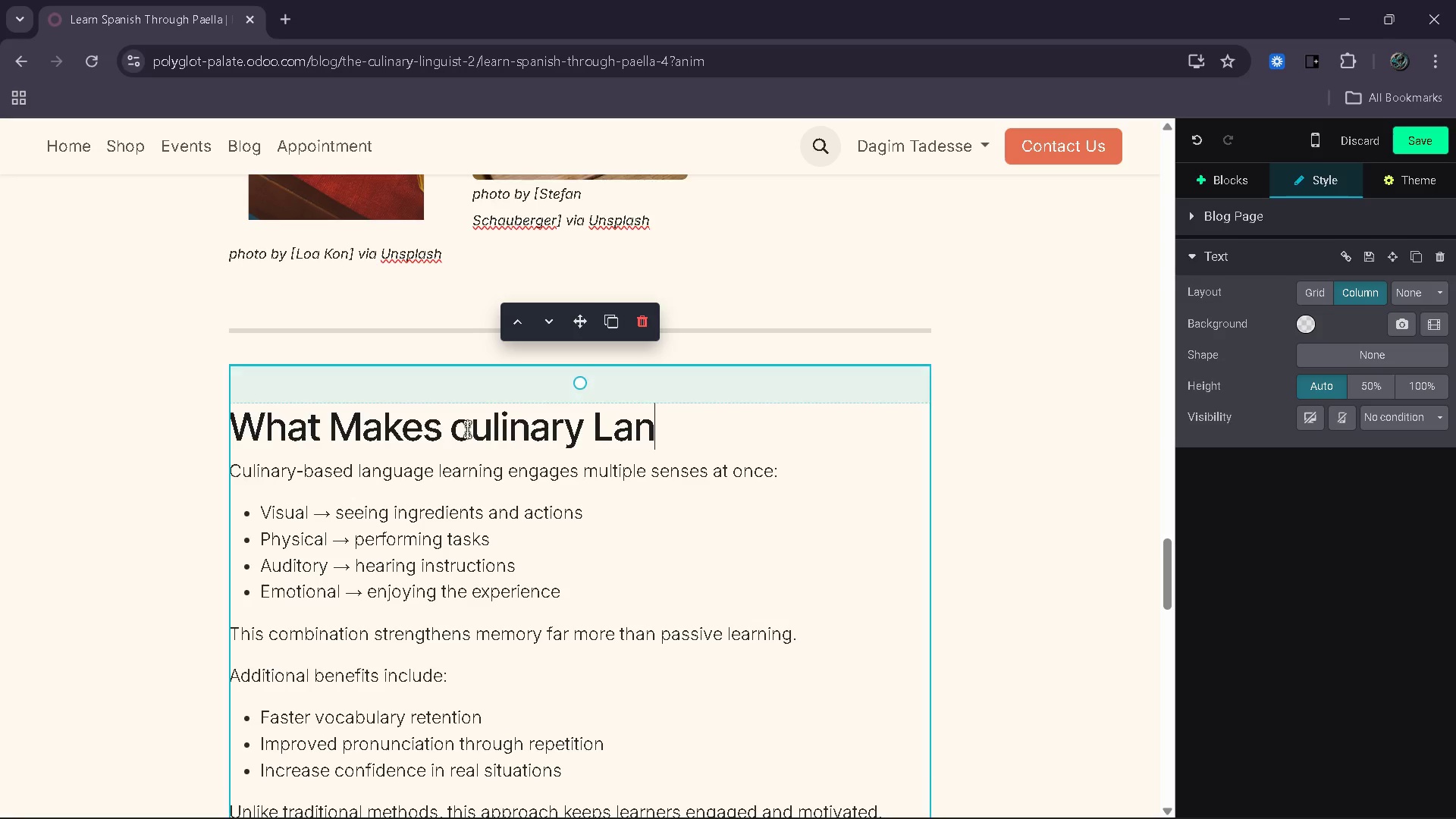 
left_click([467, 437])
 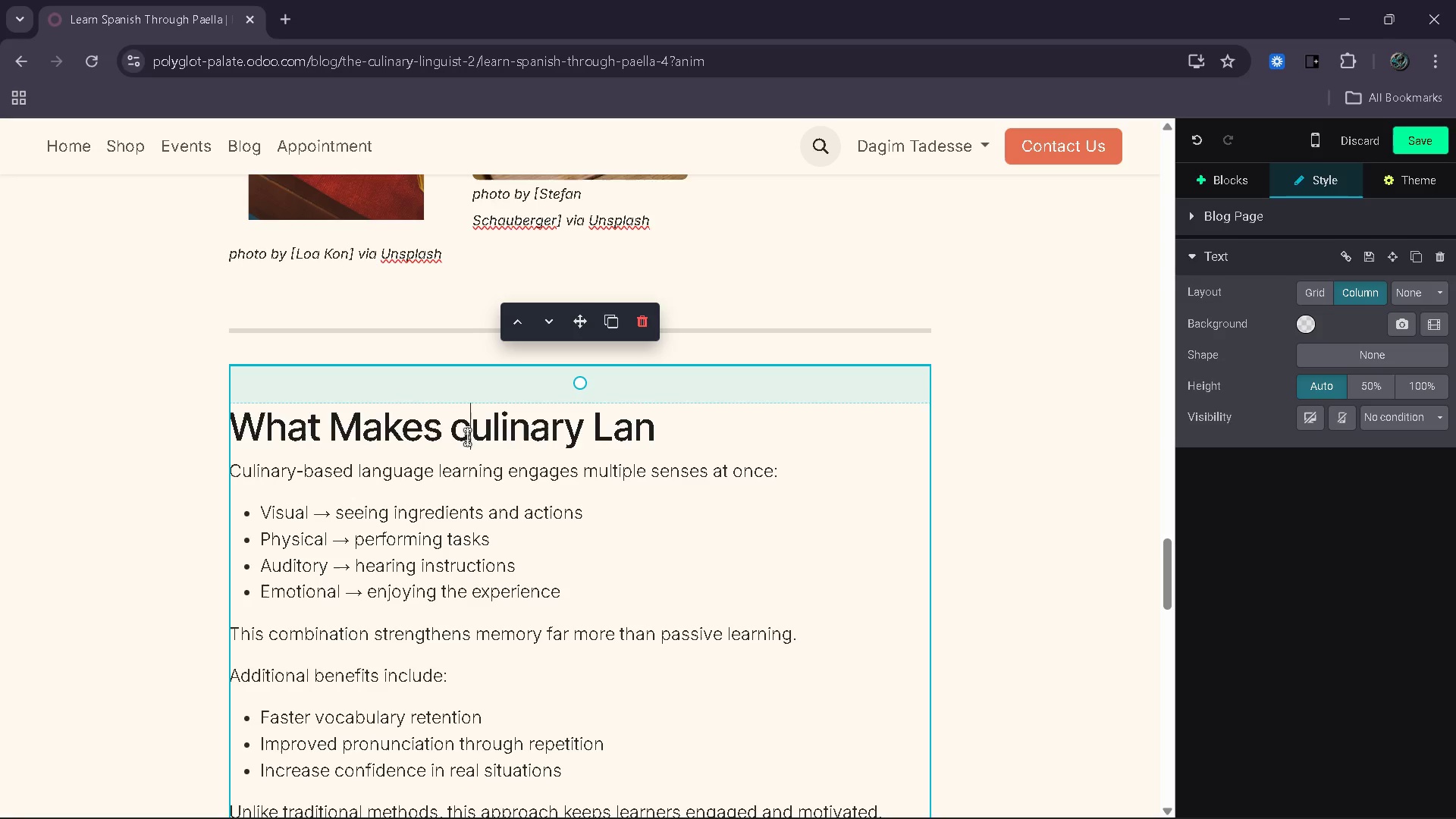 
key(Backspace)
 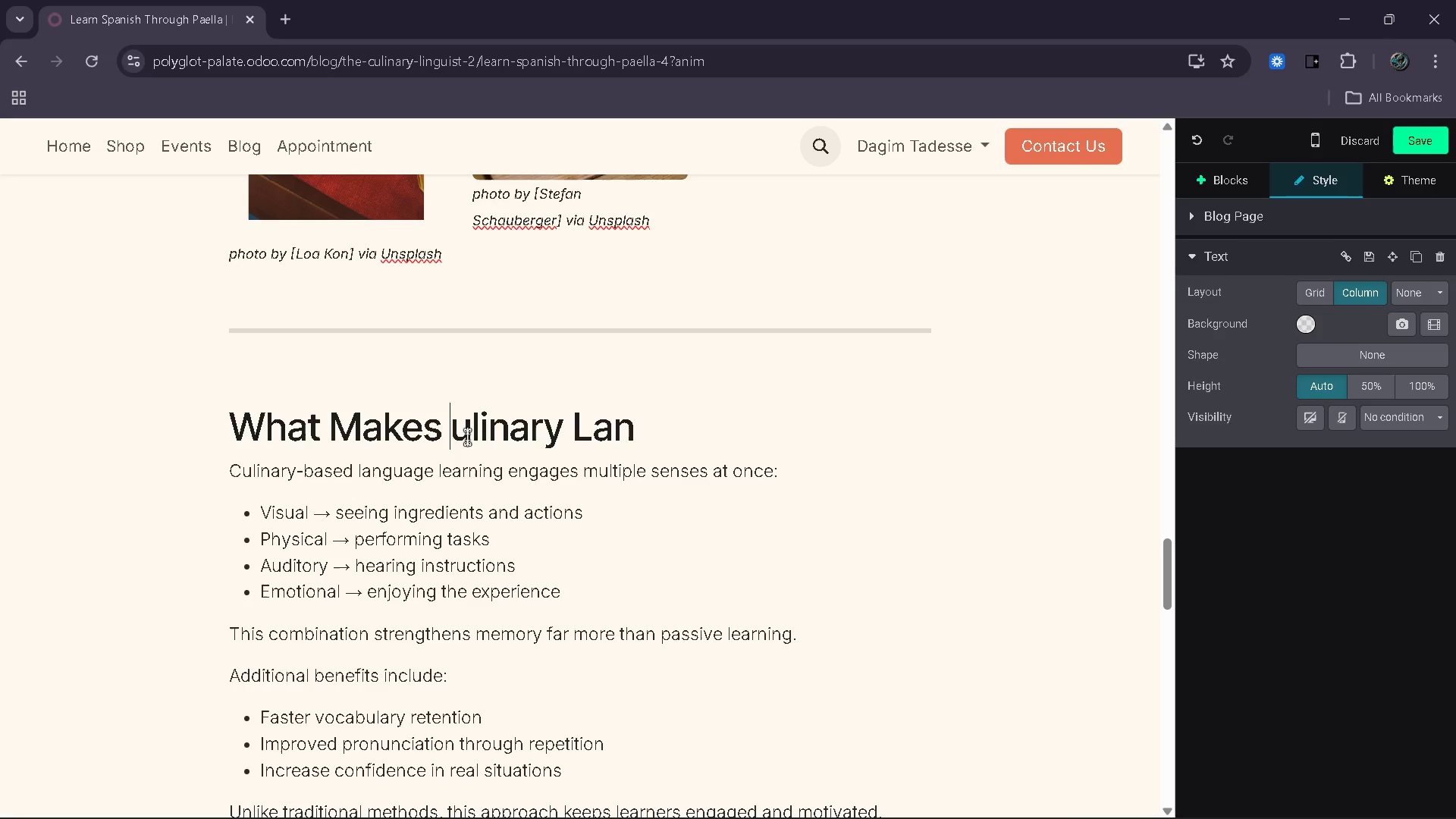 
hold_key(key=ShiftRight, duration=0.52)
 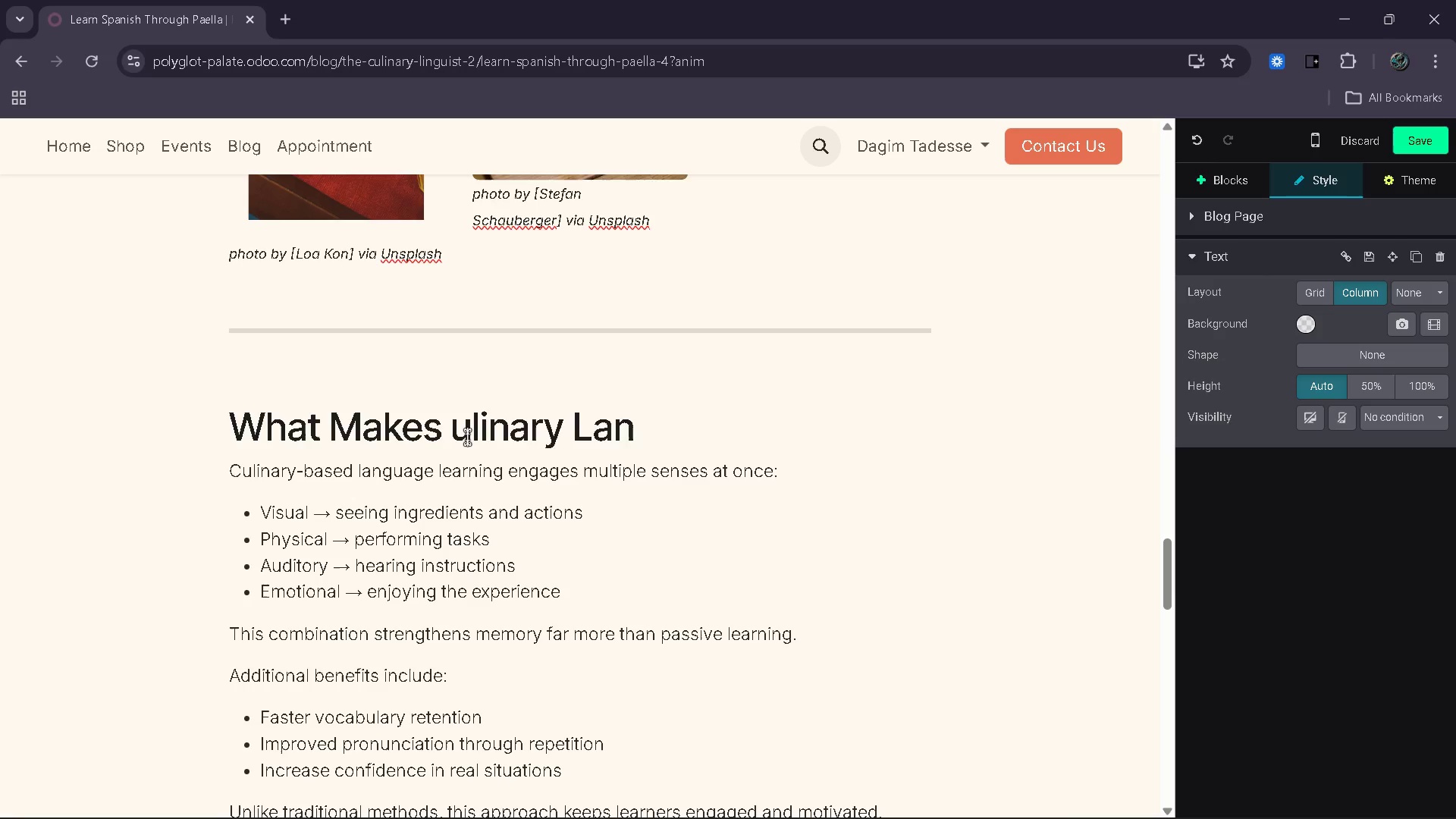 
key(C)
 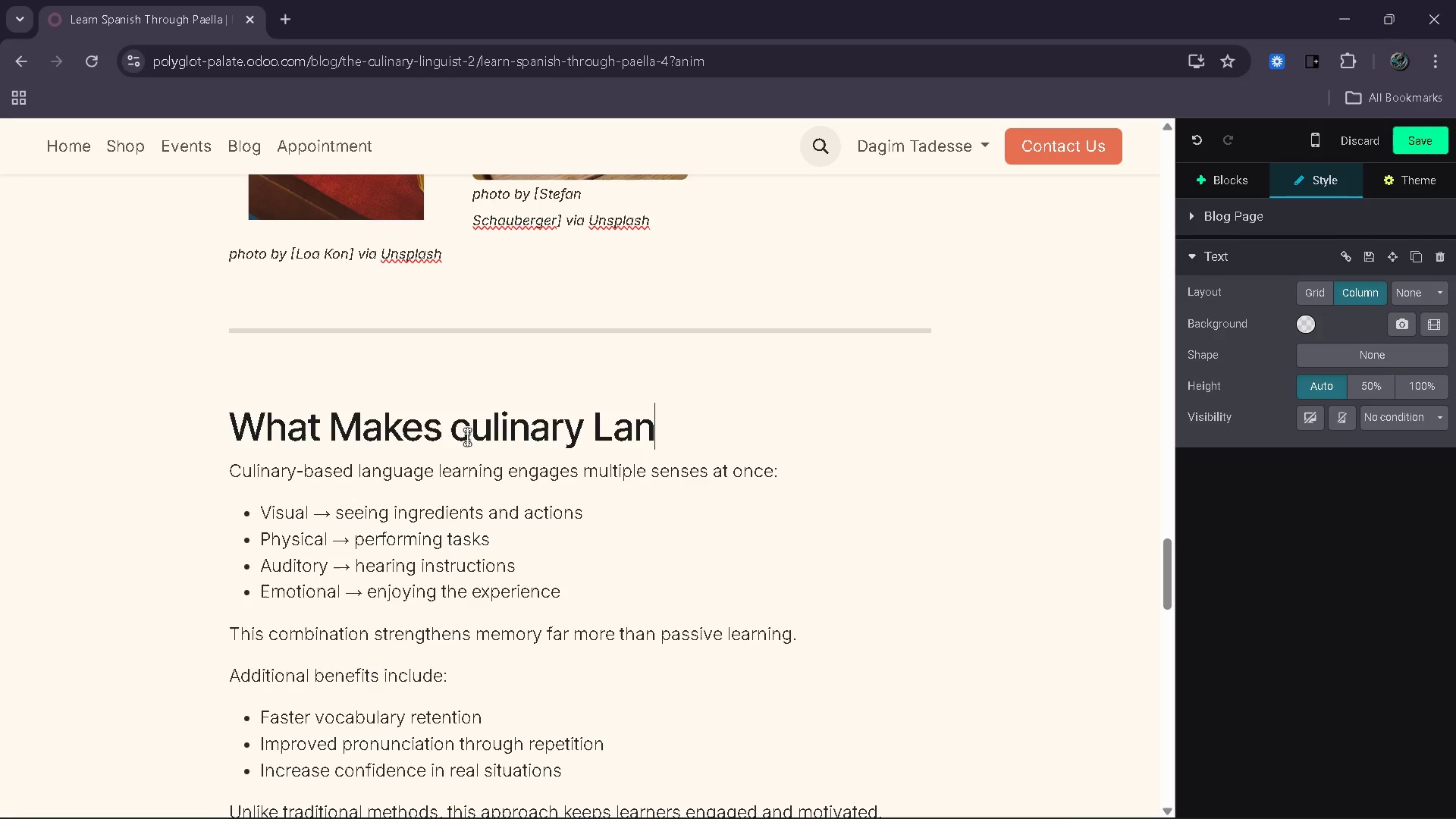 
key(End)
 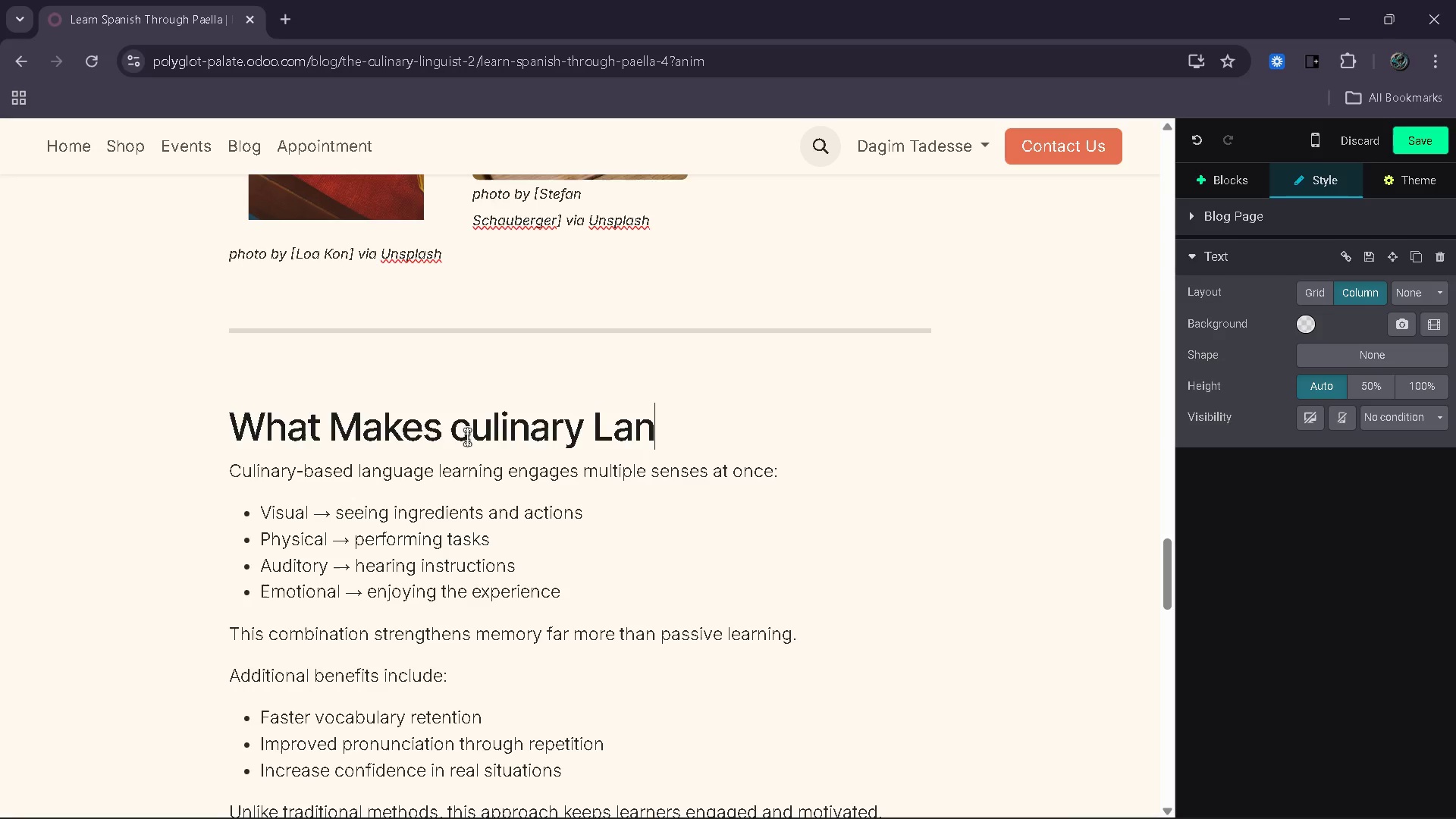 
left_click([467, 437])
 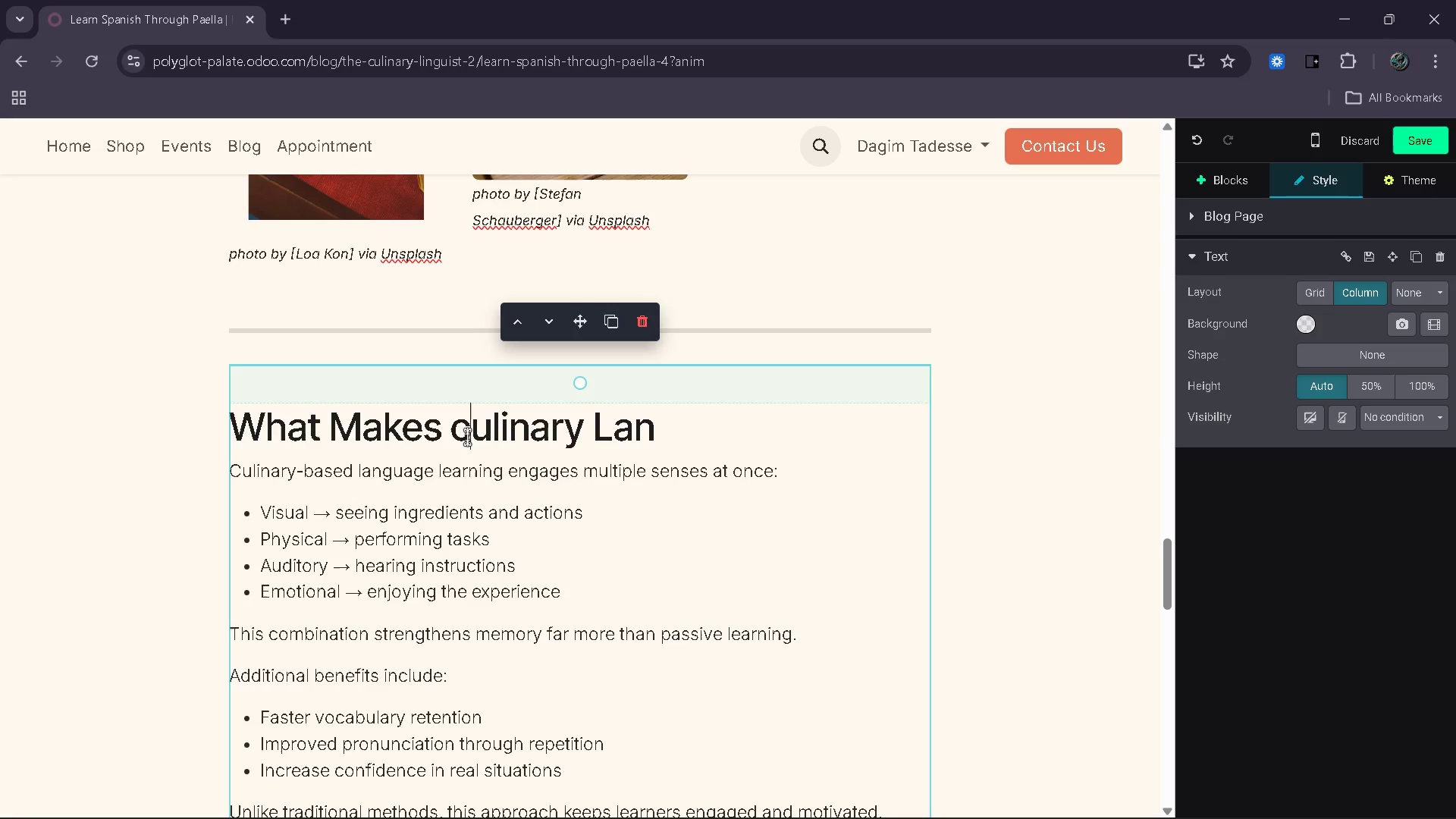 
key(Backspace)
type(C[End]guage Learig)
key(Backspace)
type(ng R)
key(Backspace)
type(Effective)
 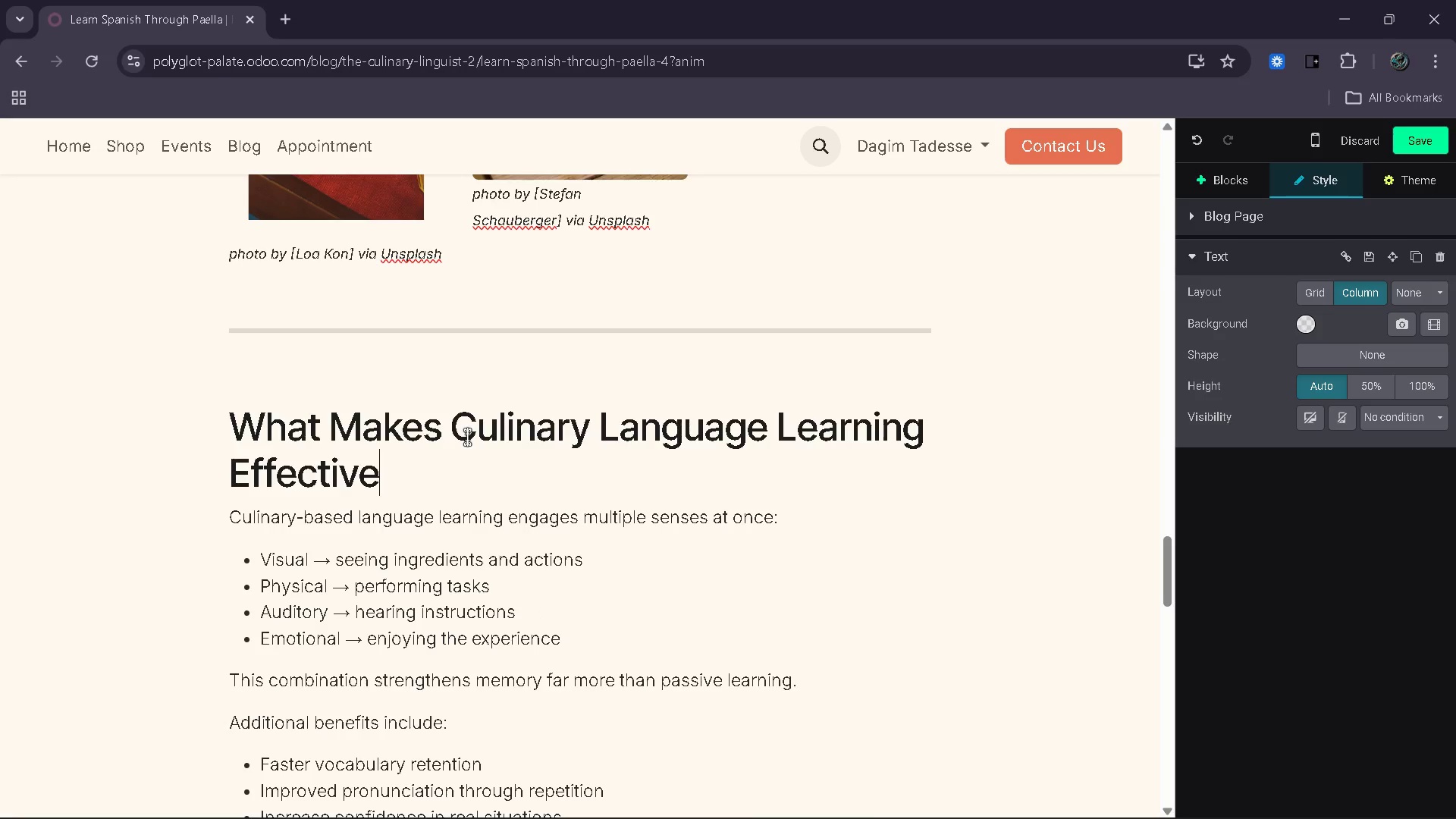 
wait(5.86)
 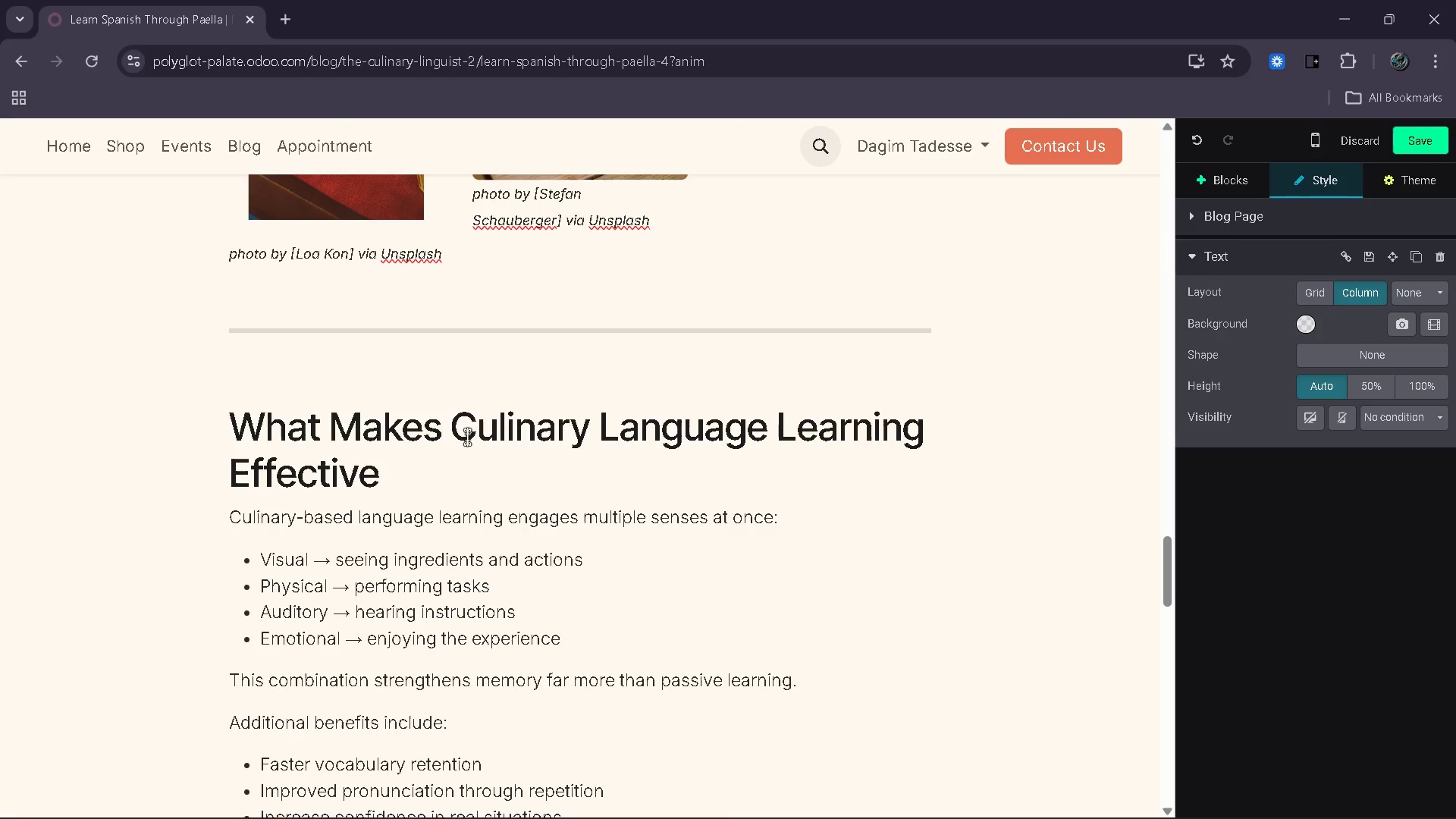 
left_click_drag(start_coordinate=[341, 620], to_coordinate=[226, 458])
 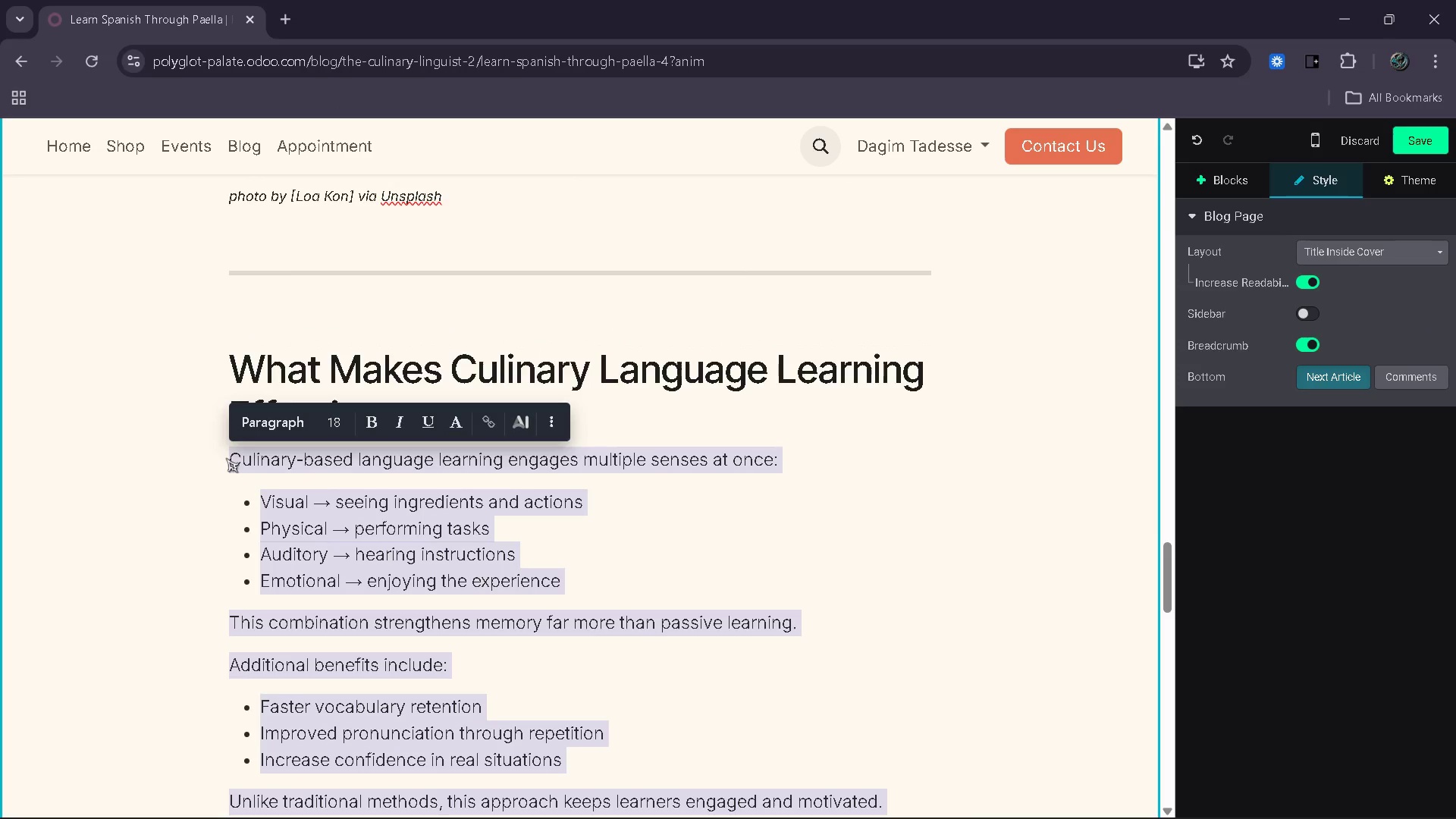 
type(This approach)
 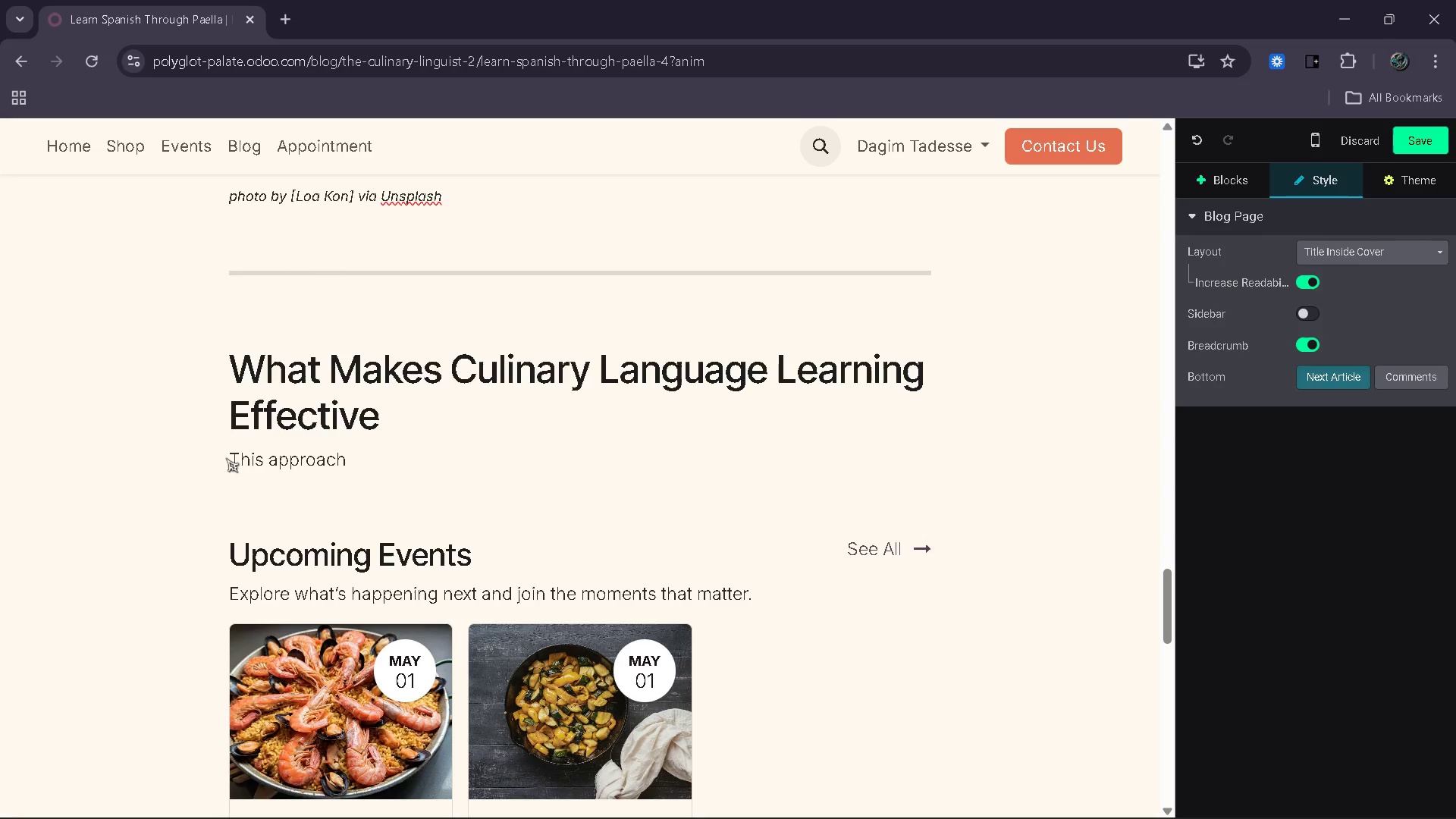 
wait(32.16)
 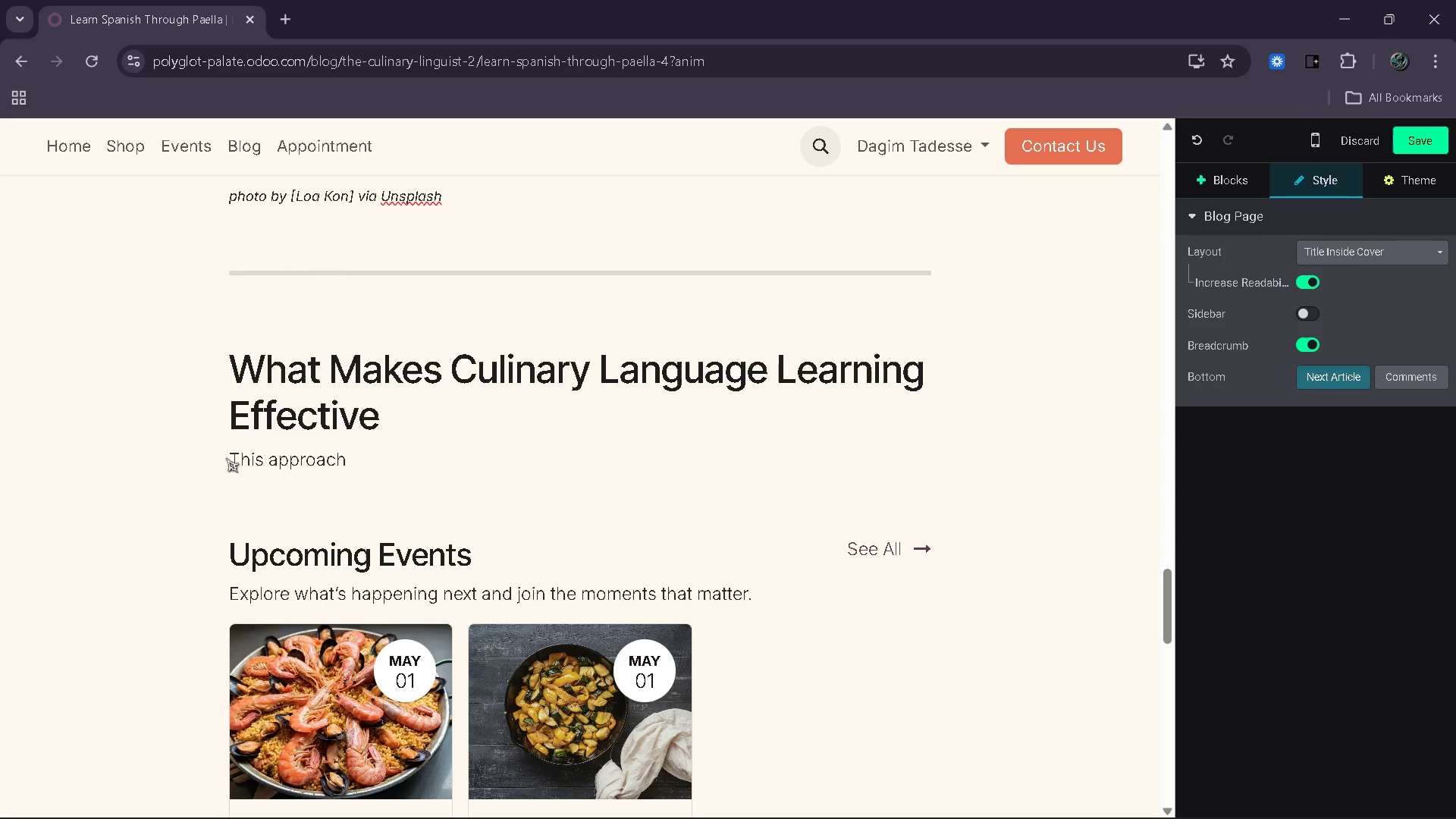 
type( work )
key(Backspace)
type(s bbecause)
key(Backspace)
key(Backspace)
type(ecause it combines multiple lea)
 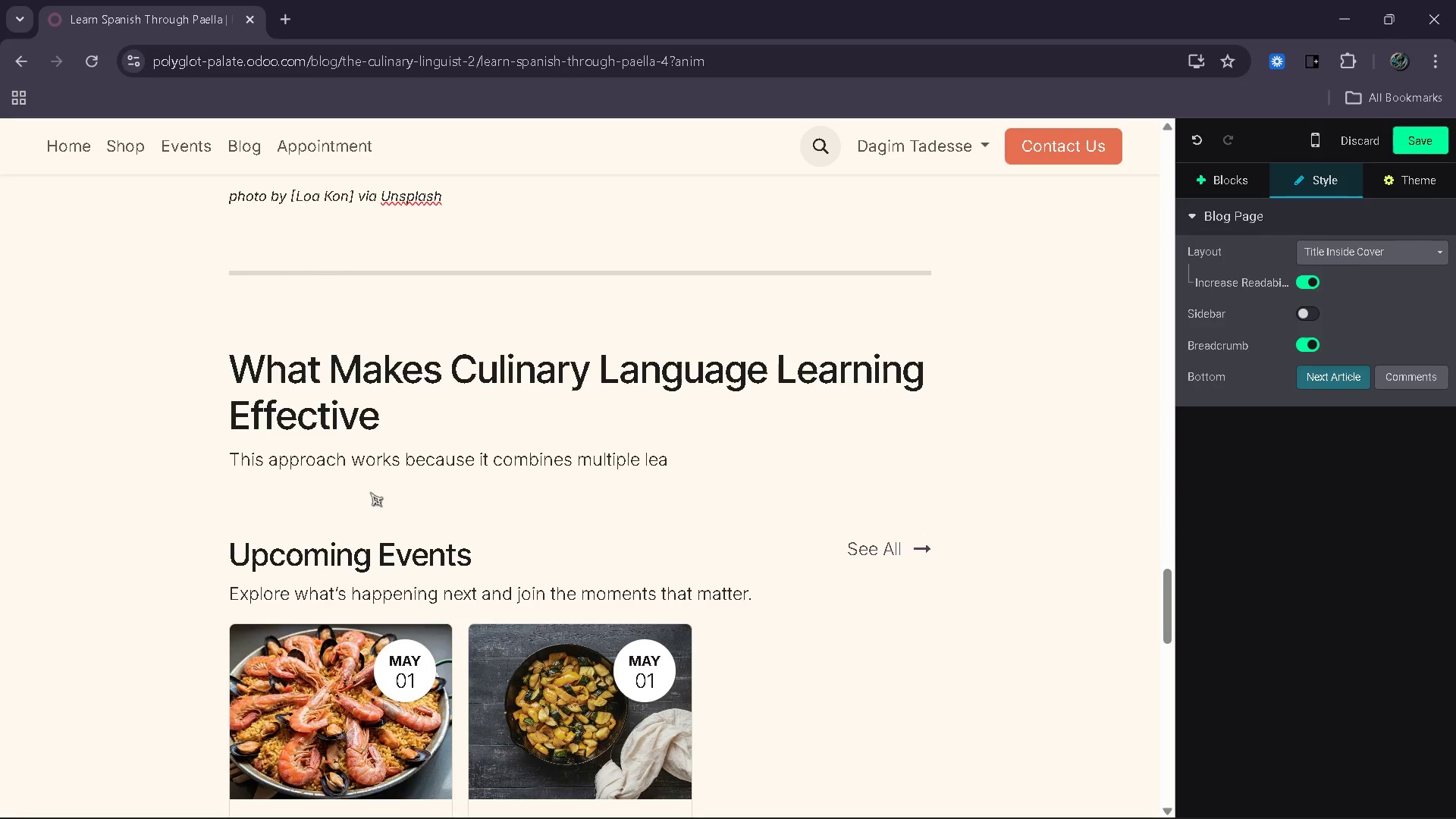 
type(e)
key(Backspace)
type(rning)
 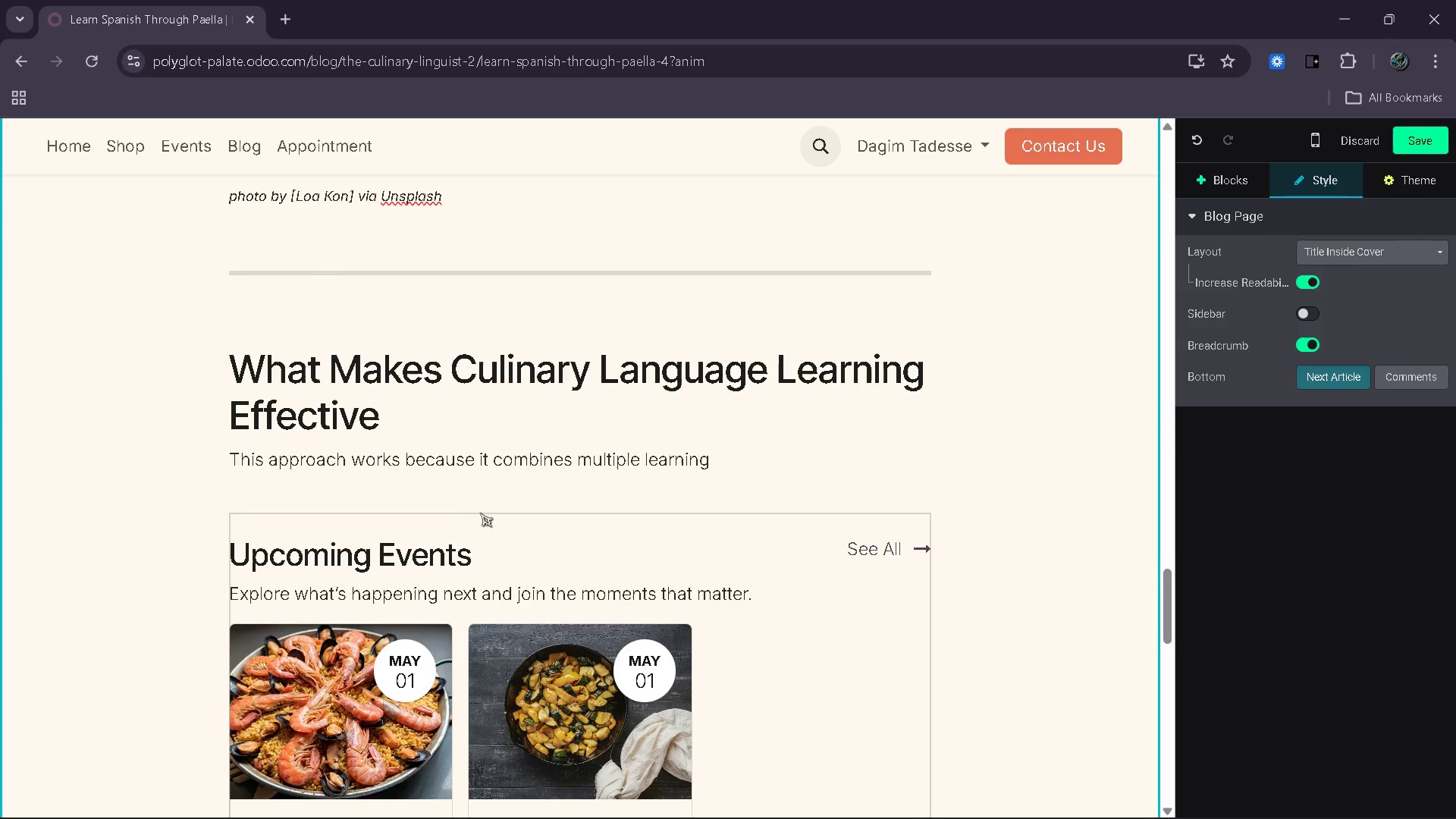 
wait(15.33)
 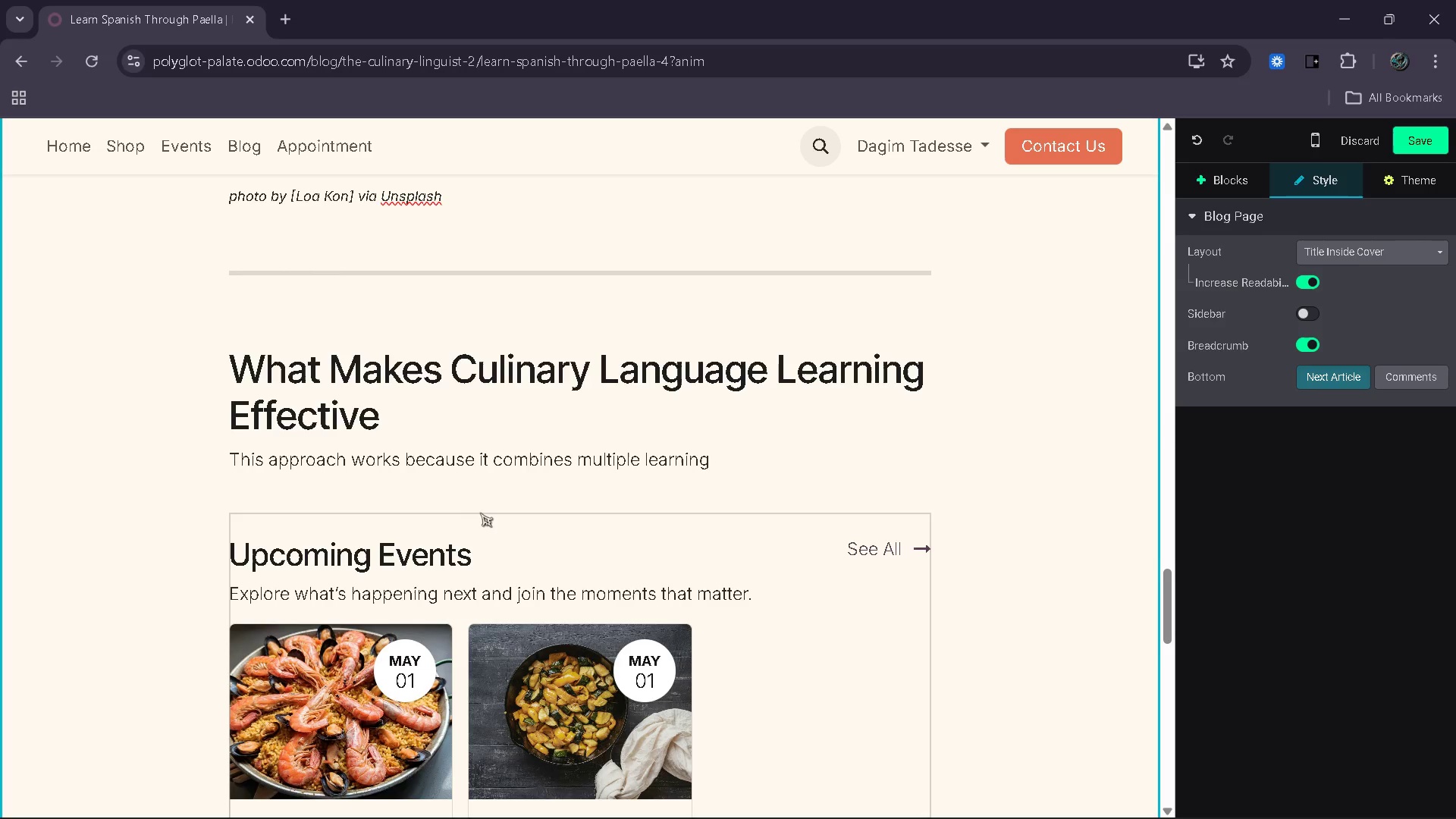 
left_click([731, 471])
 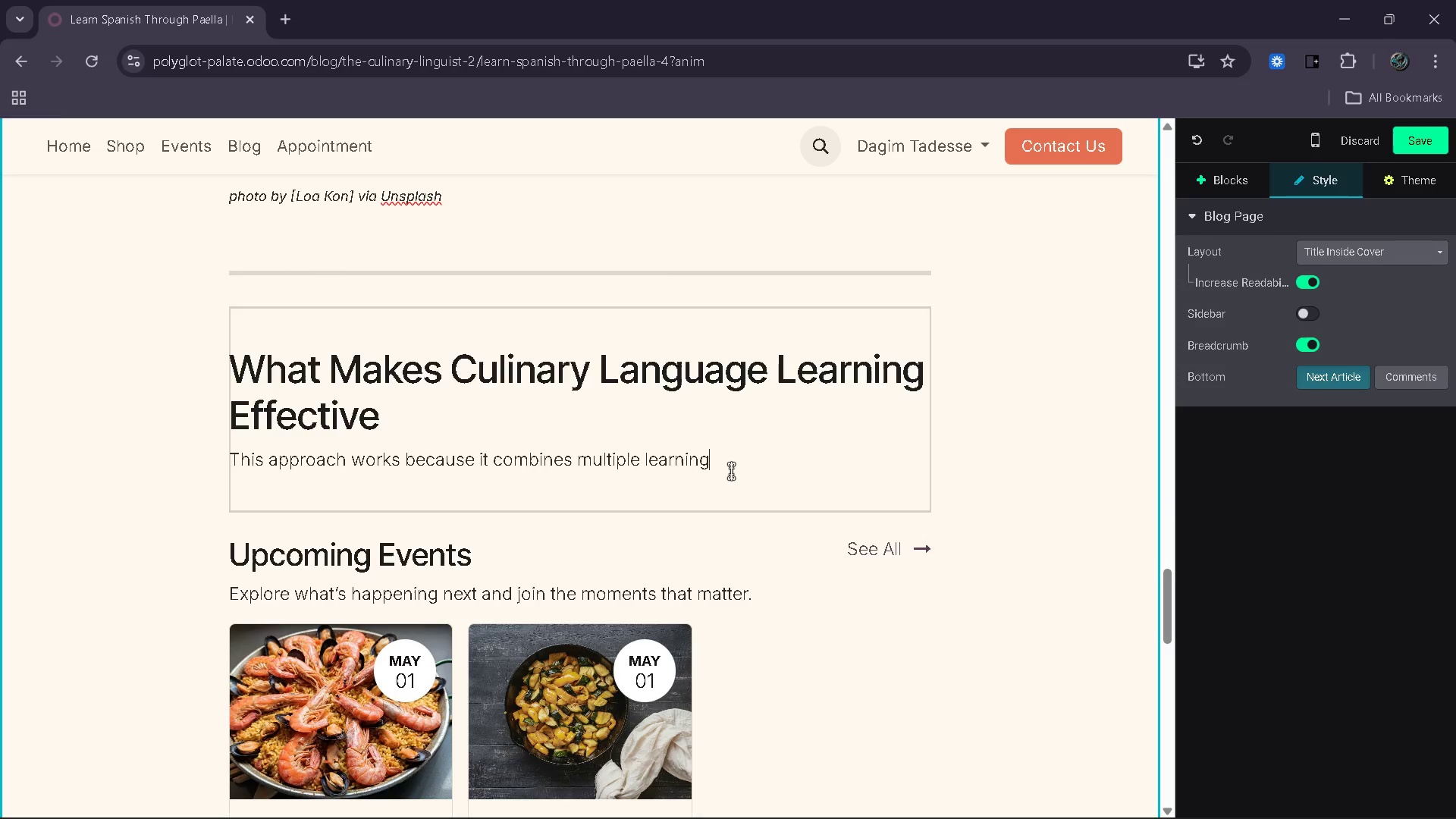 
type( triggers:)
 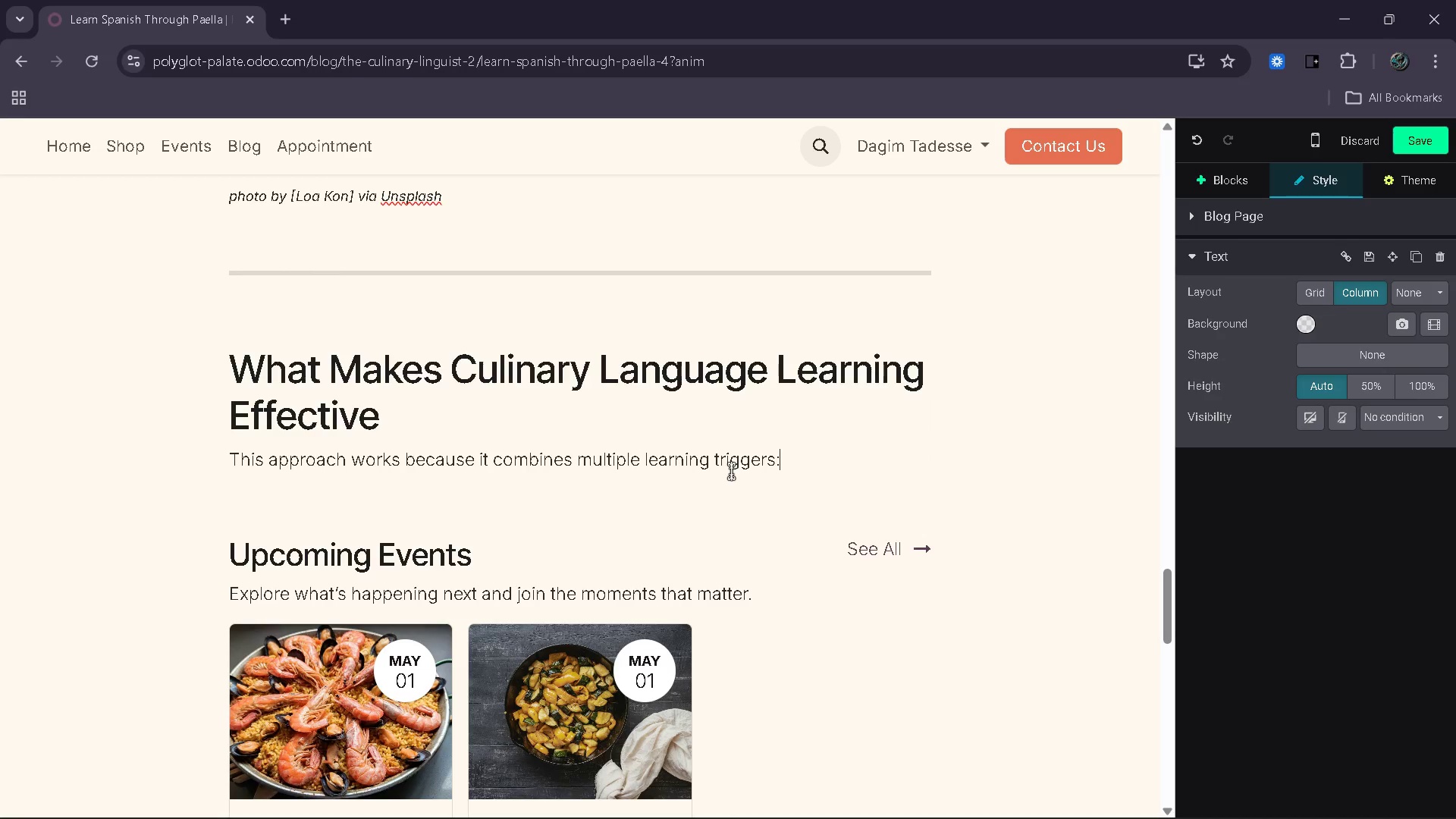 
key(Enter)
 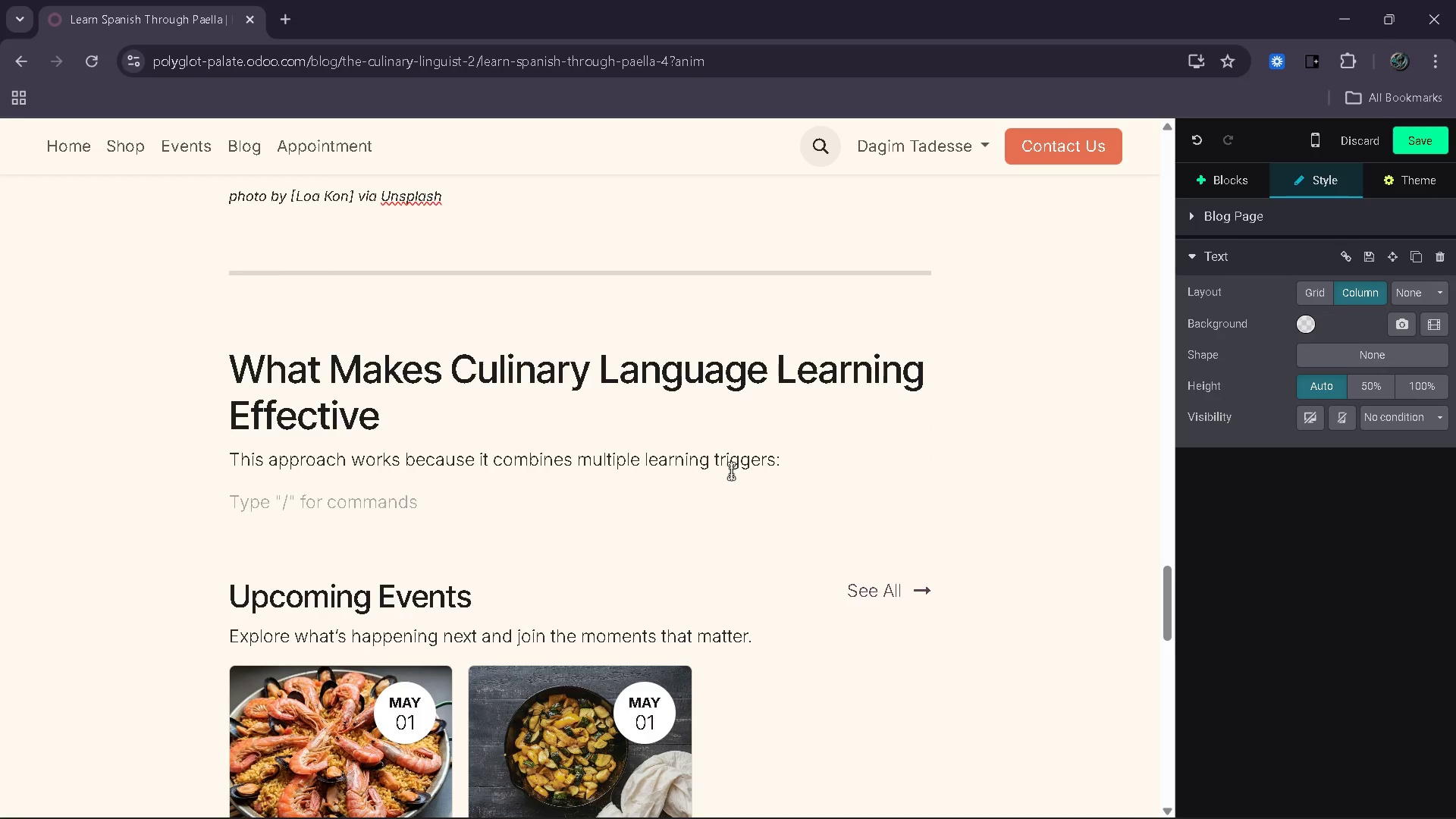 
type(- Visual -> seeing ingredients and actions)
 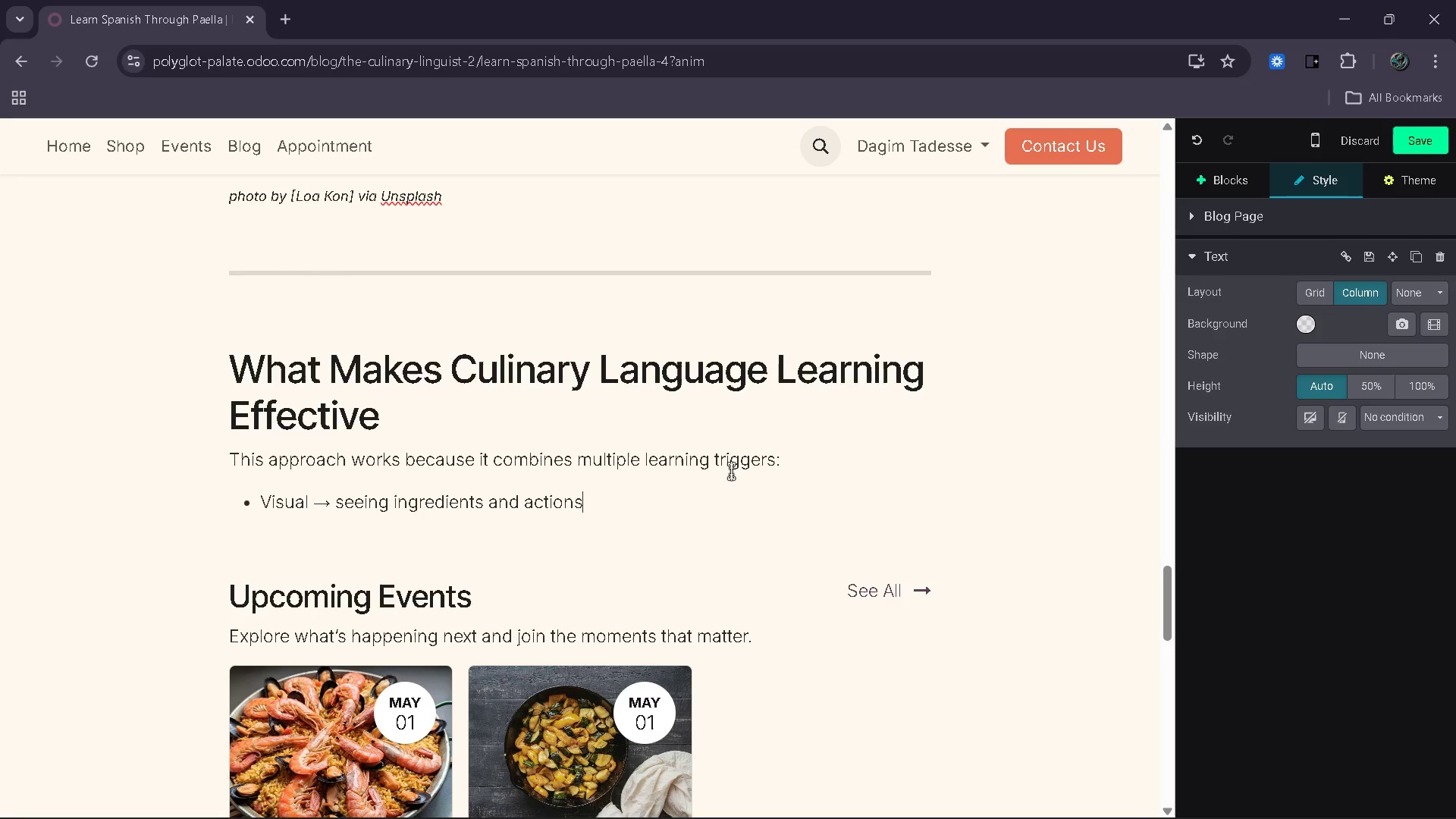 
key(Enter)
 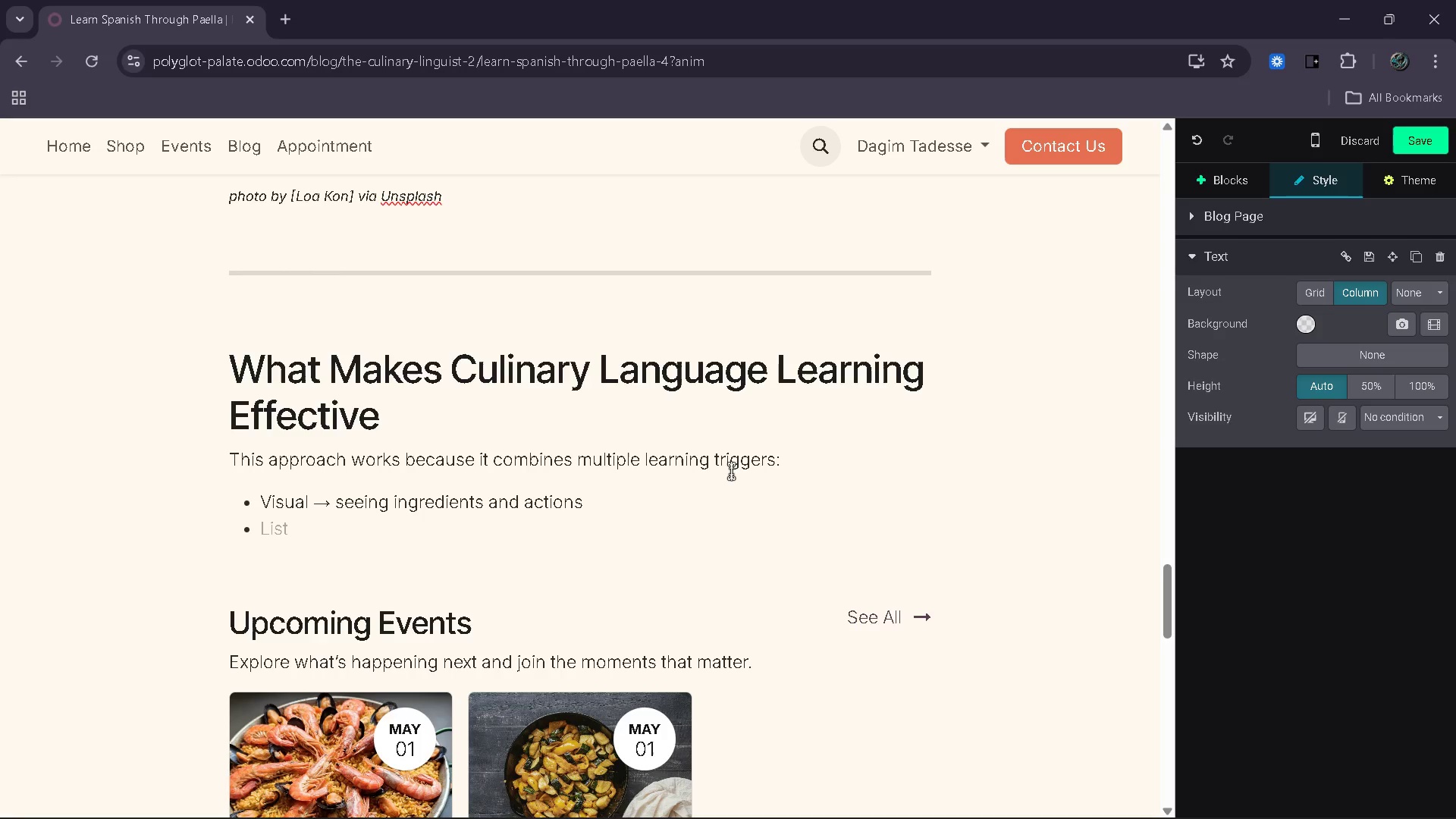 
type(Physical -> performing task)
 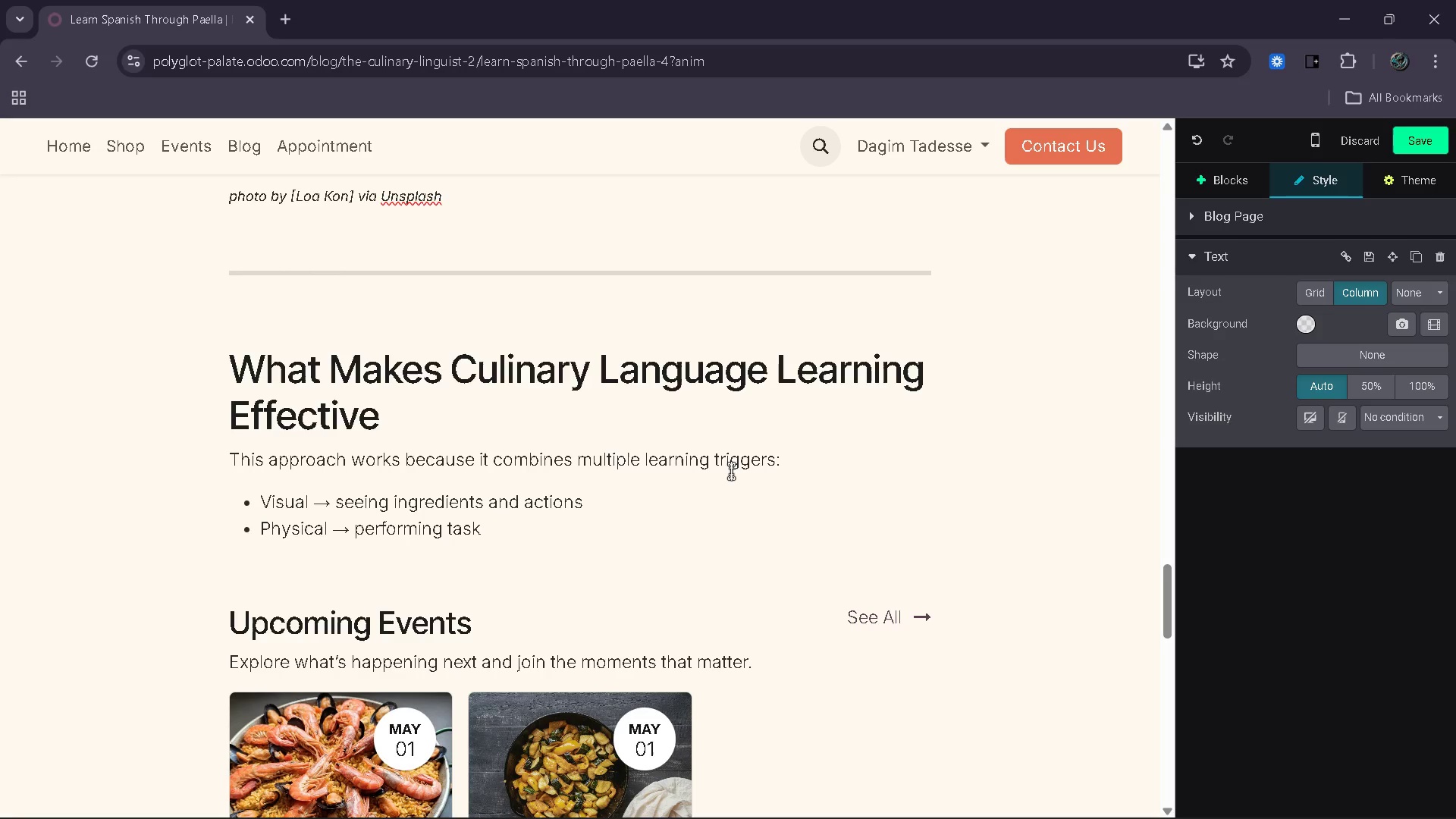 
key(Enter)
 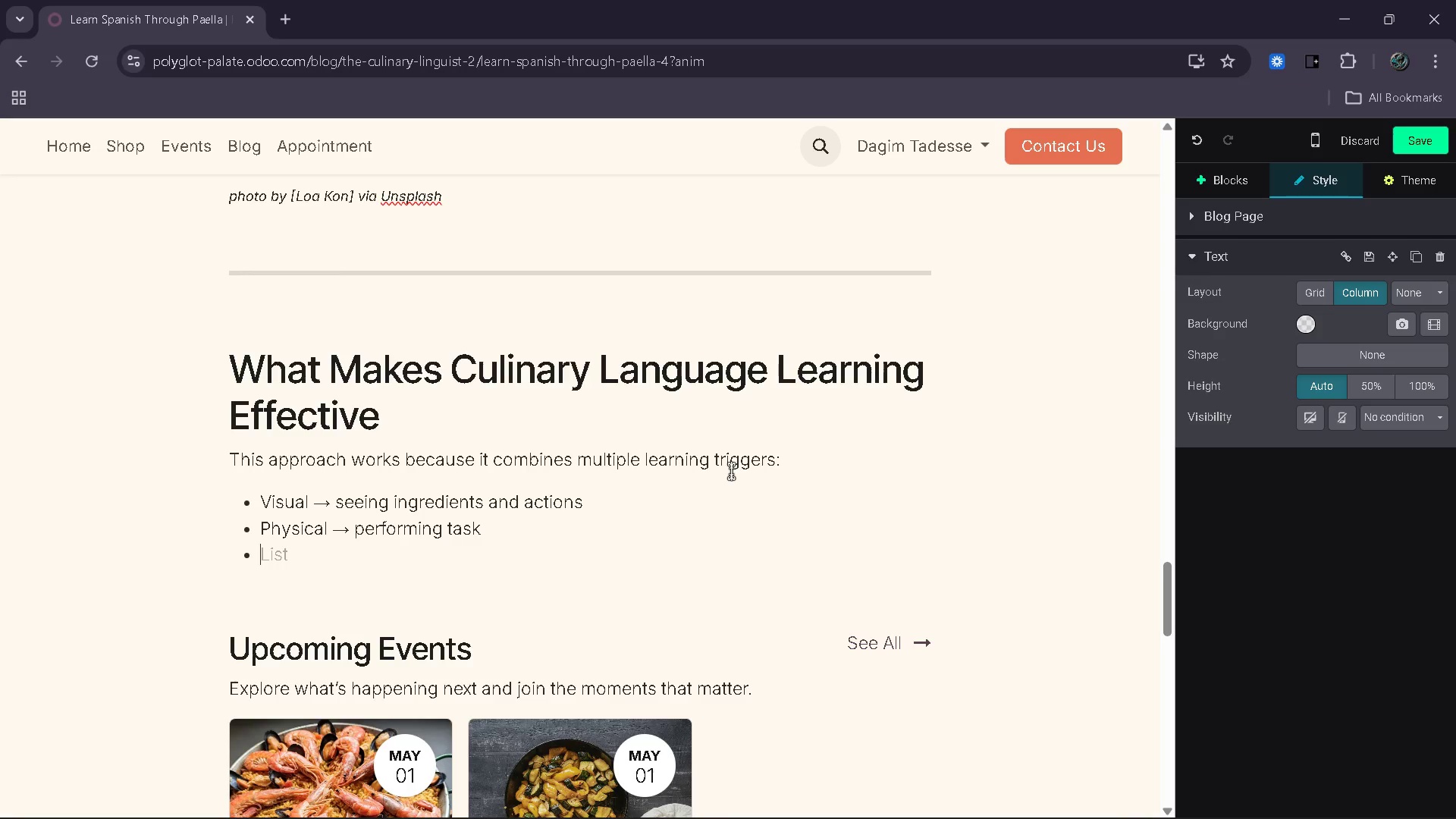 
type(Auda)
key(Backspace)
type(itory -> )
 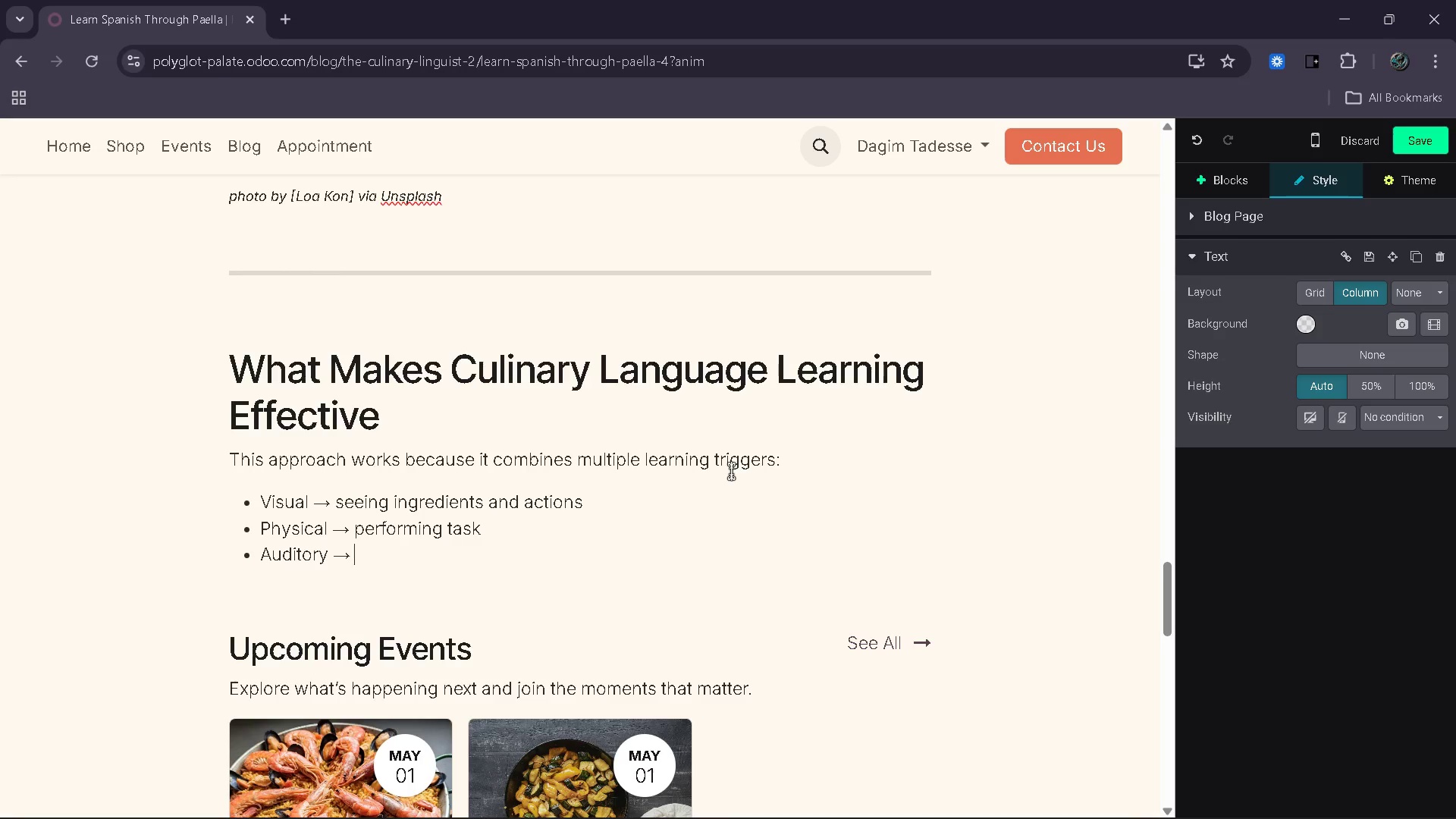 
type(hearing instuctions)
 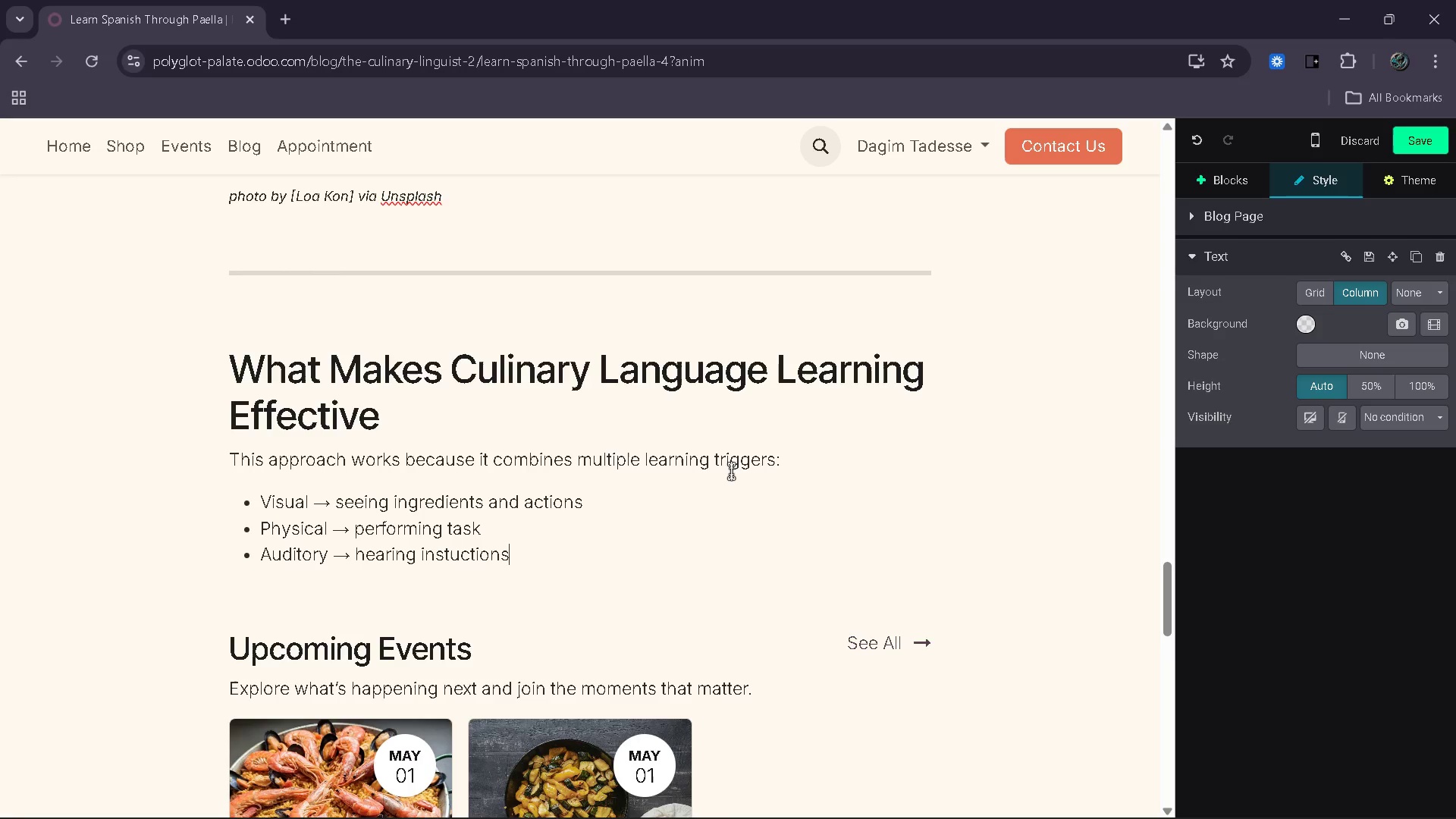 
key(Enter)
 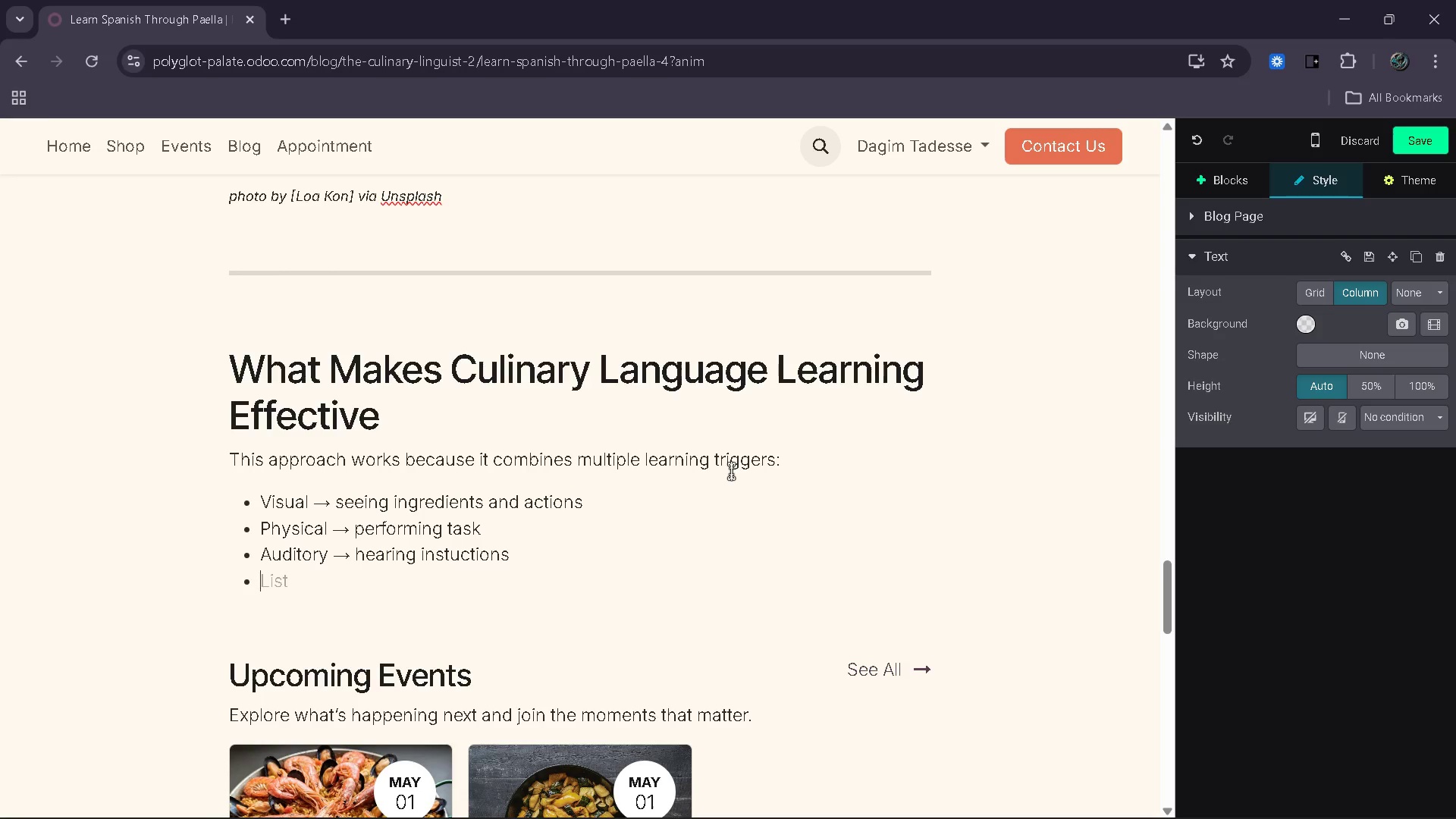 
type(Emotional -> enjoy)
 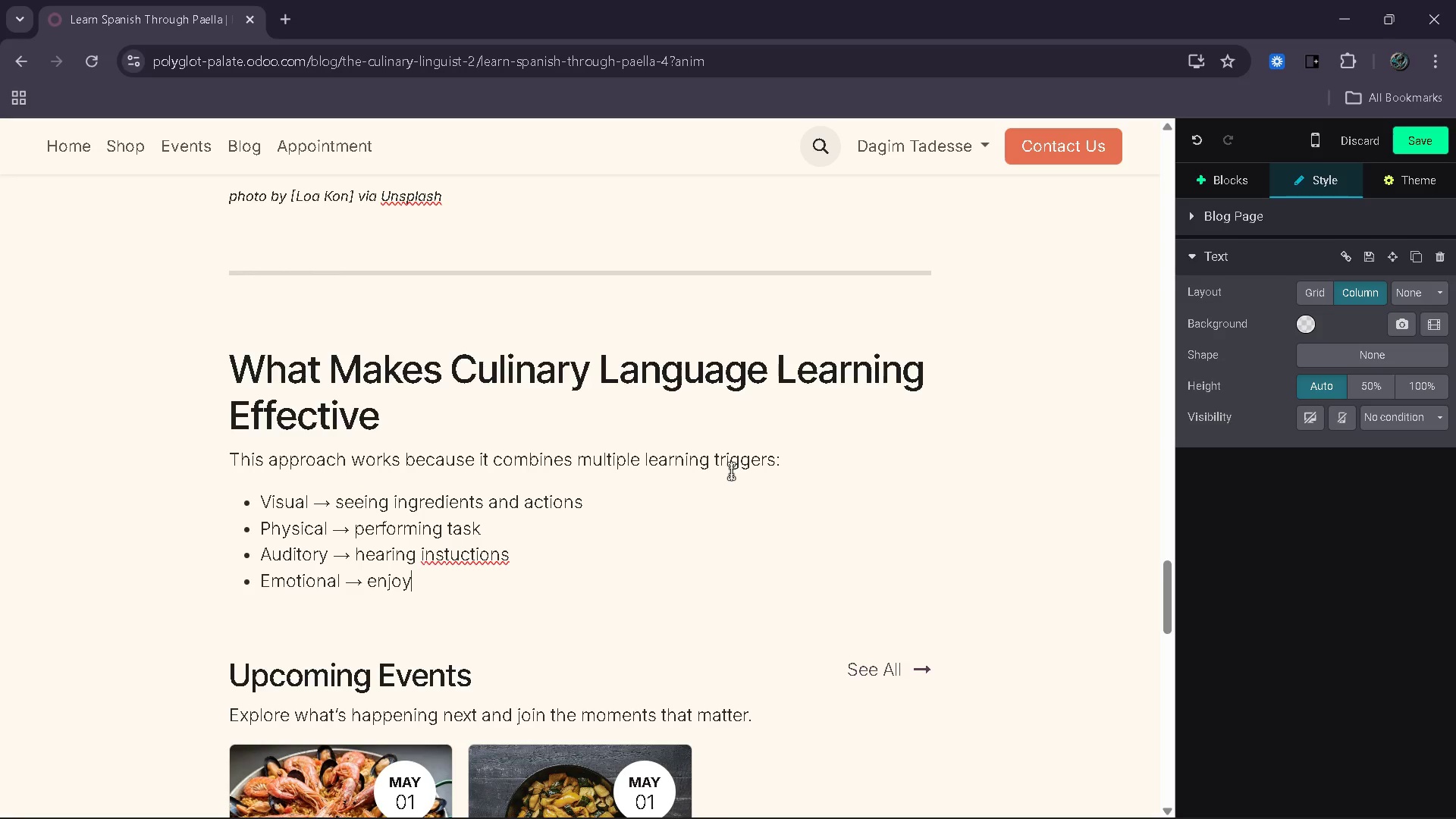 
wait(15.16)
 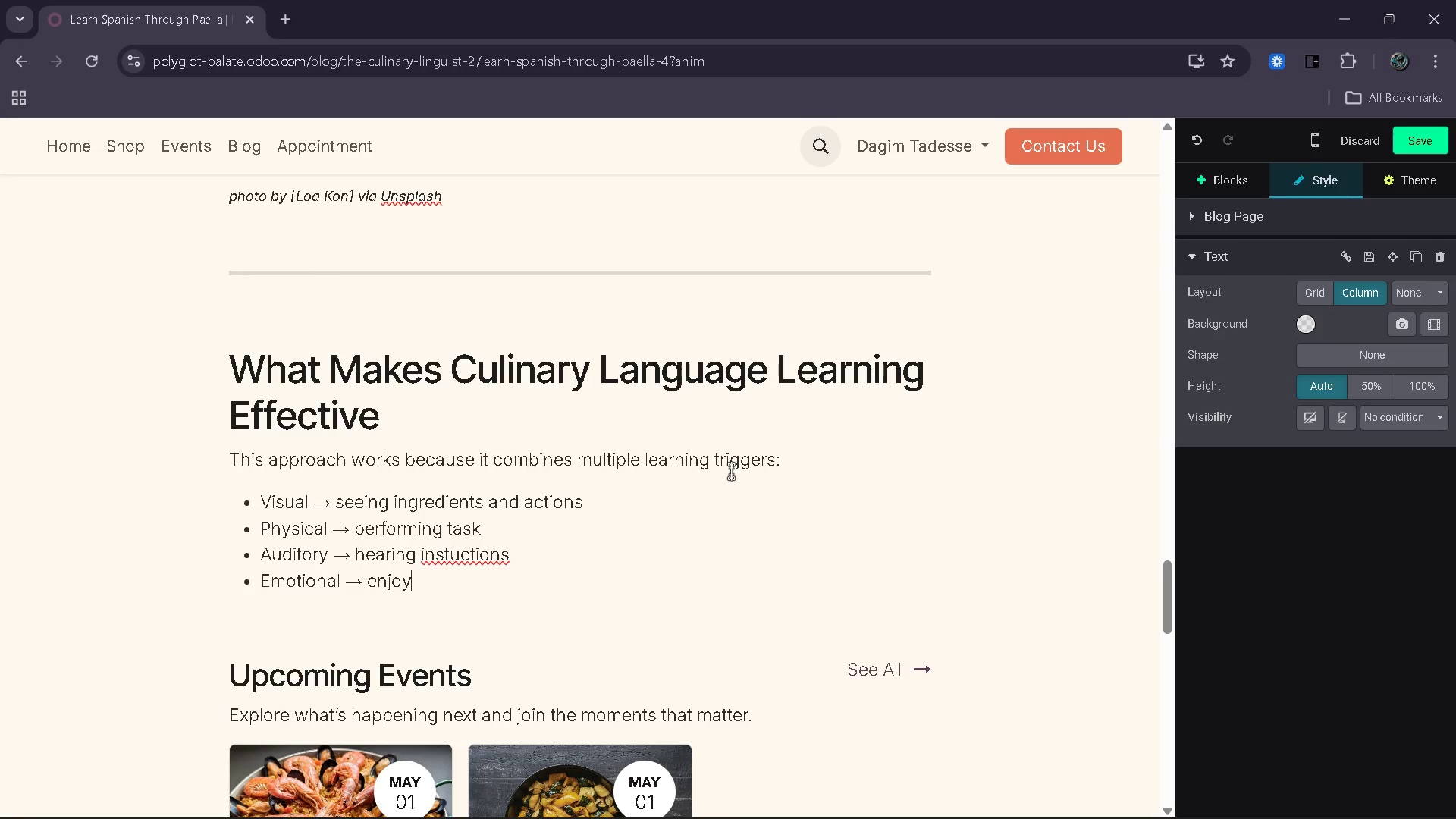 
type(ing the )
 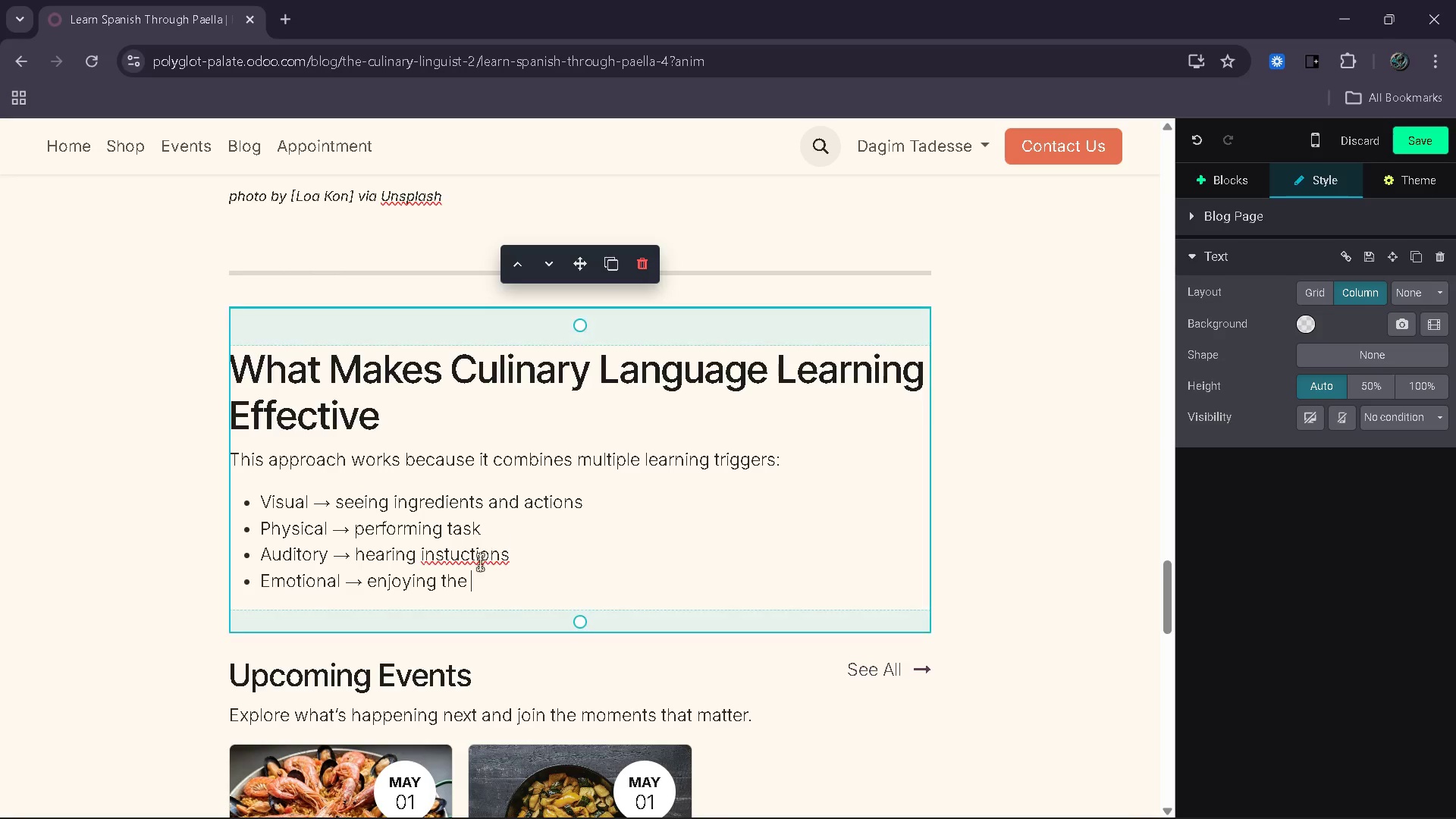 
left_click([452, 560])
 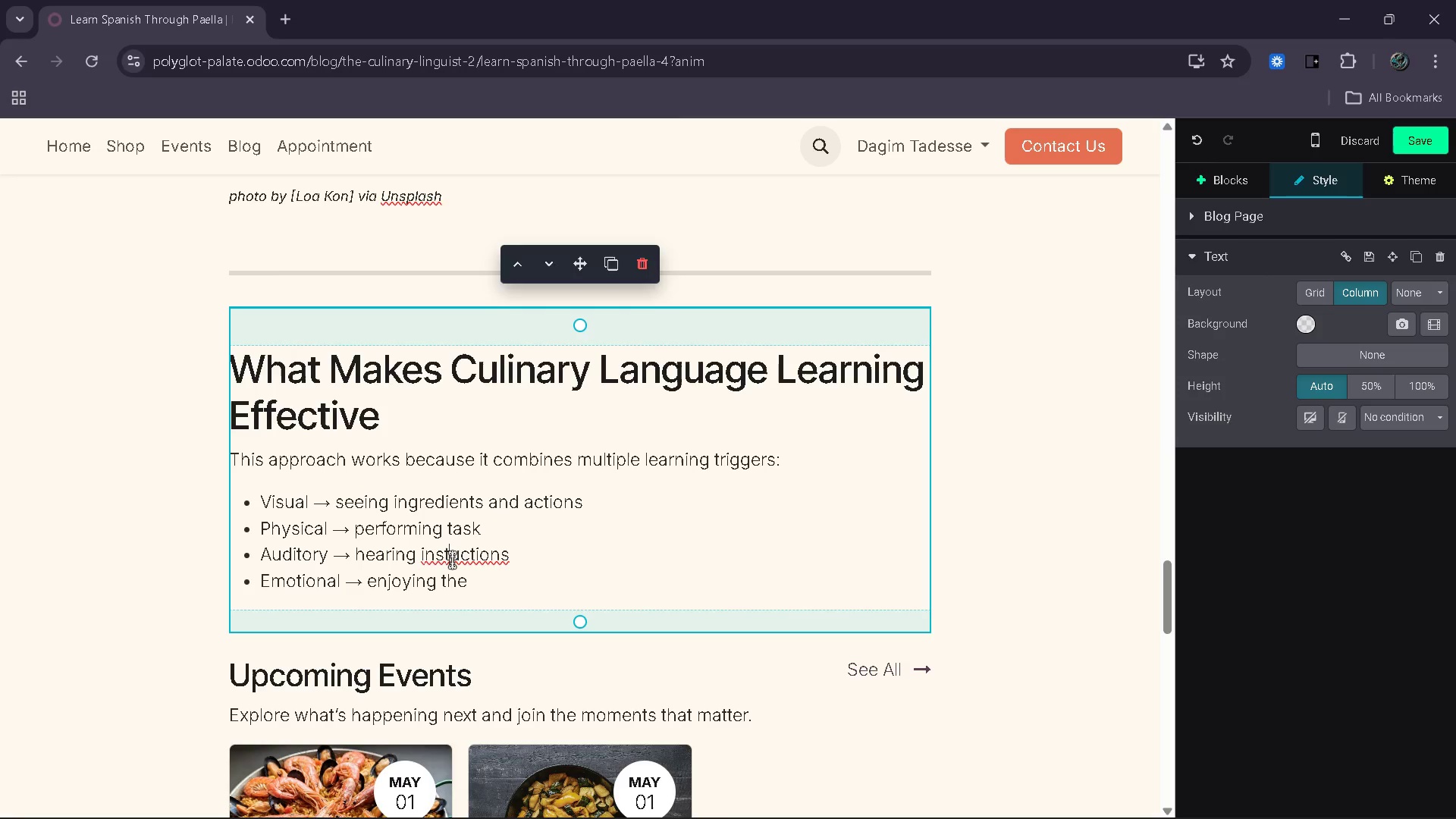 
key(R)
 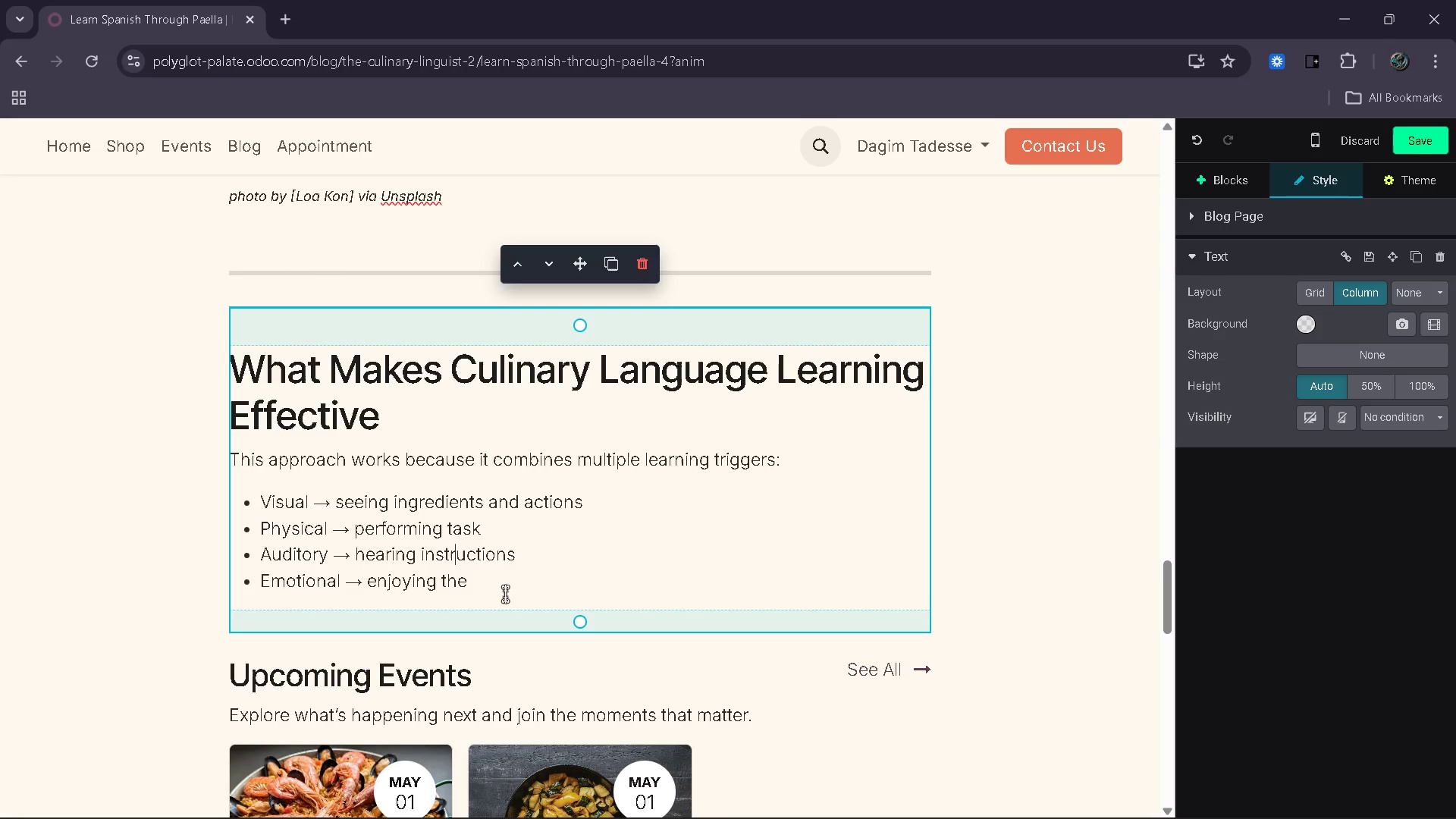 
left_click([513, 591])
 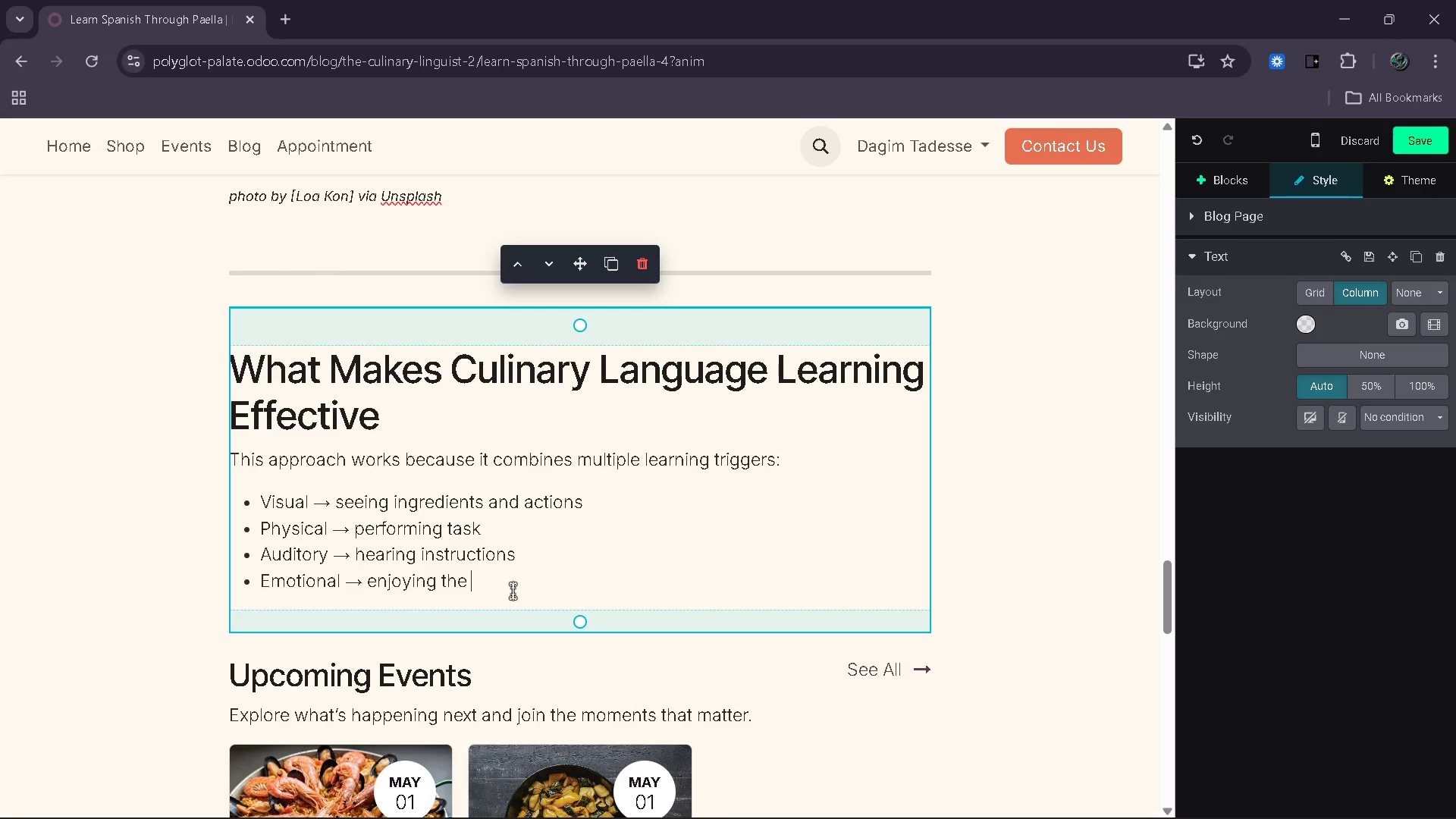 
type(experience)
 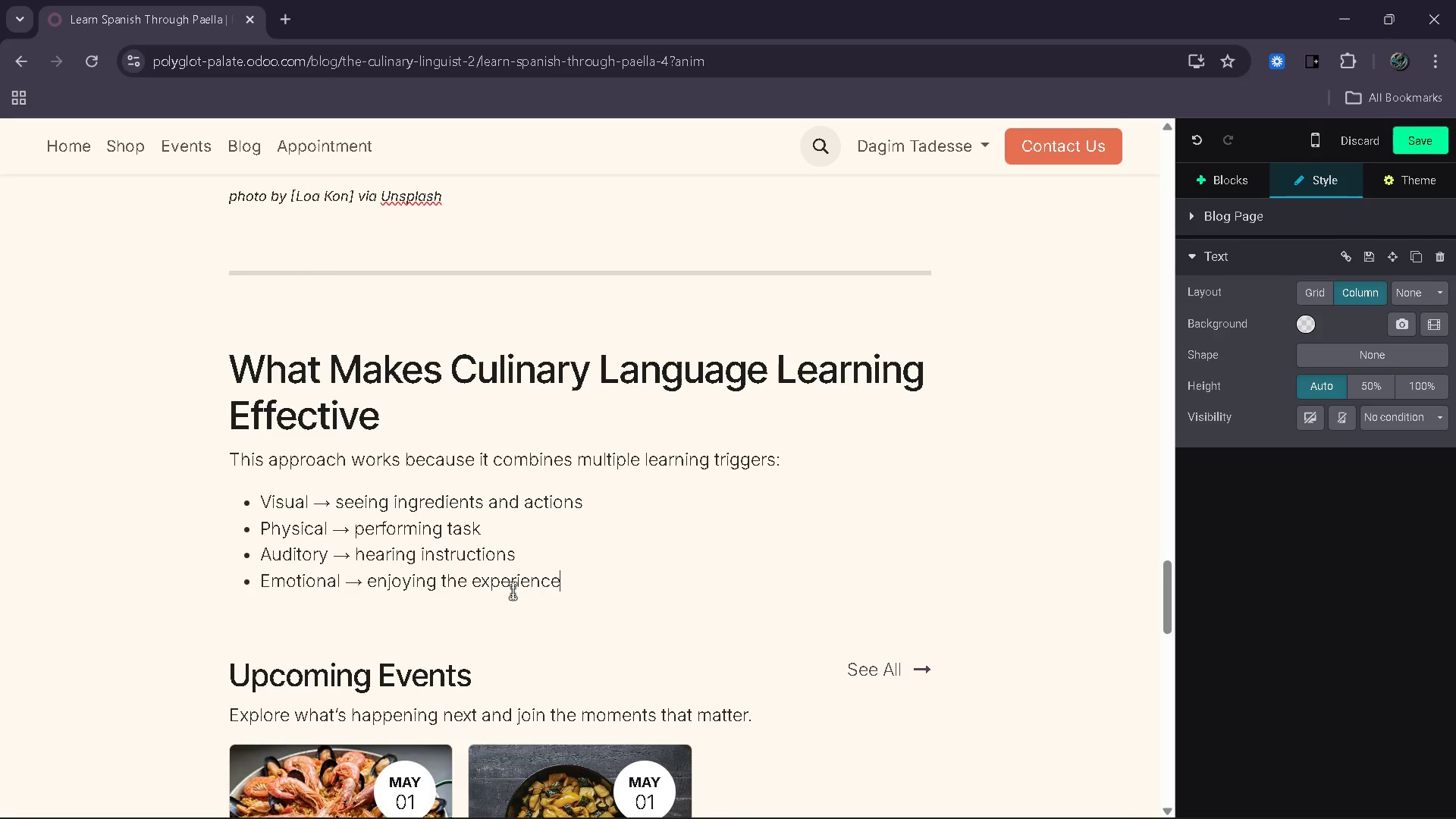 
key(Enter)
 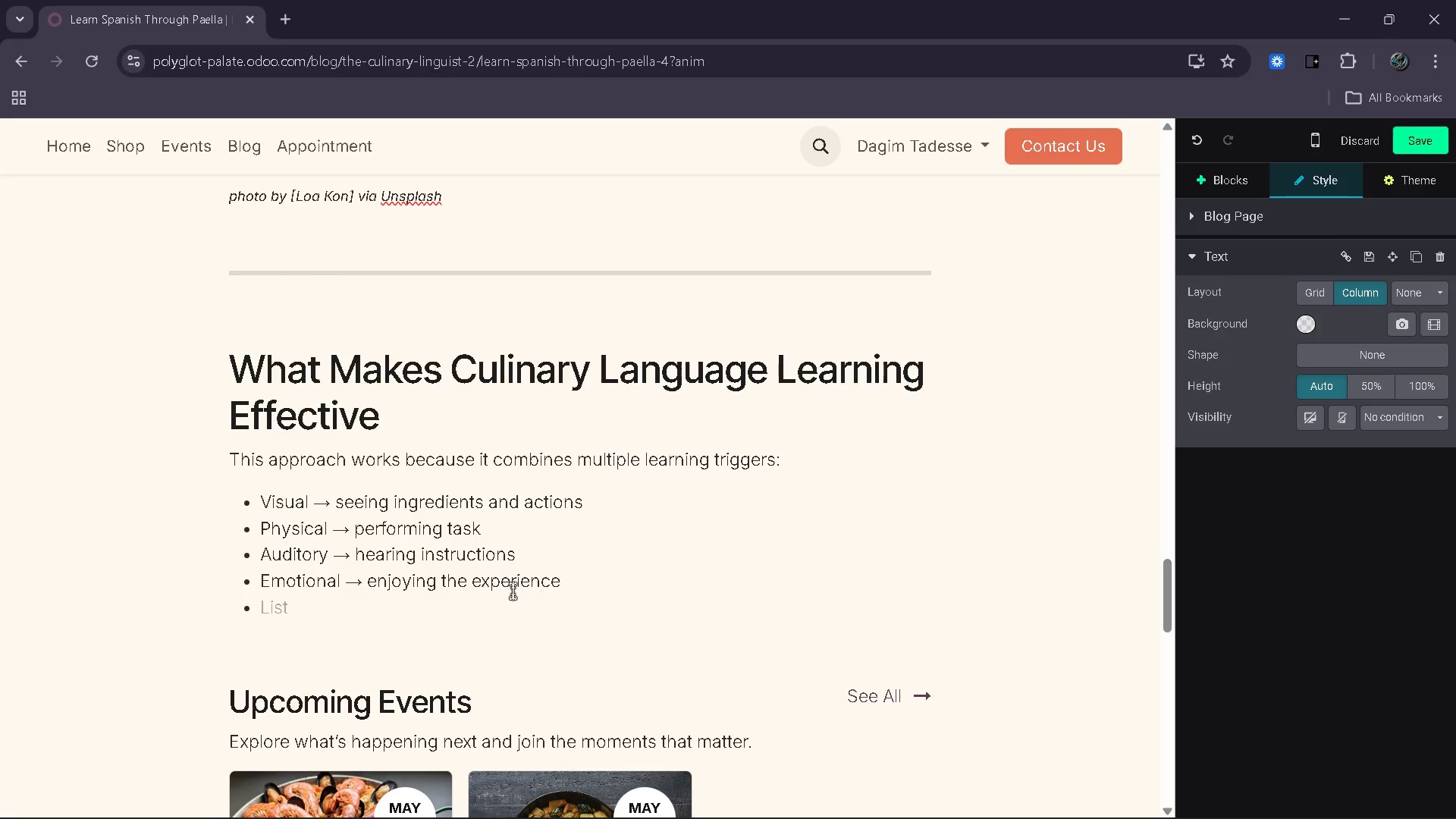 
key(Backspace)
key(Backspace)
type(These comi)
key(Backspace)
type(ib)
key(Backspace)
key(Backspace)
type(bined inputs create a)
key(Backspace)
type(s )
key(Backspace)
type(tronger memory pathways.)
 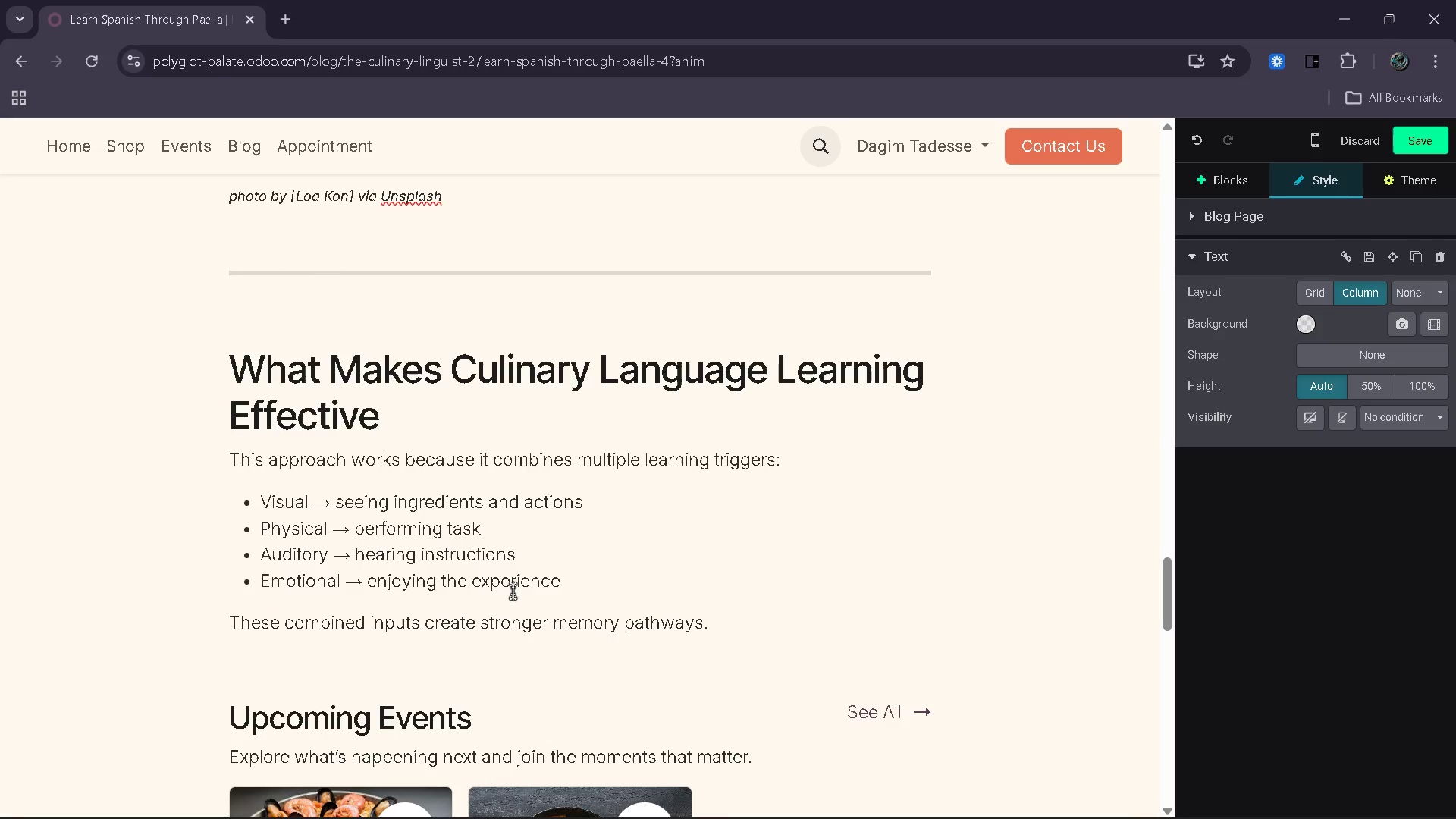 
key(Enter)
 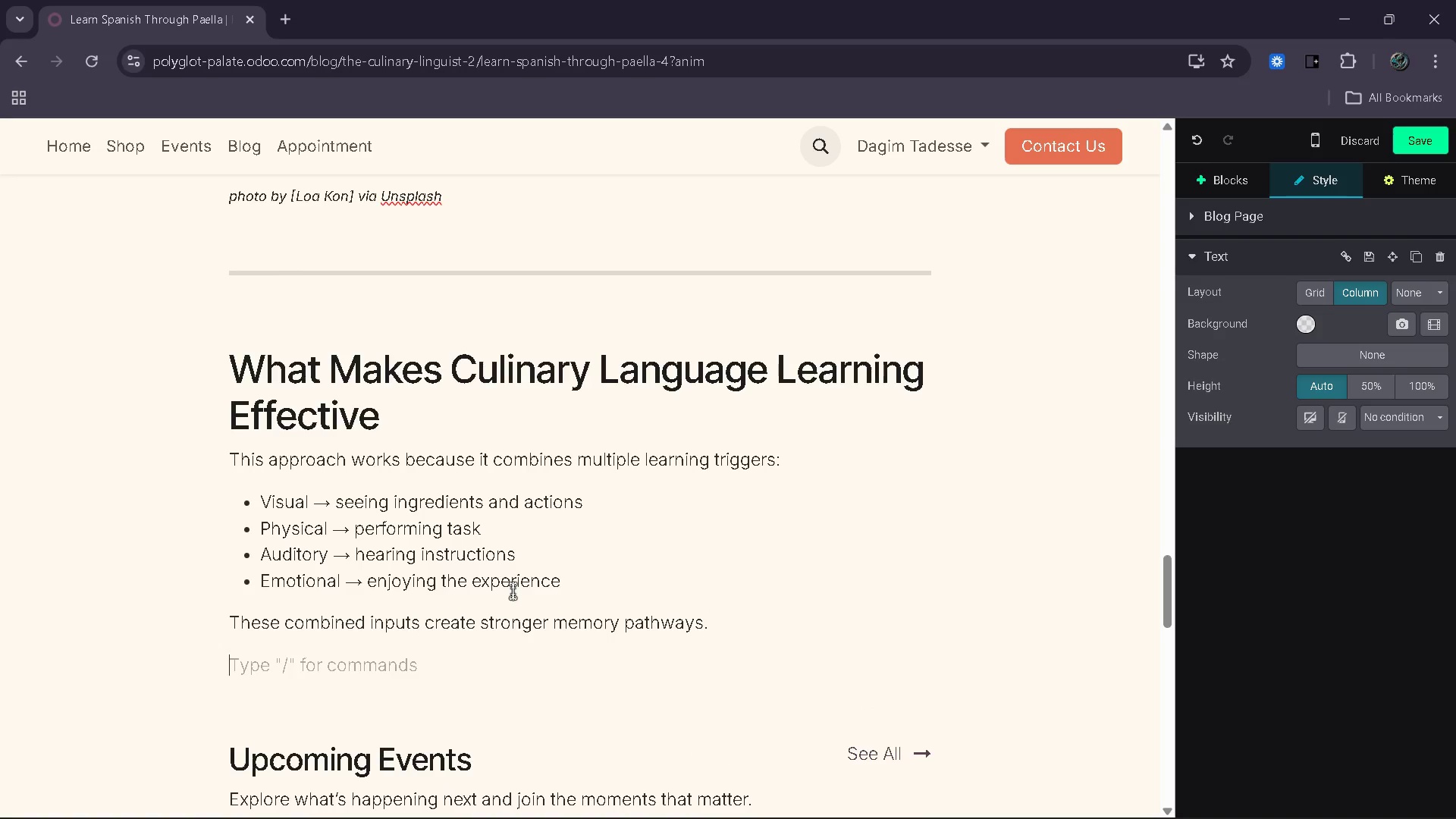 
type(Unlike )
 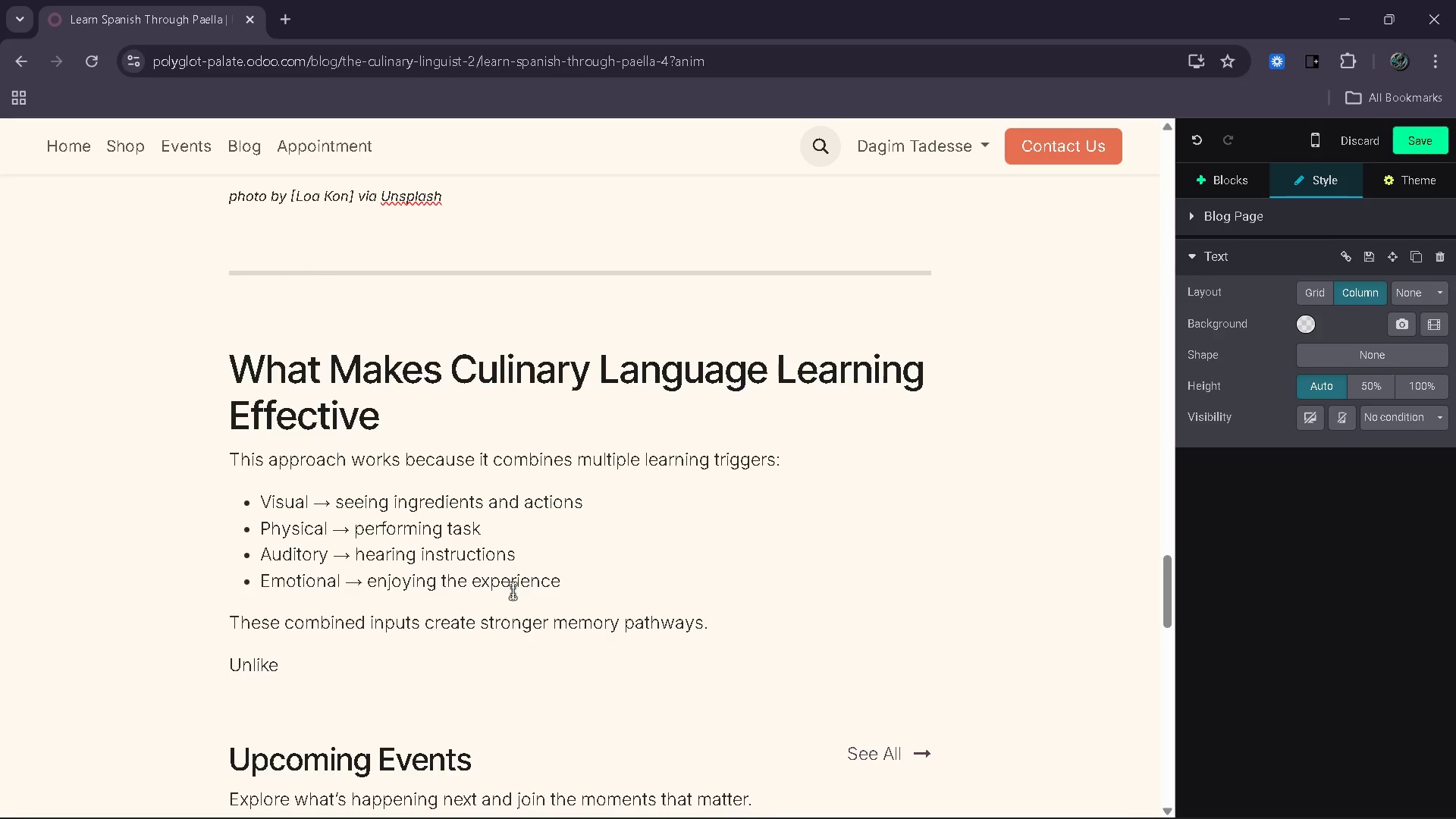 
wait(8.19)
 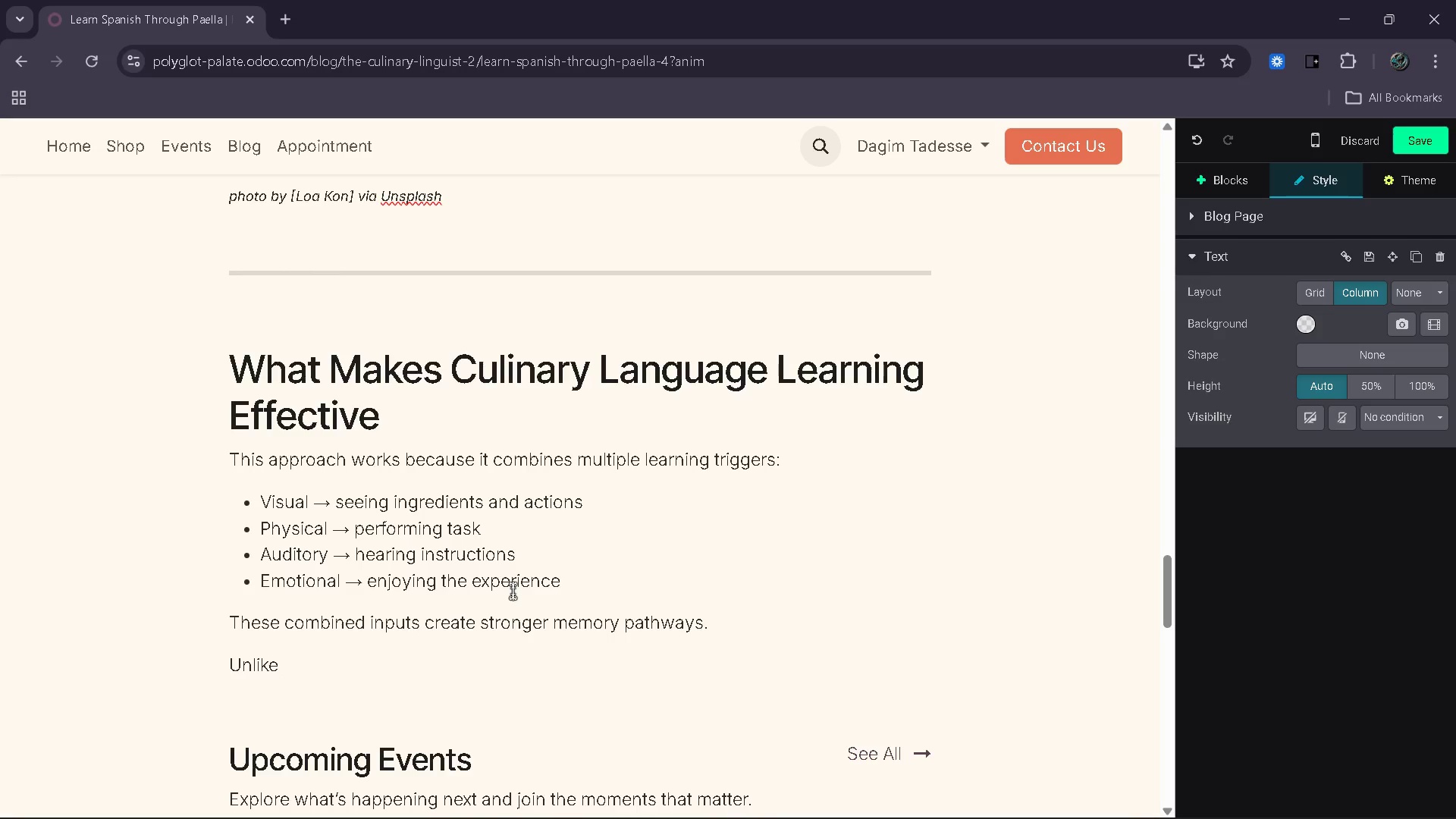 
type(passive leari)
key(Backspace)
type(ning )
key(Backspace)
type(, this method engages the learne)
key(Backspace)
type(ing)
key(Backspace)
key(Backspace)
key(Backspace)
type(er fully)
 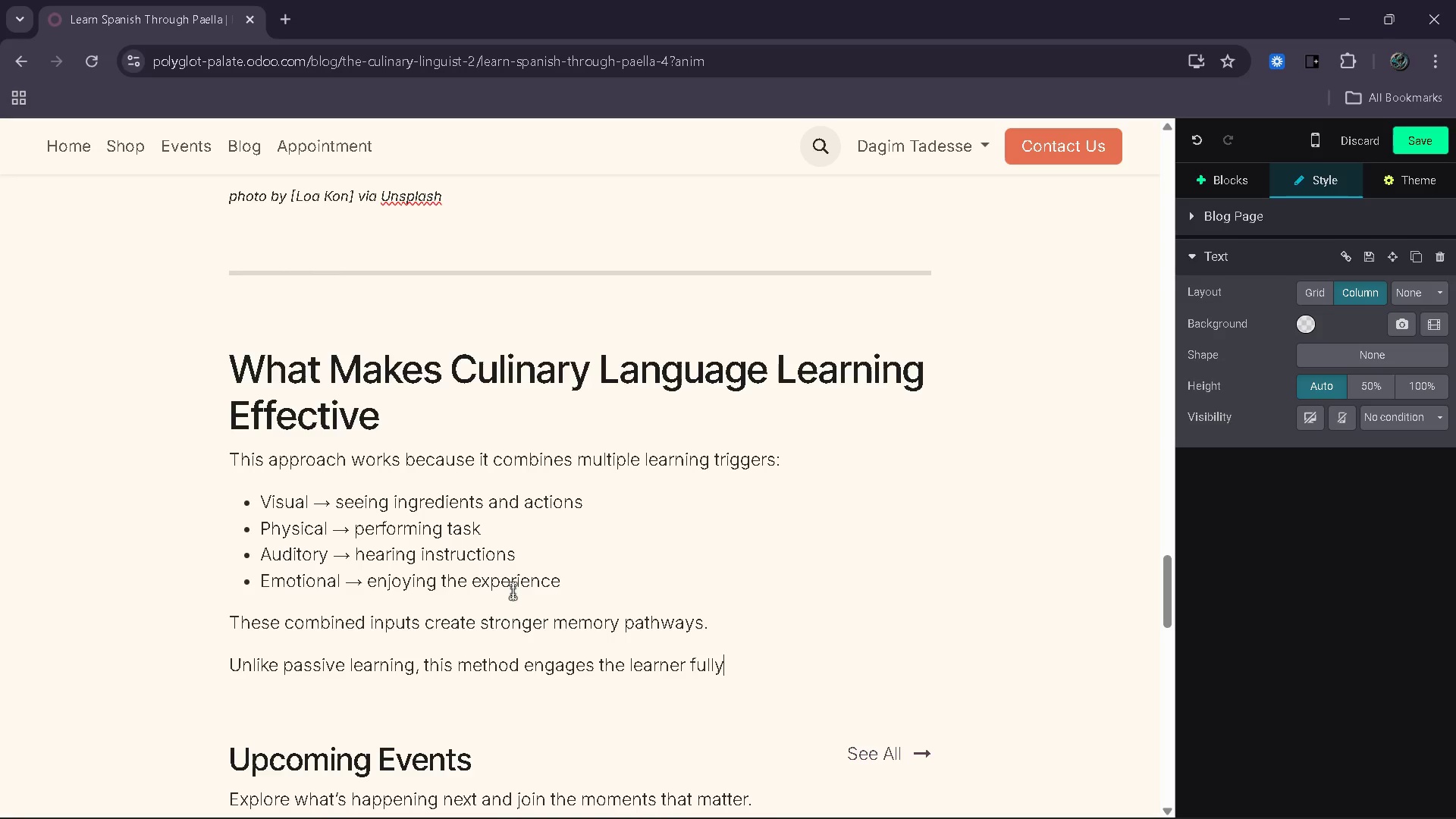 
wait(8.7)
 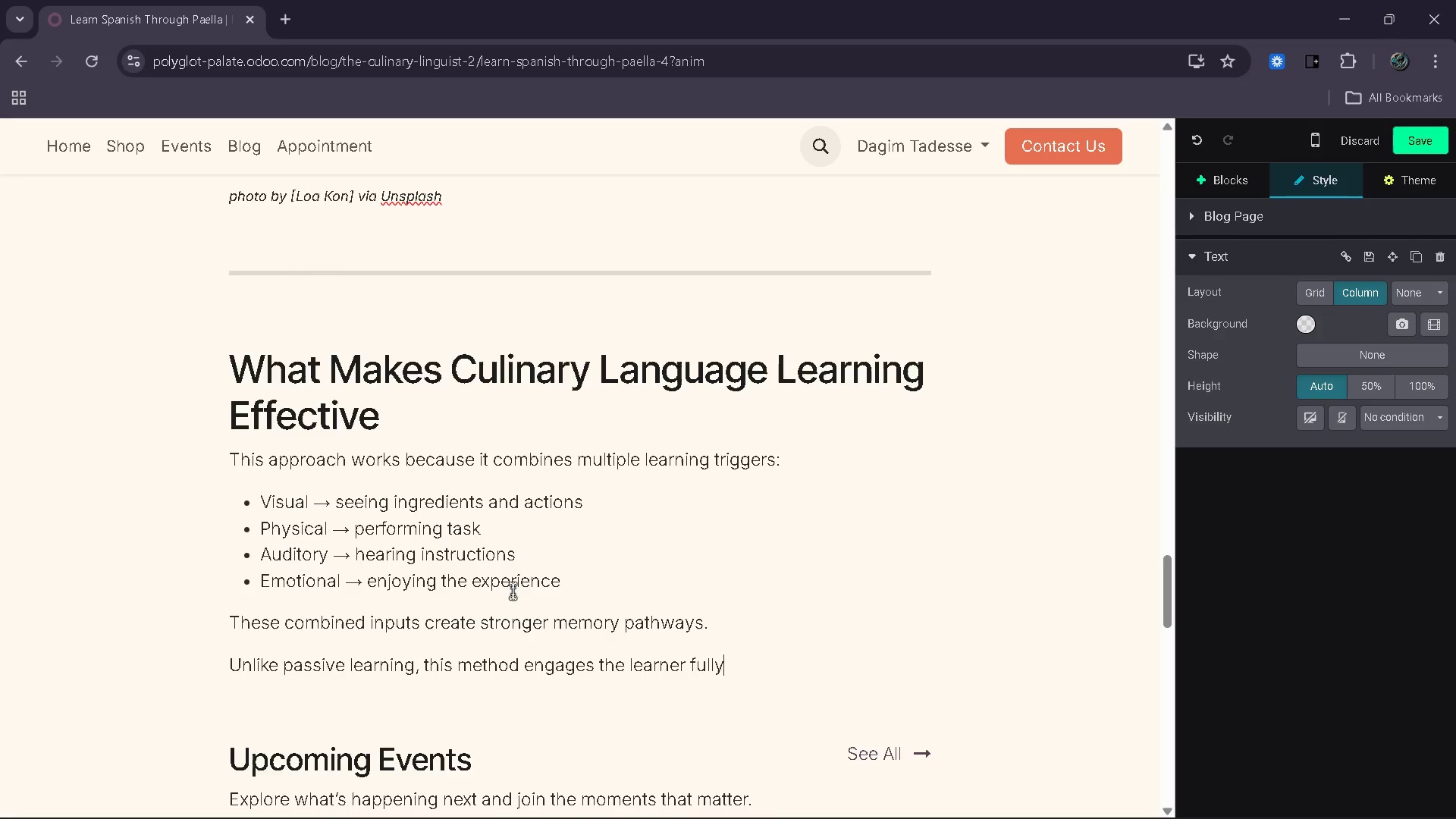 
type(. It transforms language from something abstar)
key(Backspace)
key(Backspace)
type(ract)
 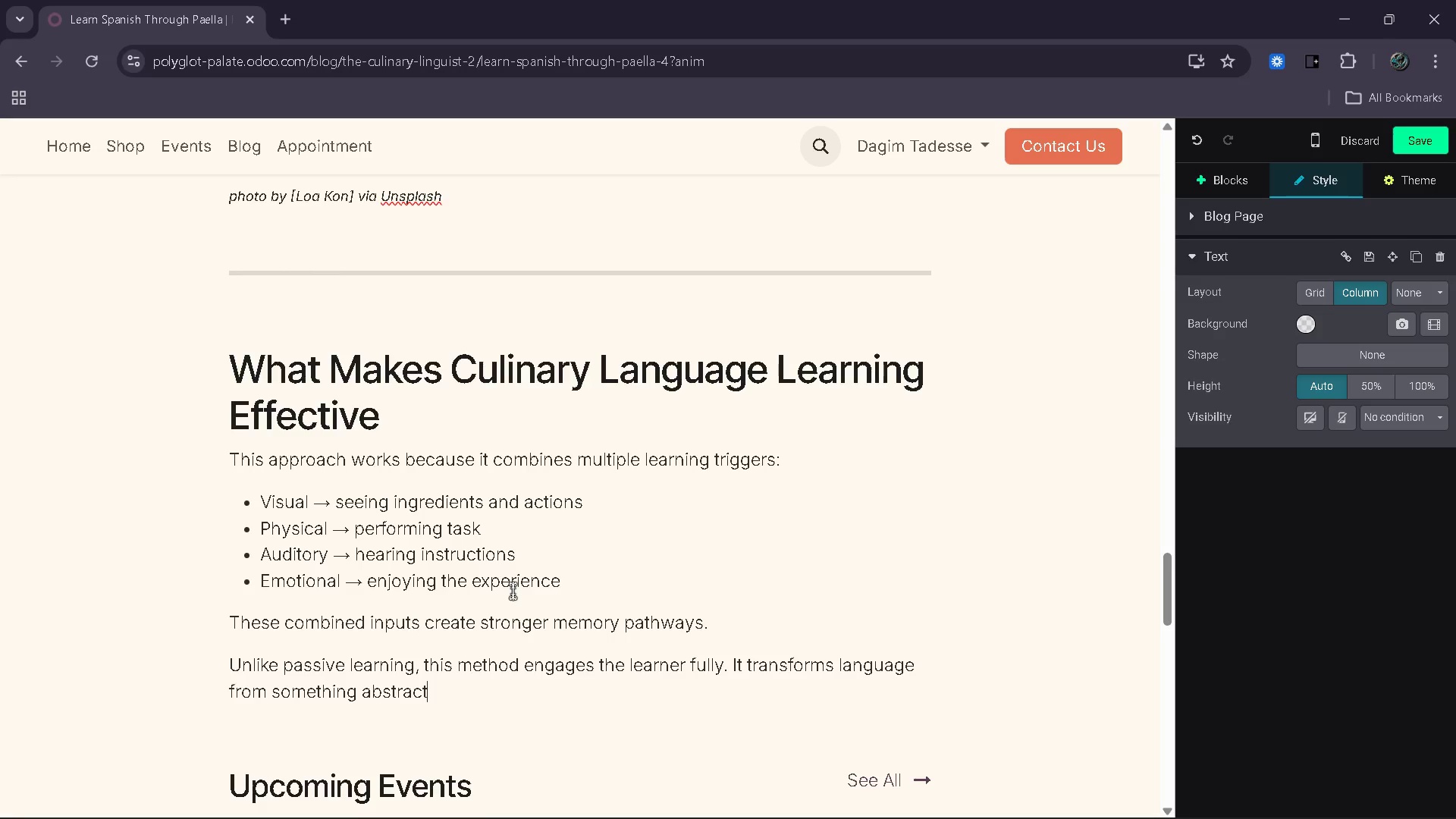 
wait(19.09)
 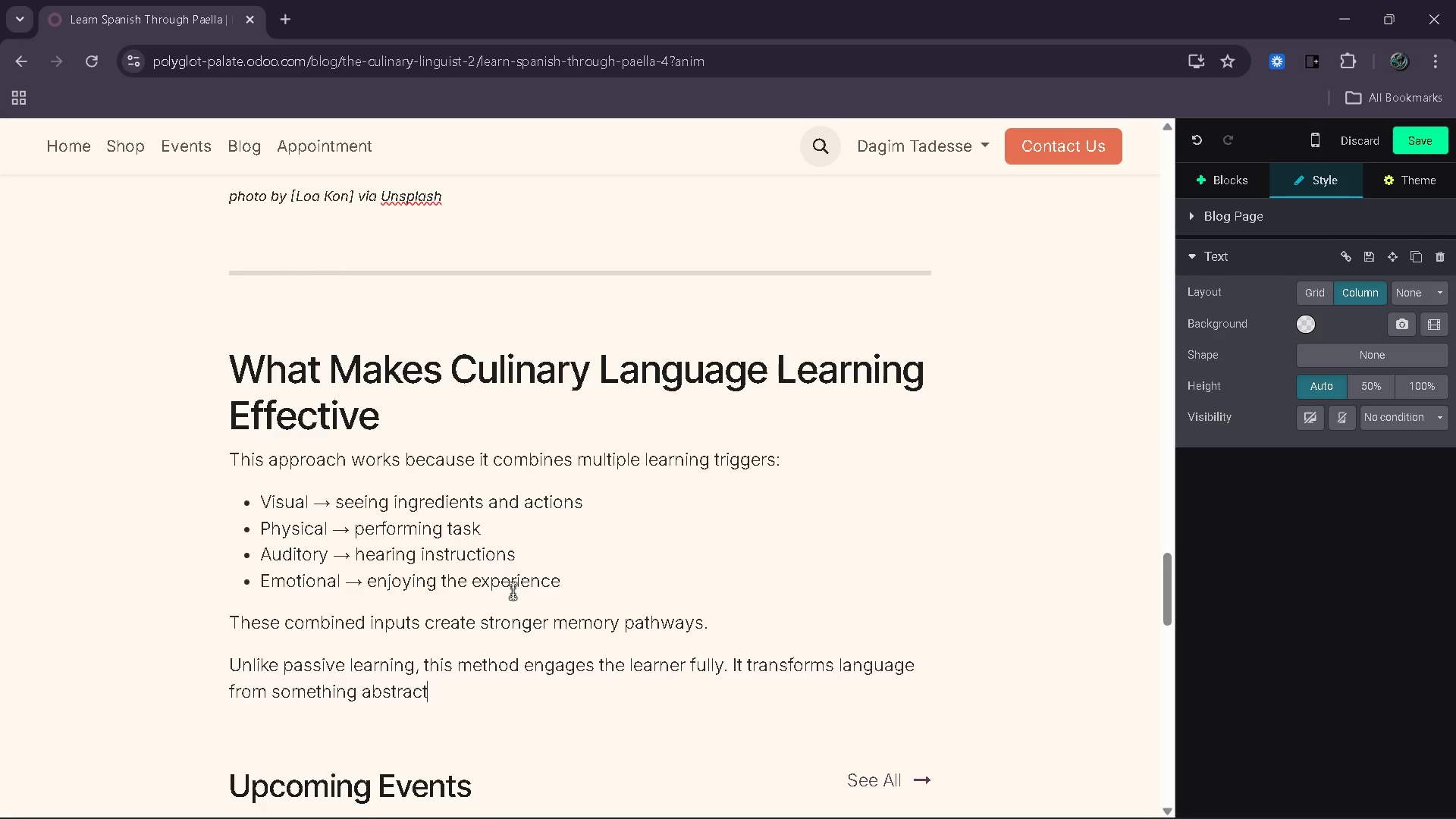 
type( into)
 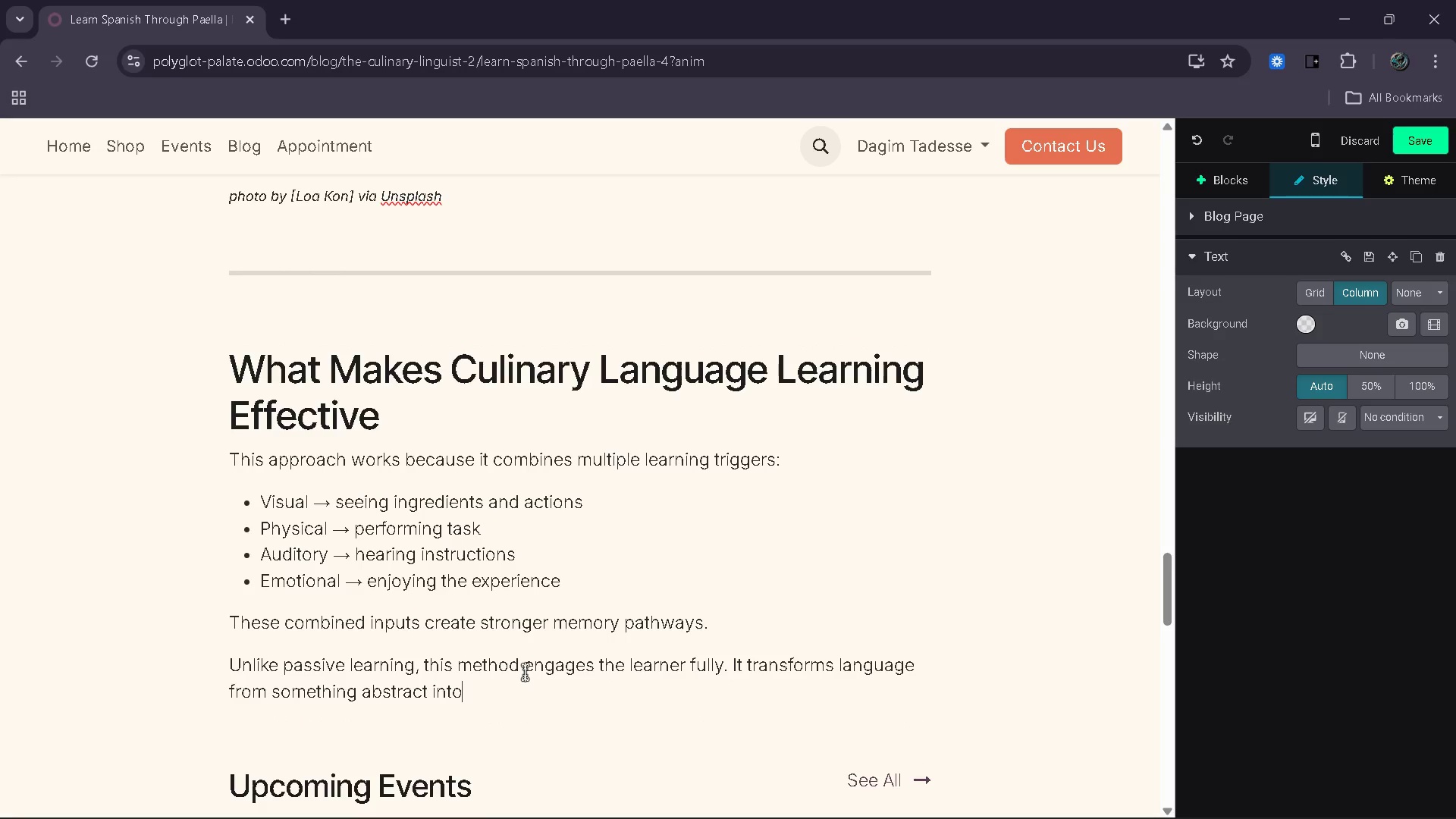 
wait(9.69)
 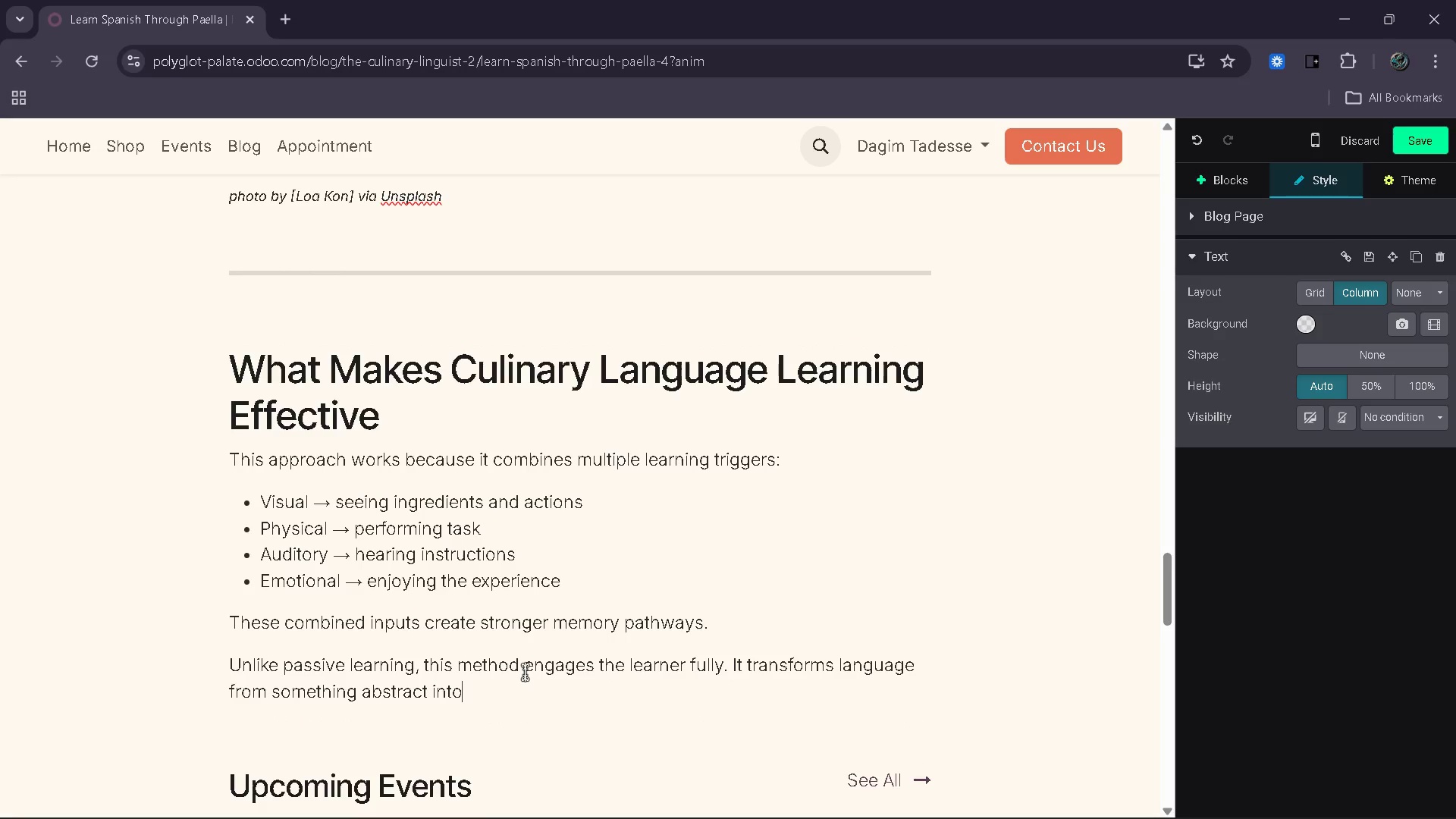 
type( something practical.)
 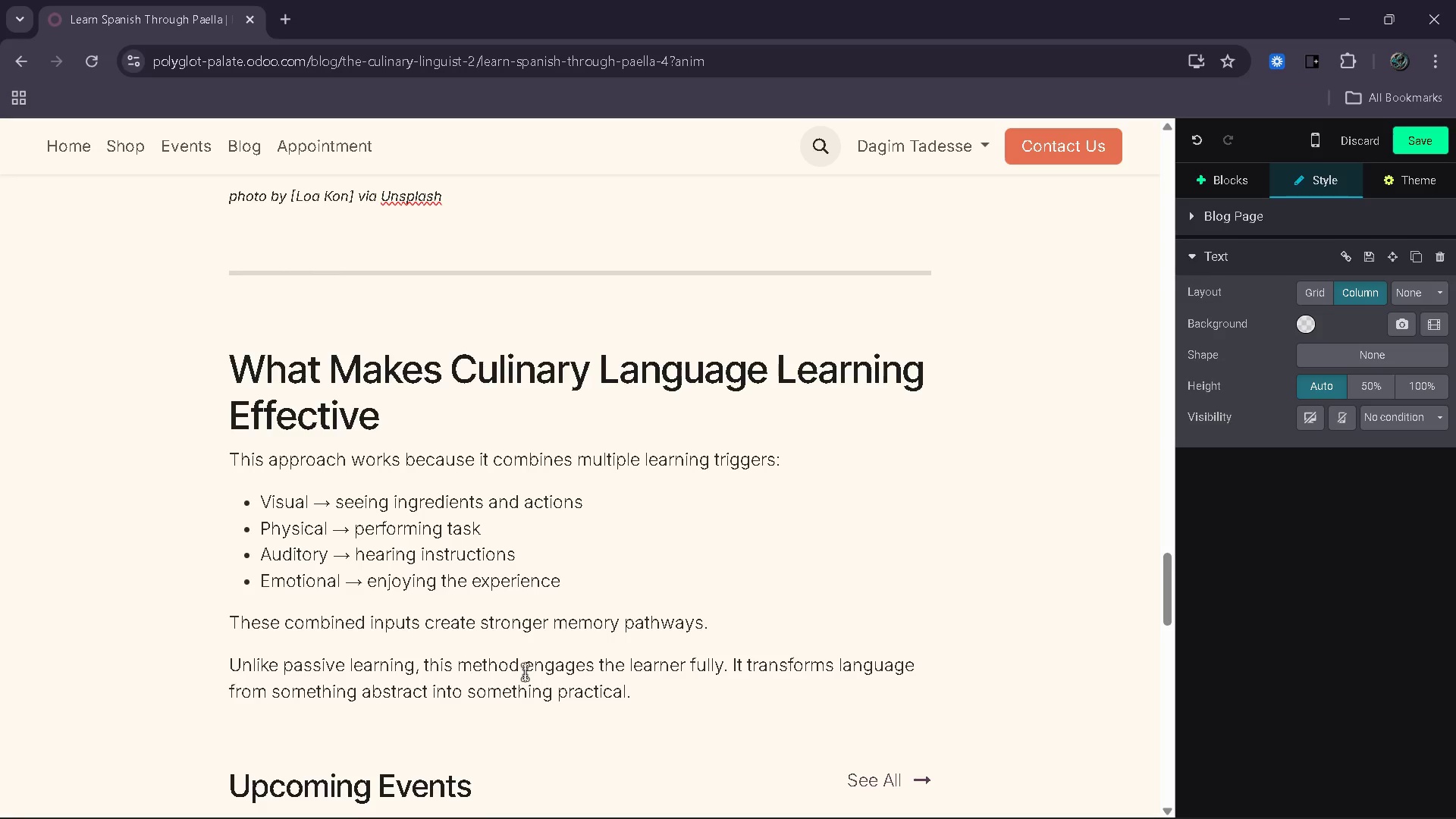 
key(Enter)
 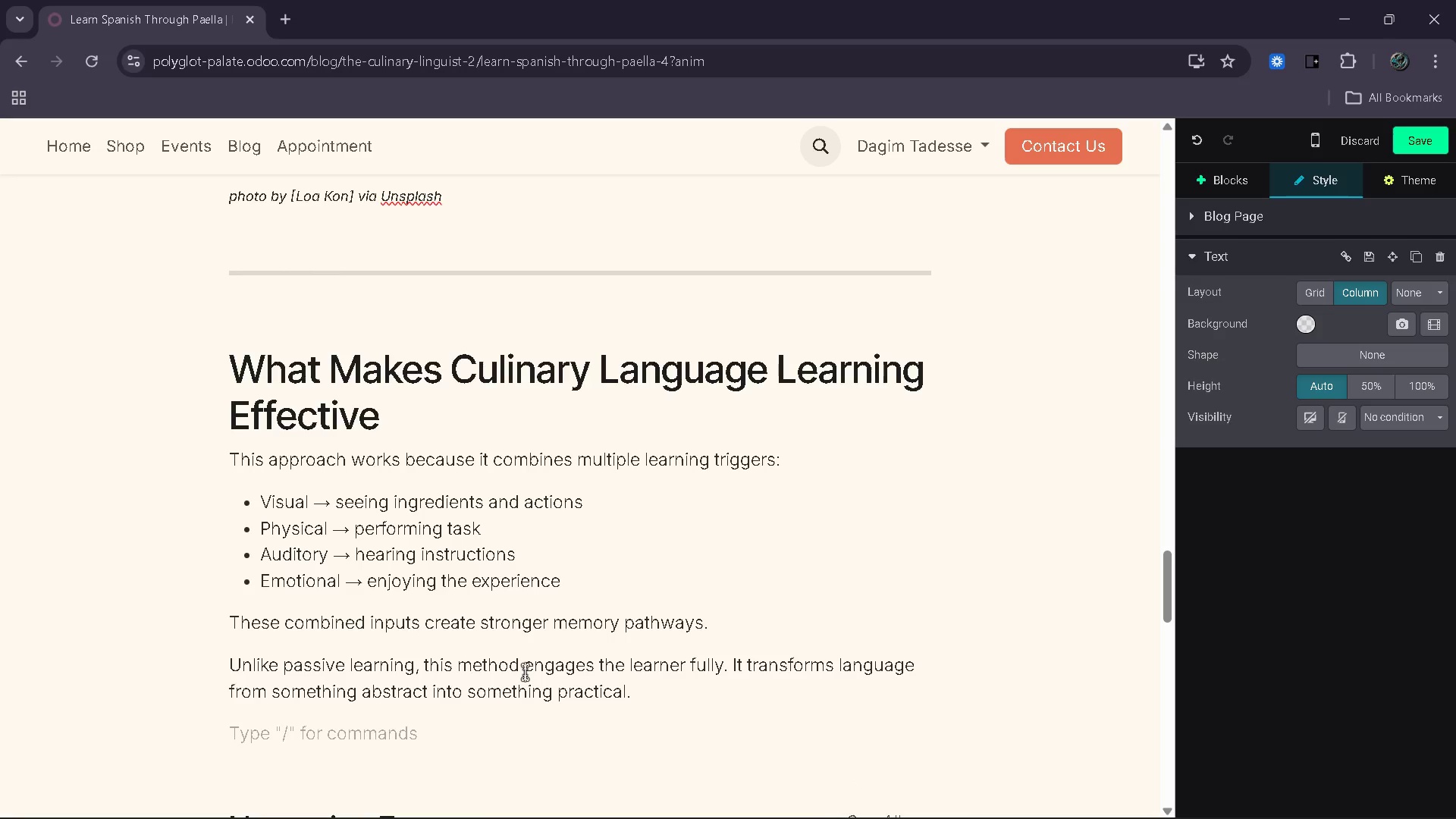 
type(Over time)
 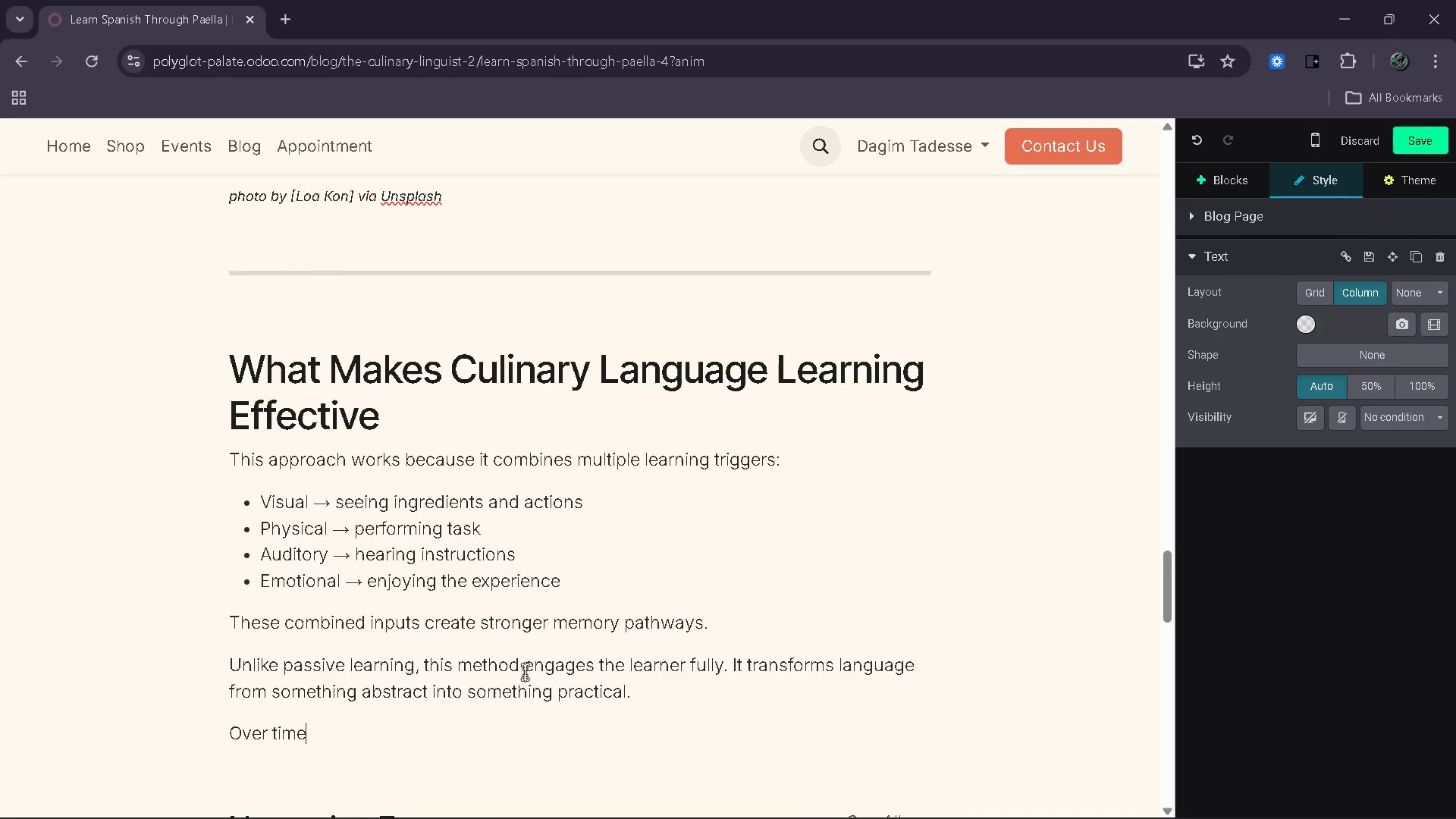 
type(, this leads to )
key(Backspace)
type(:)
 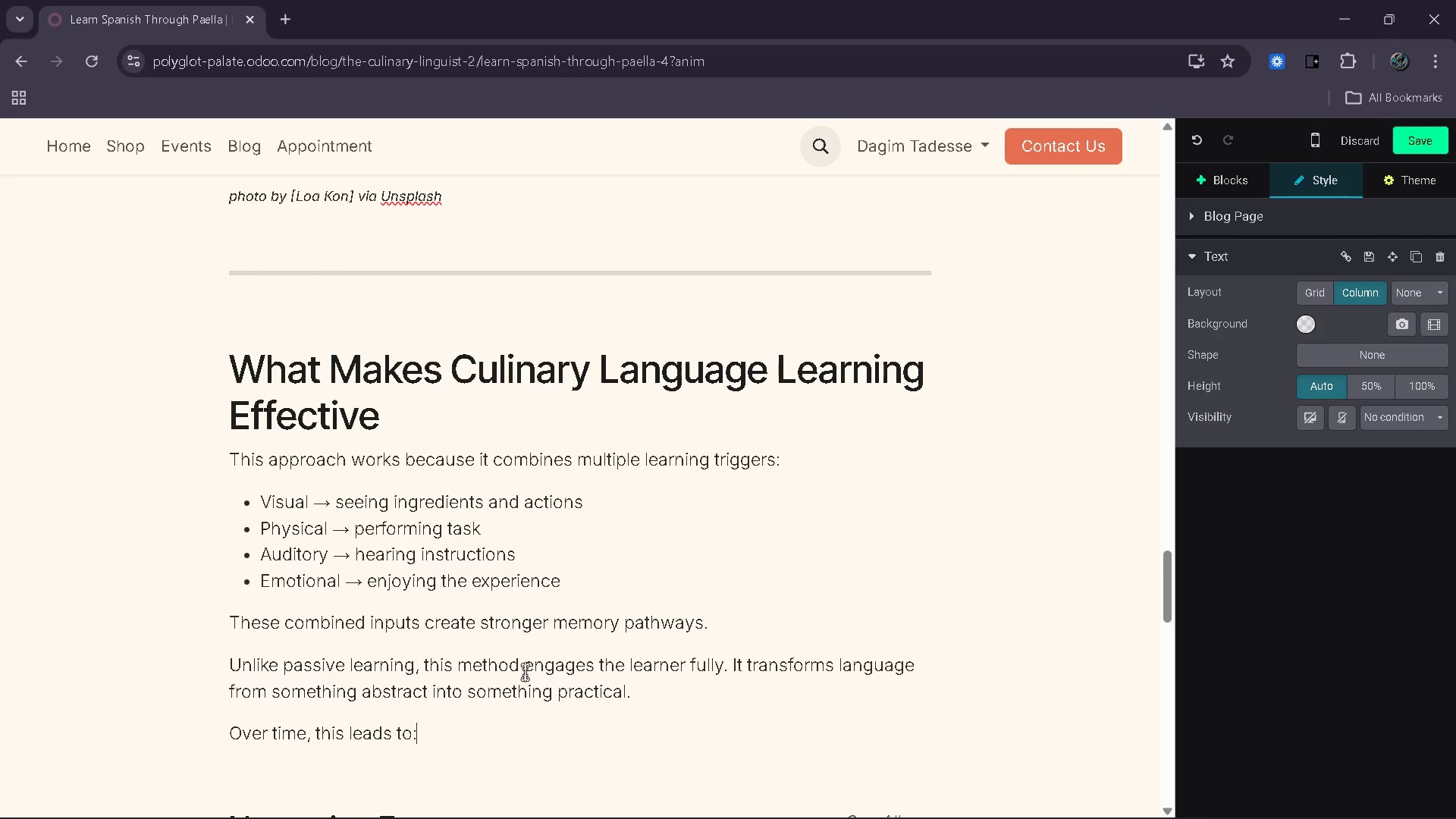 
key(Shift+Enter)
 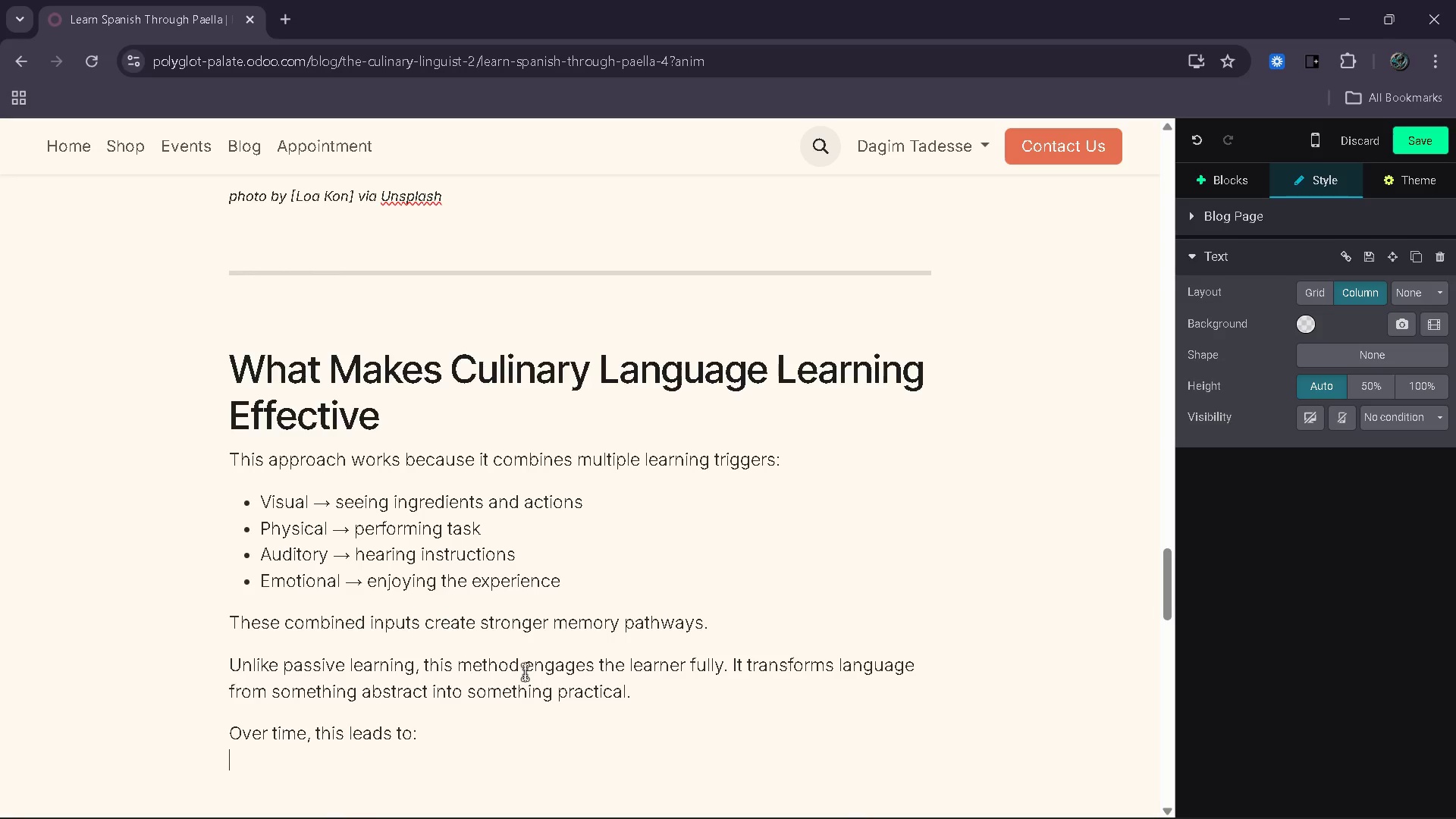 
key(Minus)
 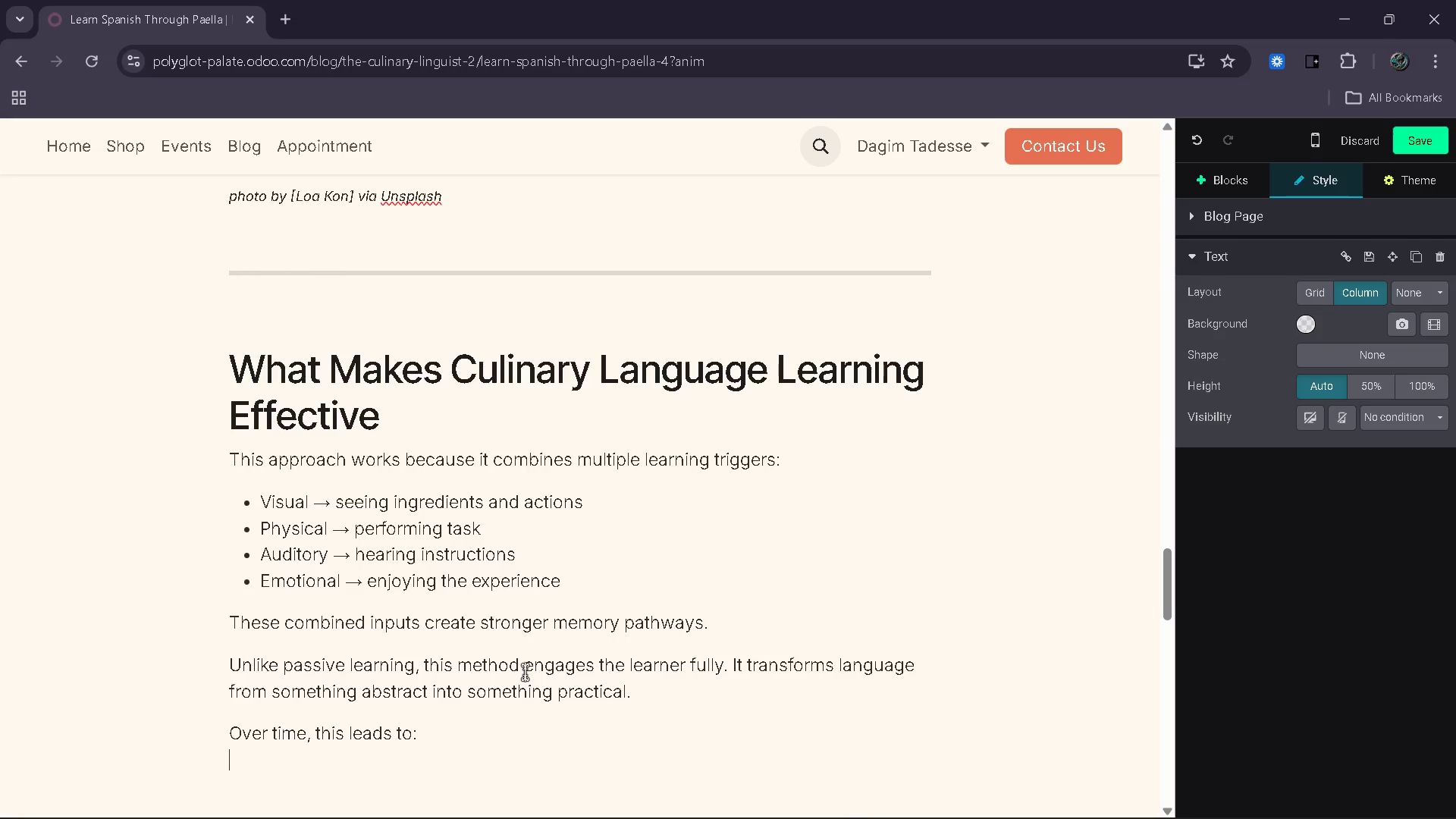 
key(Space)
 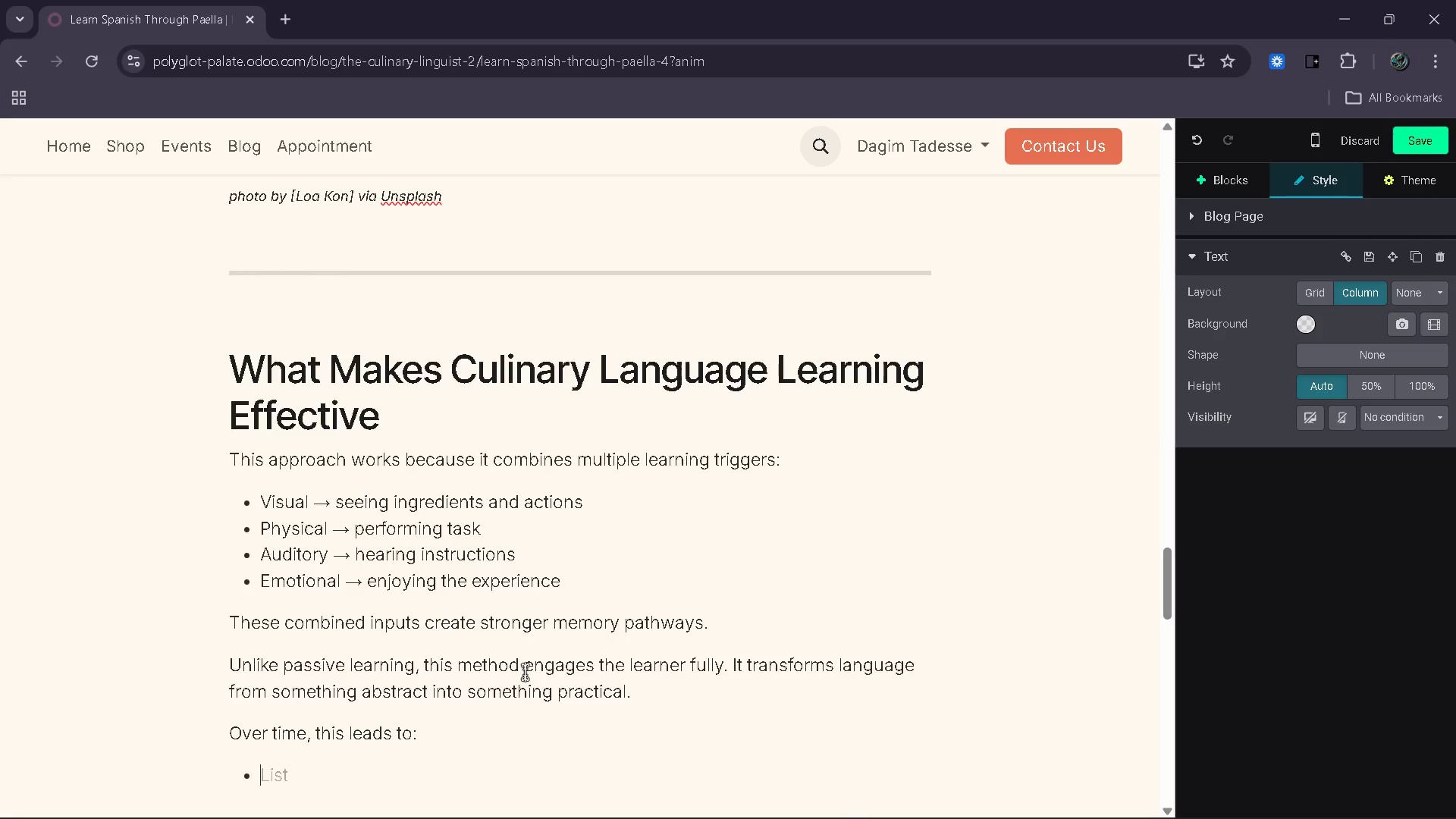 
type(Faster vocabulary retention)
 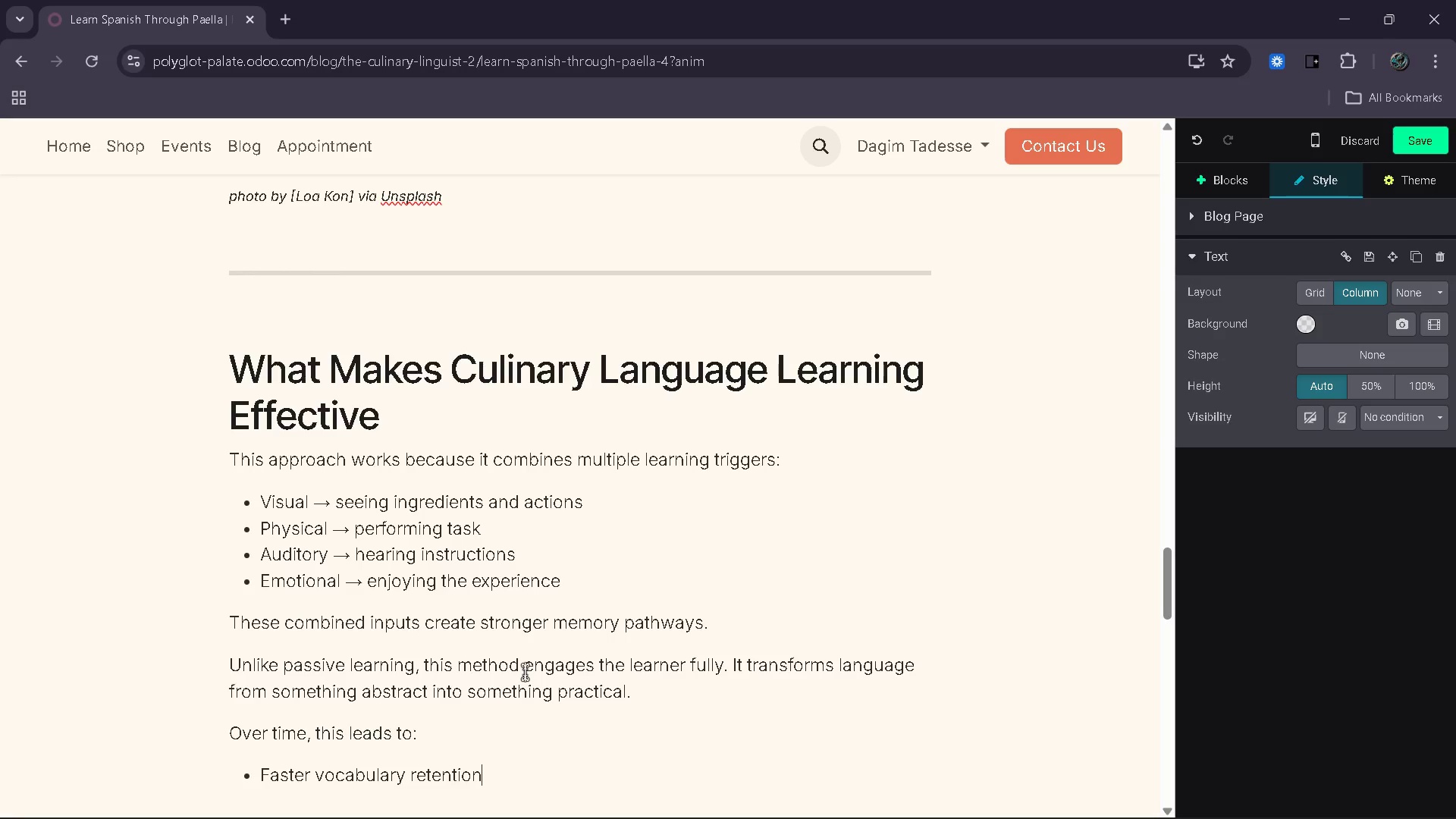 
key(Enter)
 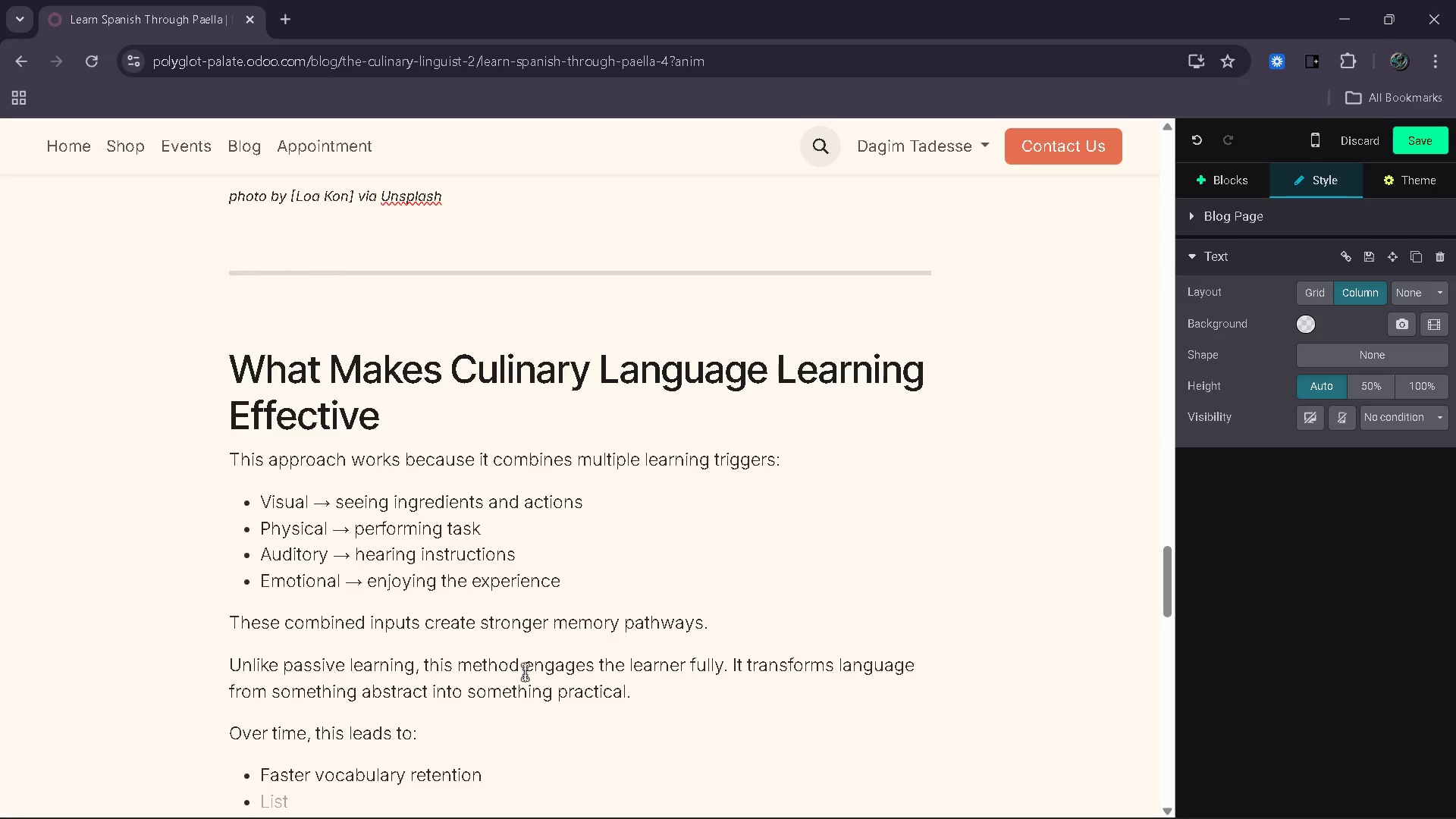 
type(Better pronunciation)
 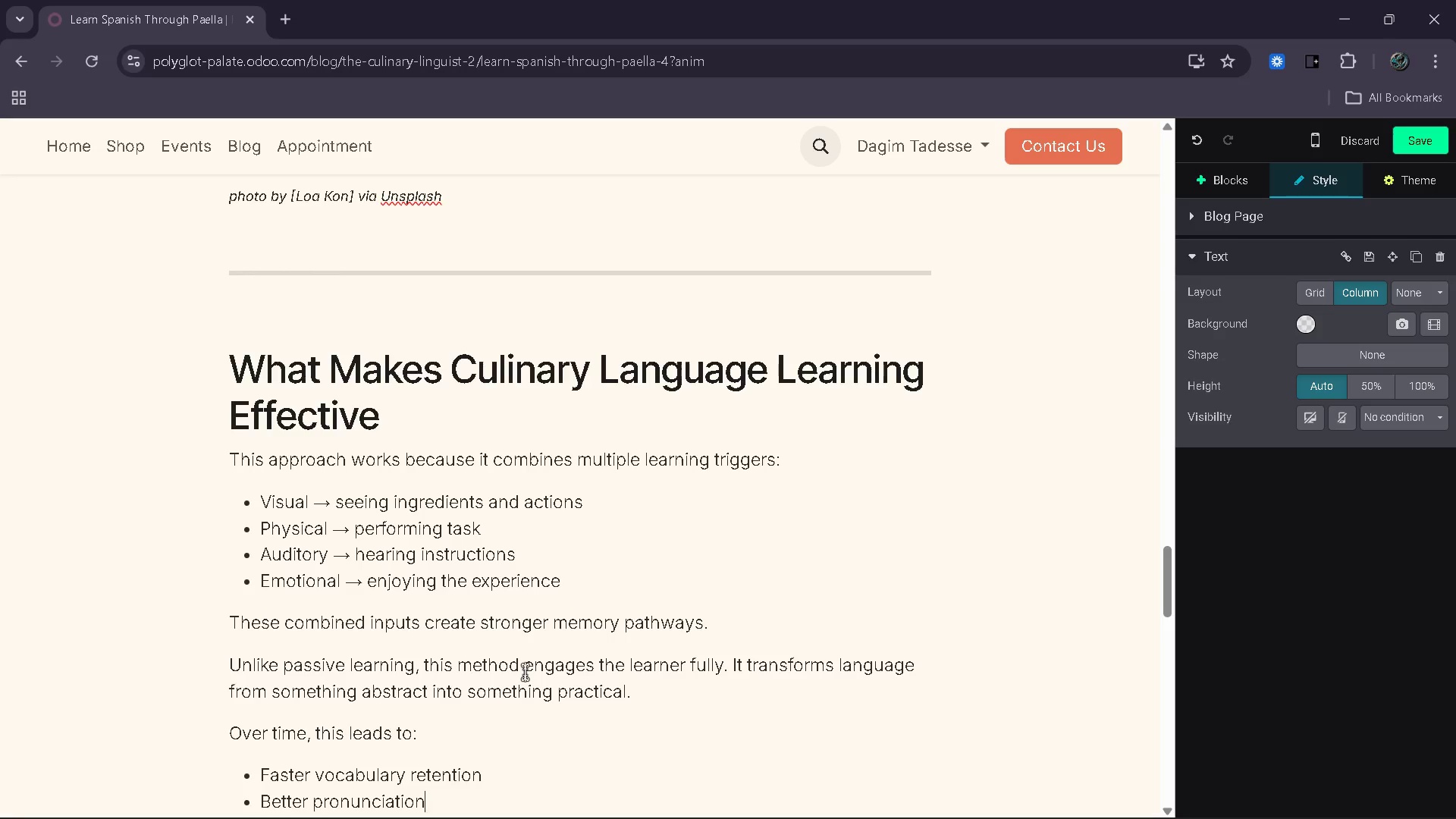 
key(Enter)
 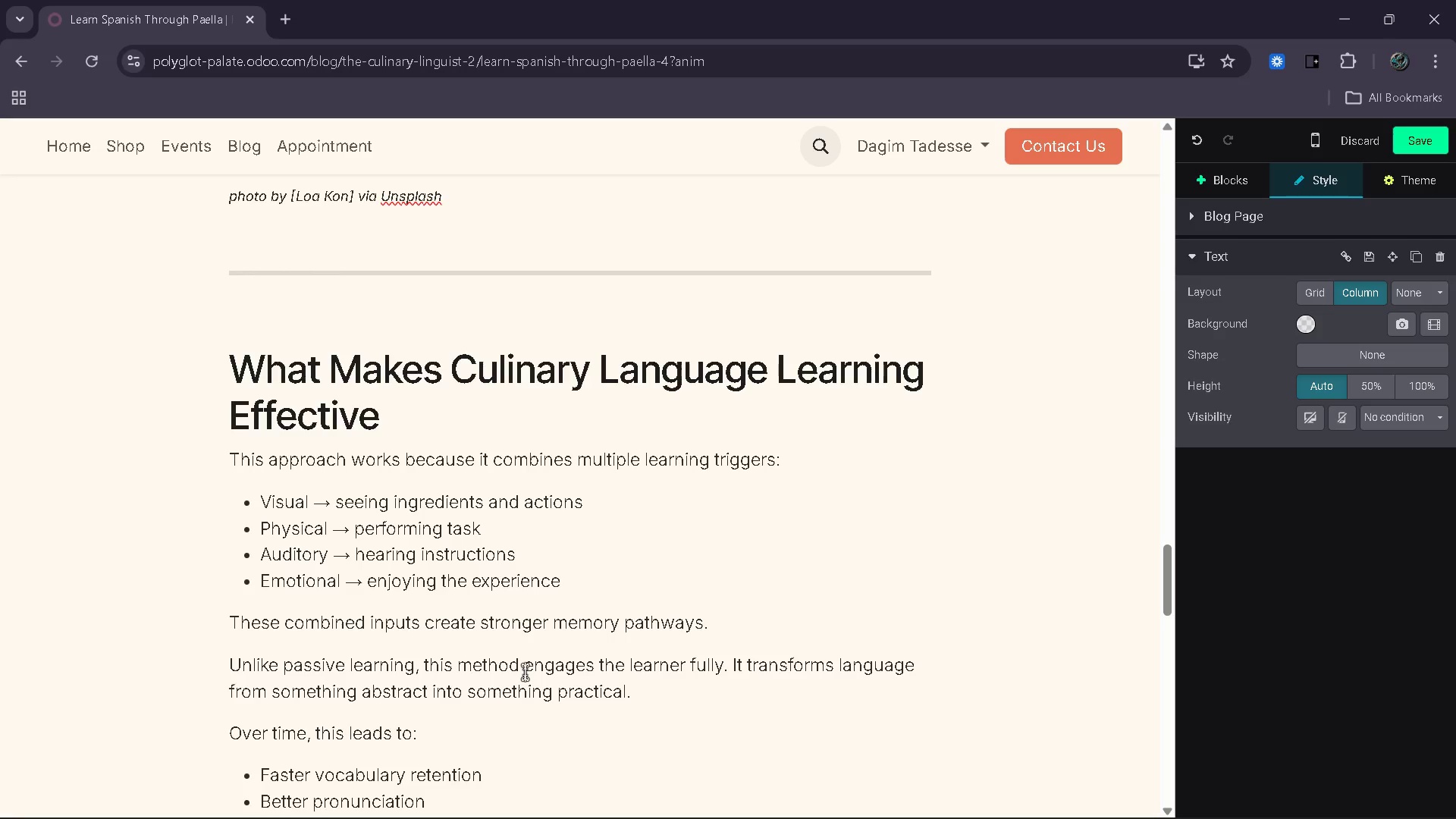 
type(Incra)
key(Backspace)
type(eased confidence)
 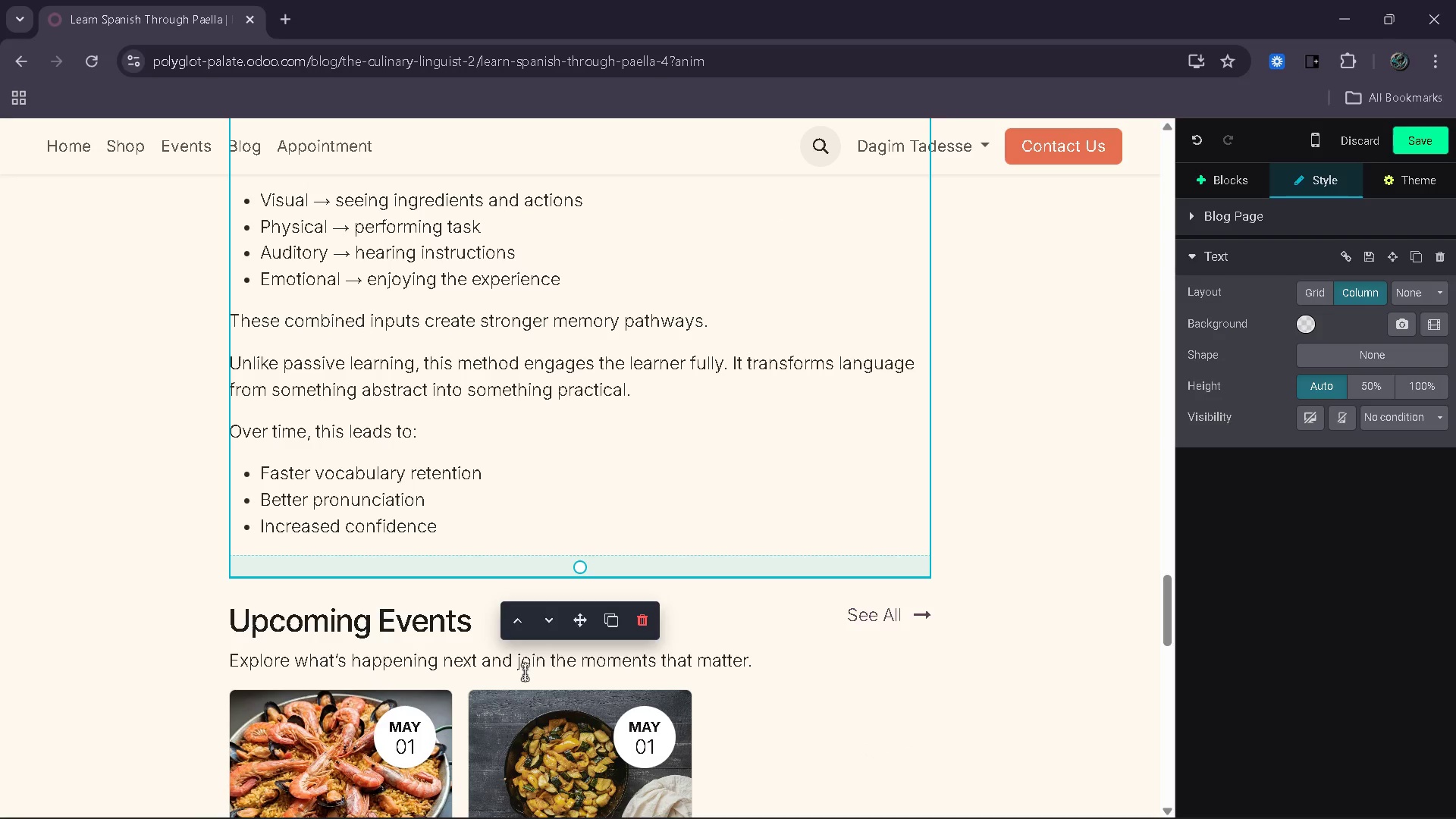 
key(Enter)
 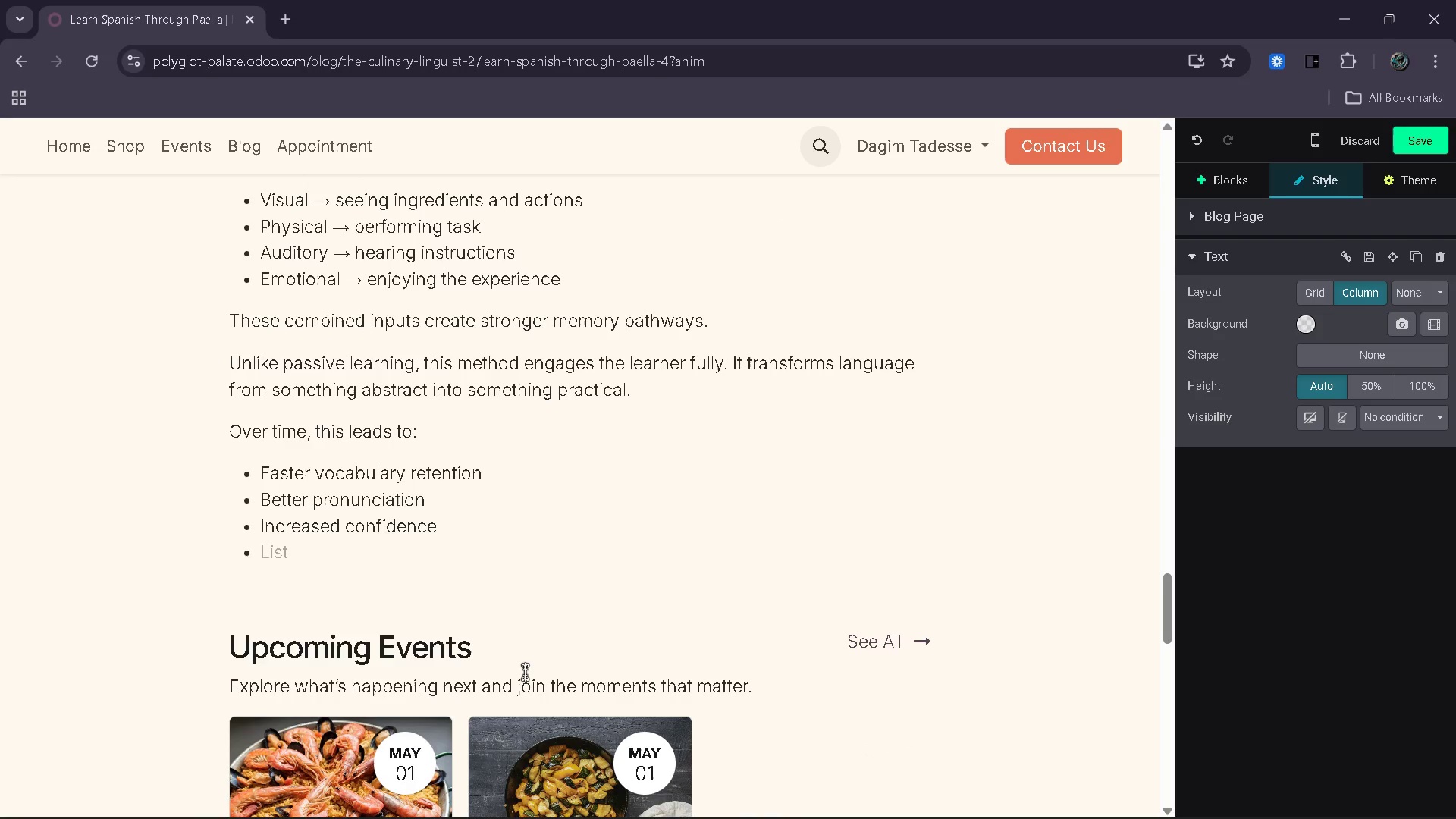 
key(Backspace)
key(Backspace)
type(This is why lae)
key(Backspace)
key(Backspace)
type(eaners often progress faster when lang)
 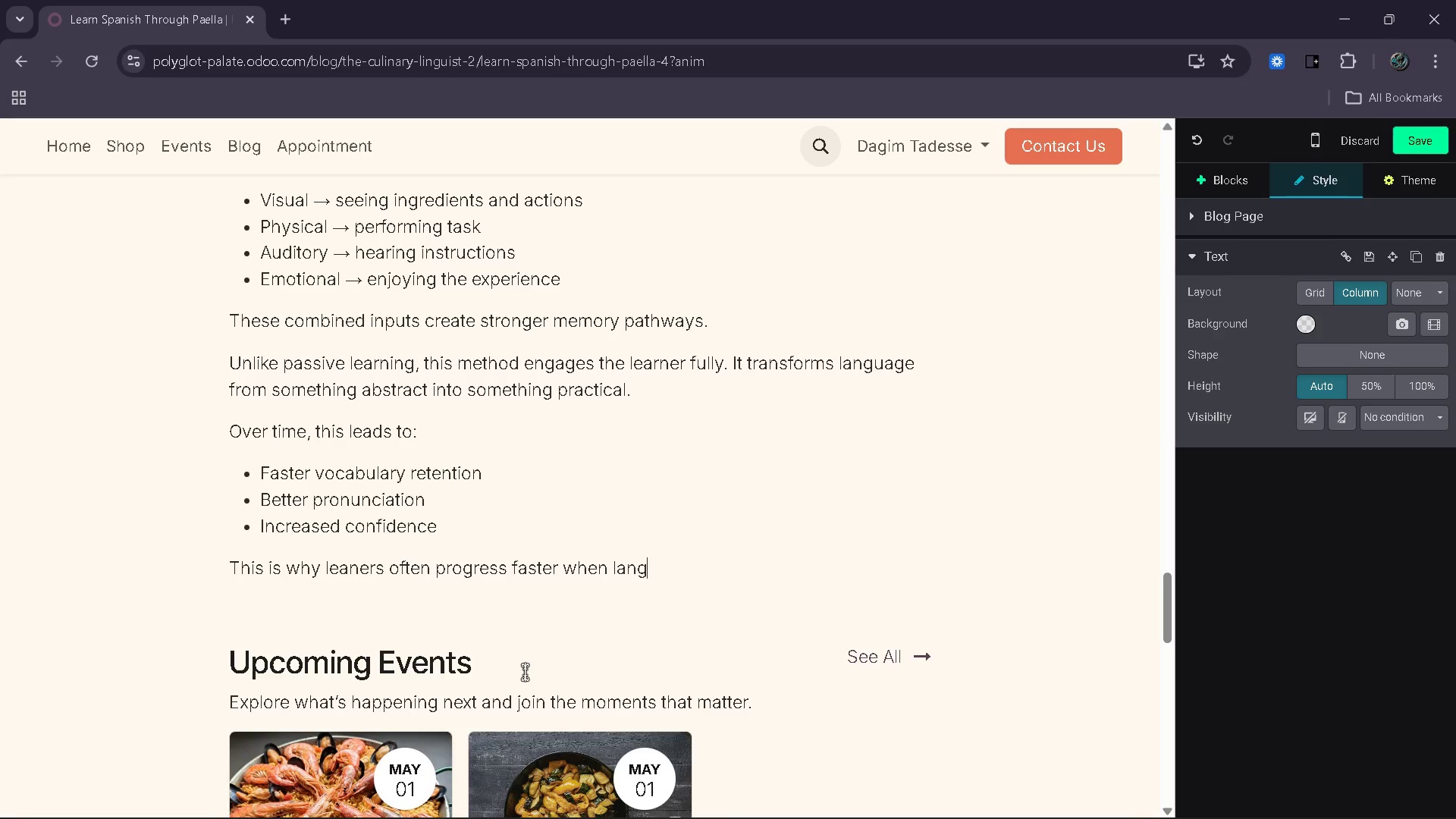 
wait(14.73)
 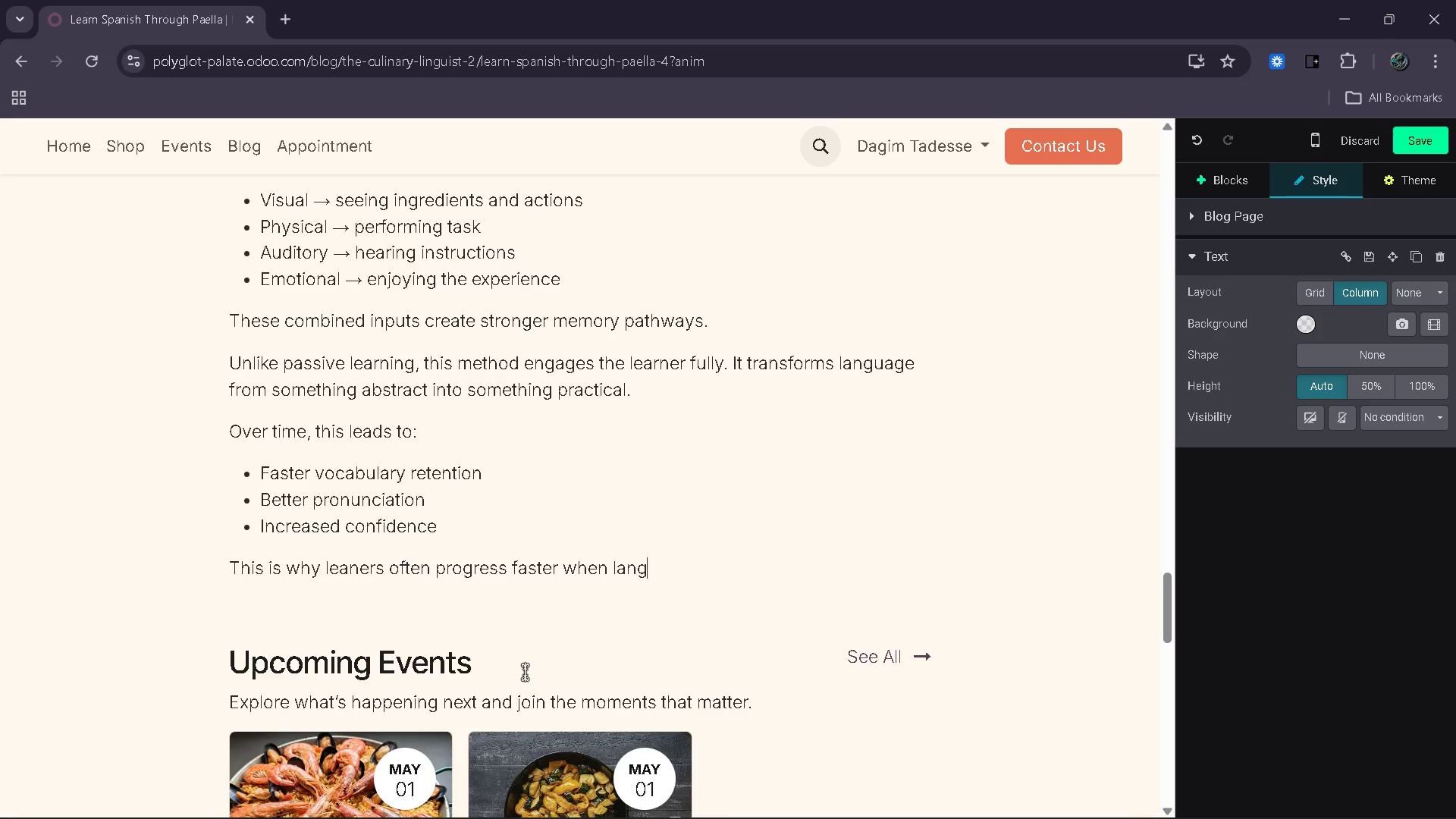 
type(uage is tied to meaningful activities)
 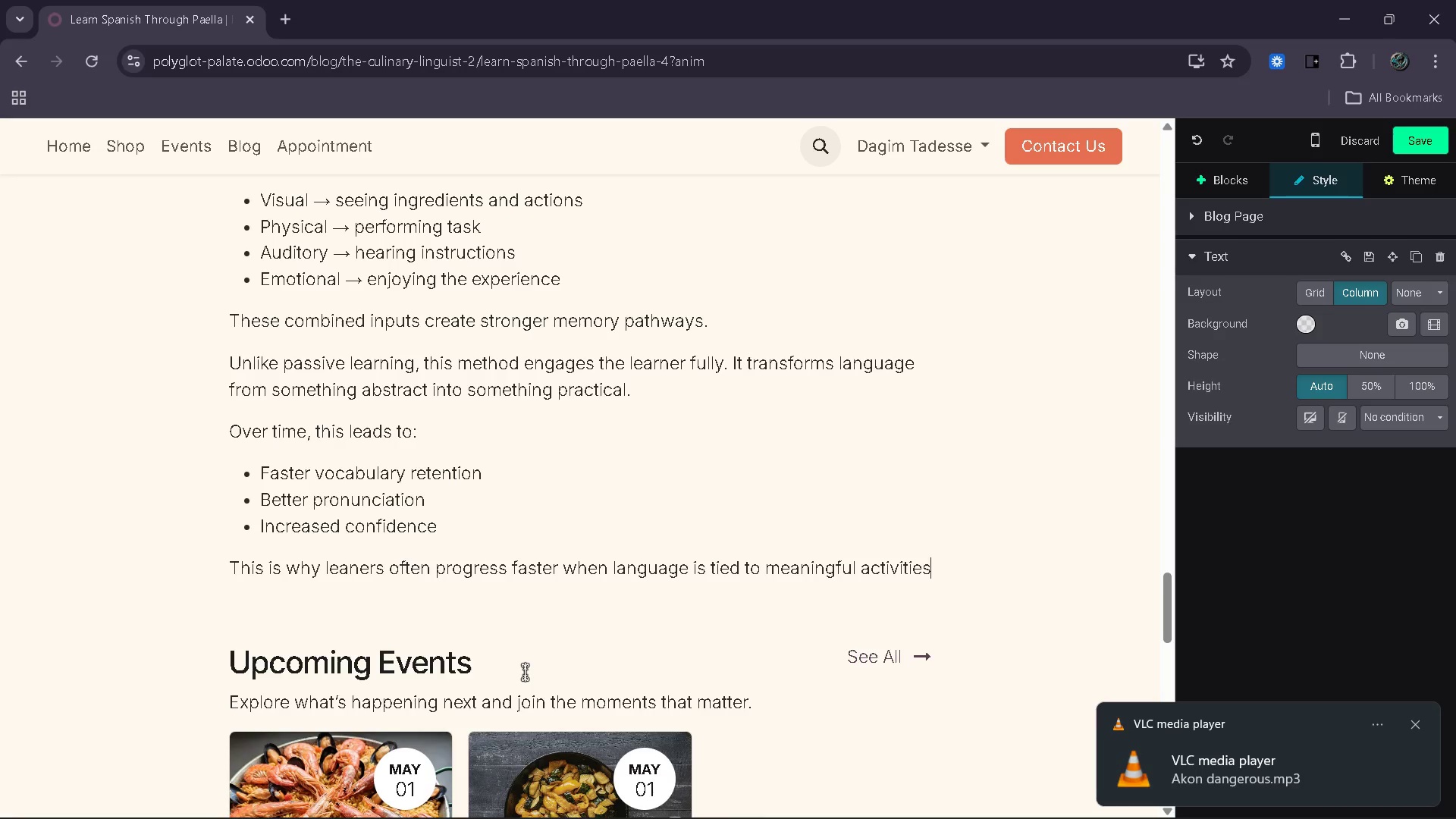 
key(Comma)
 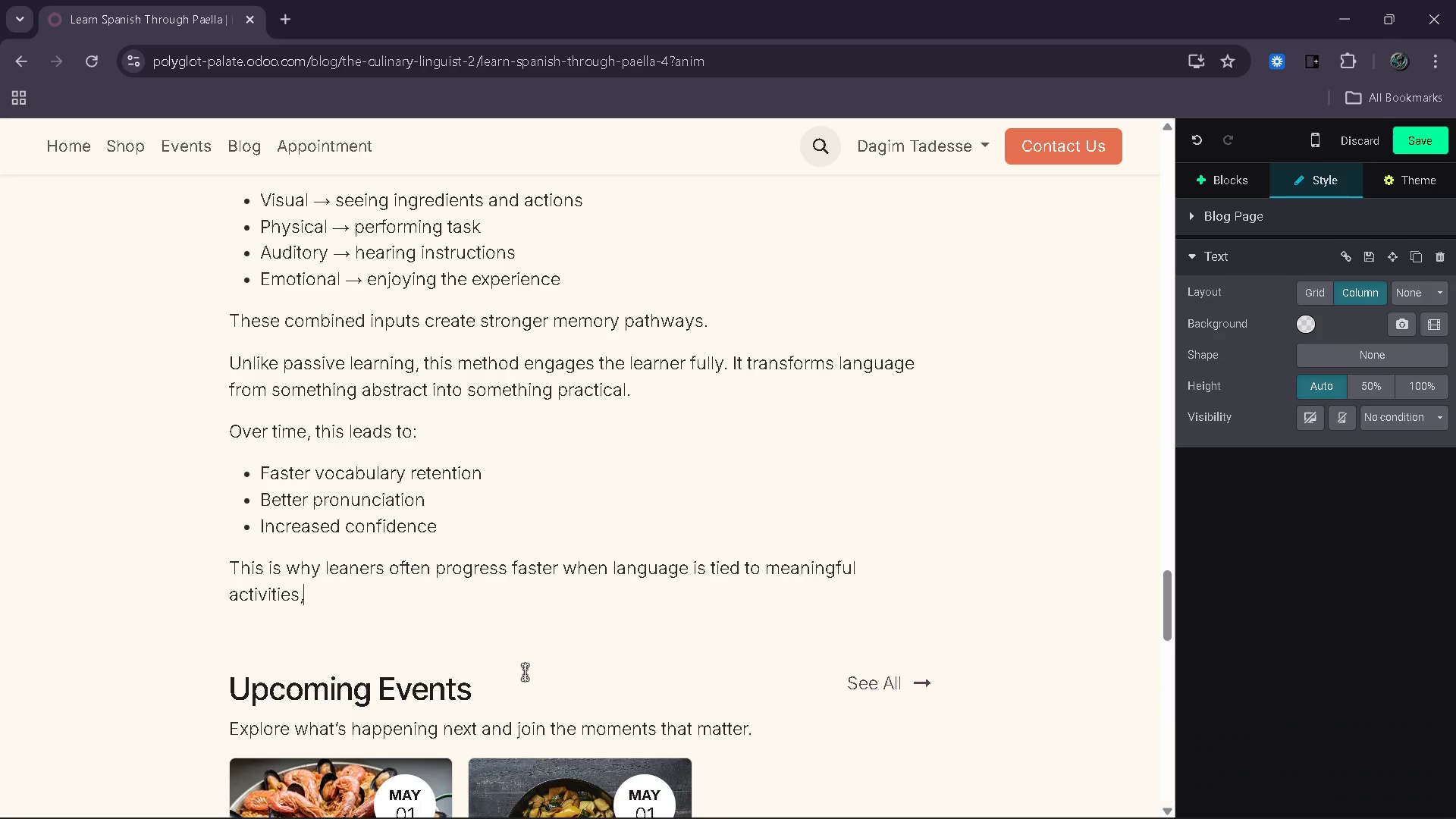 
key(Backspace)
 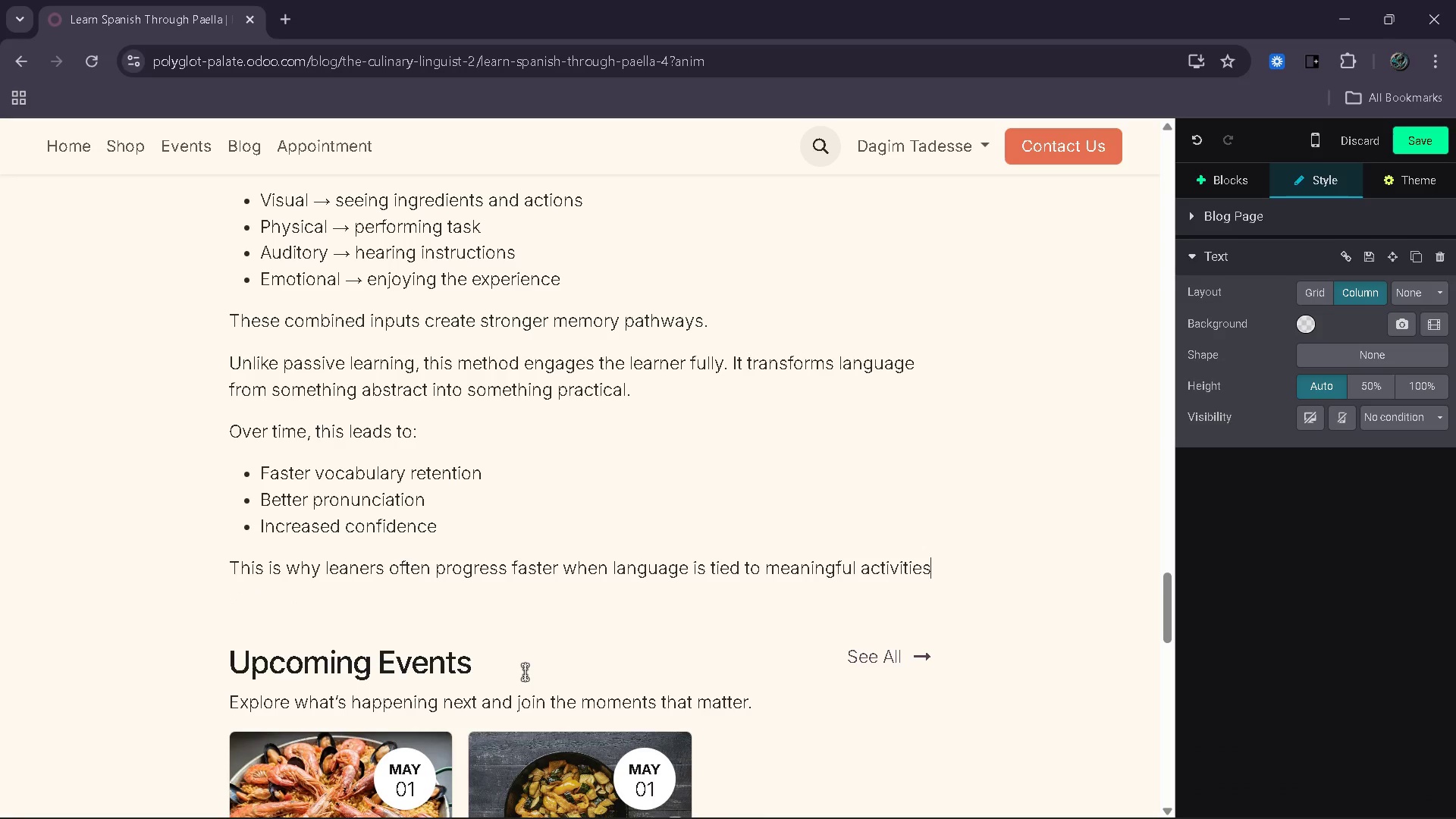 
key(Period)
 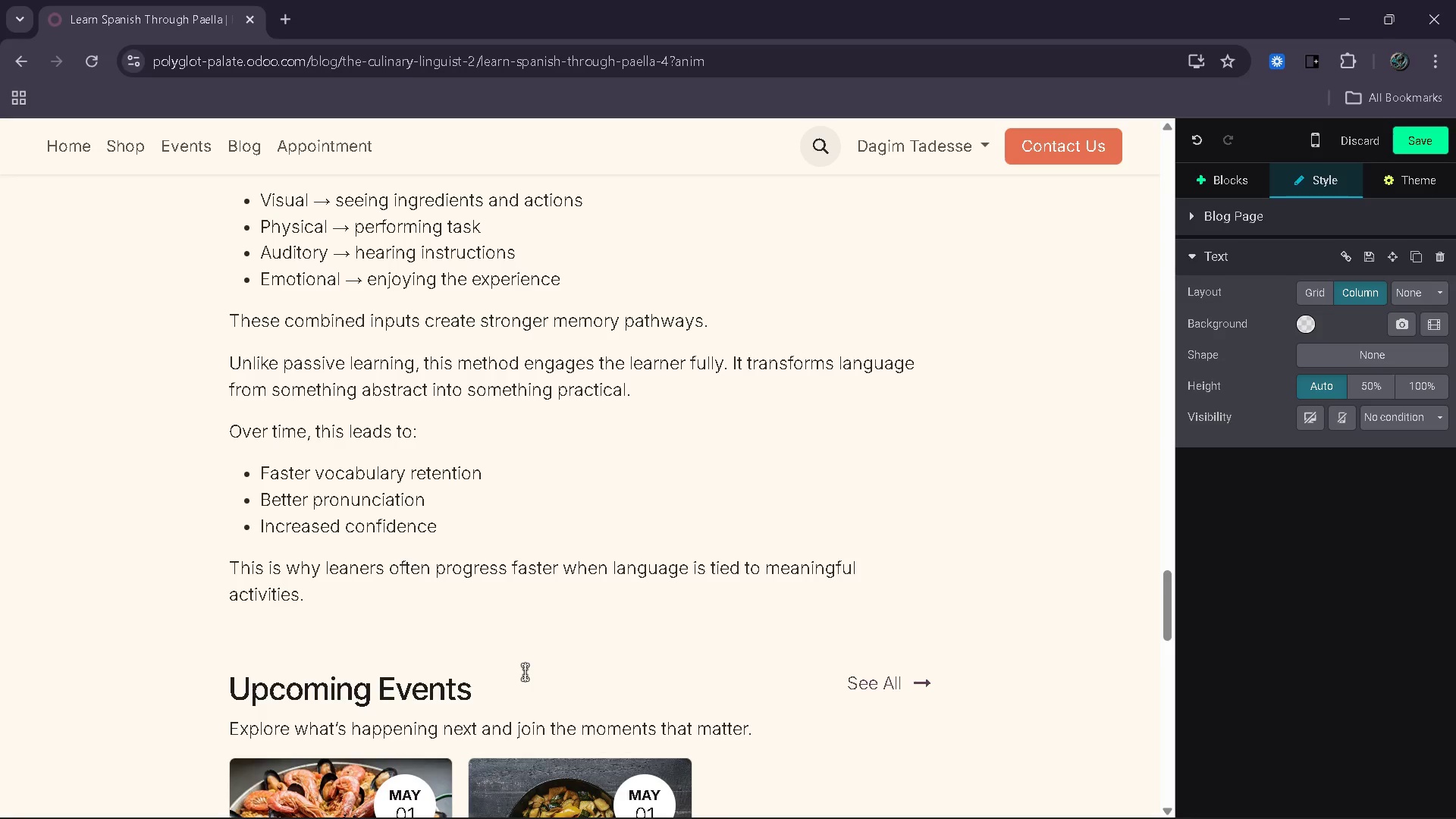 
wait(23.89)
 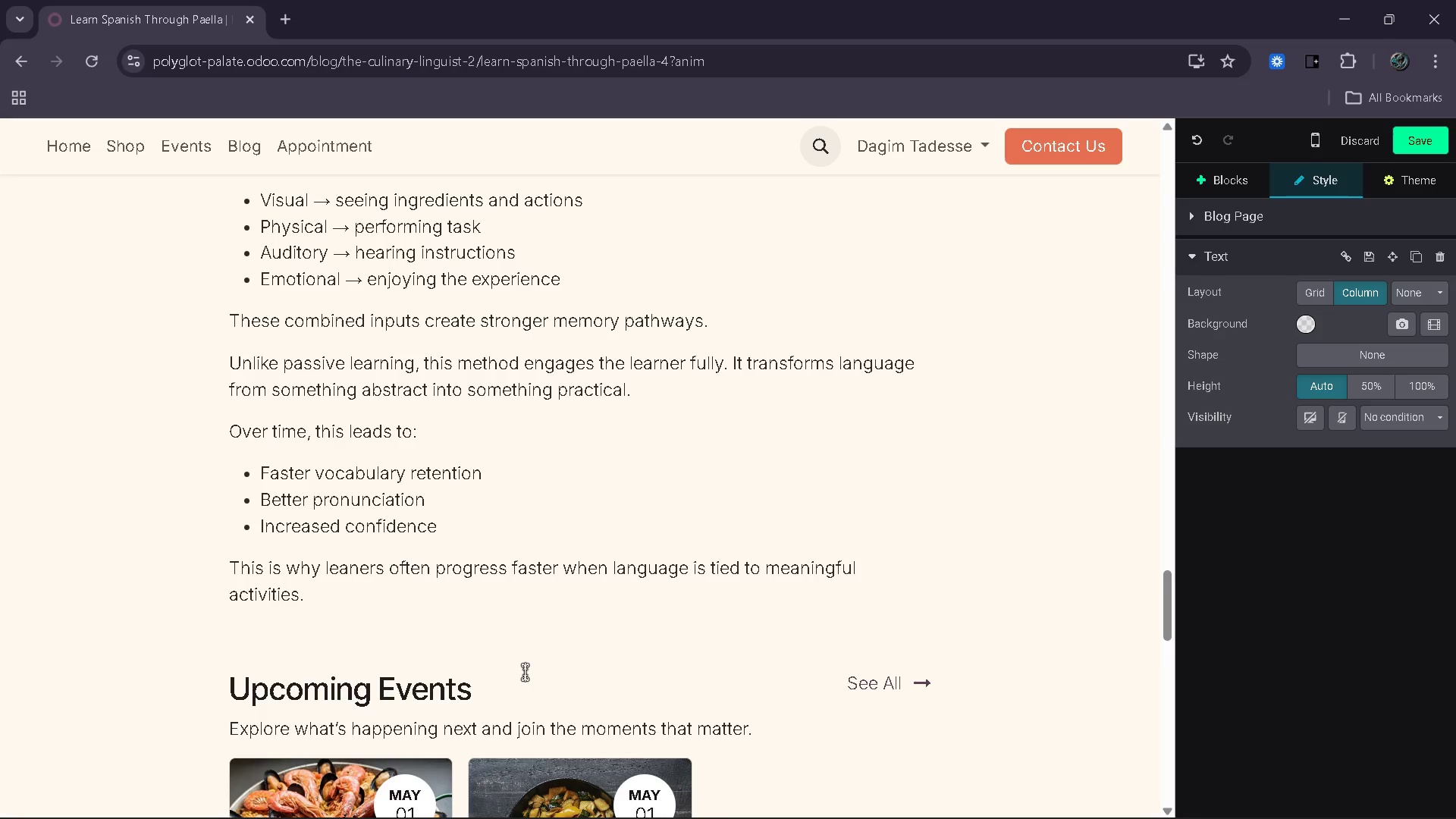 
left_click([763, 535])
 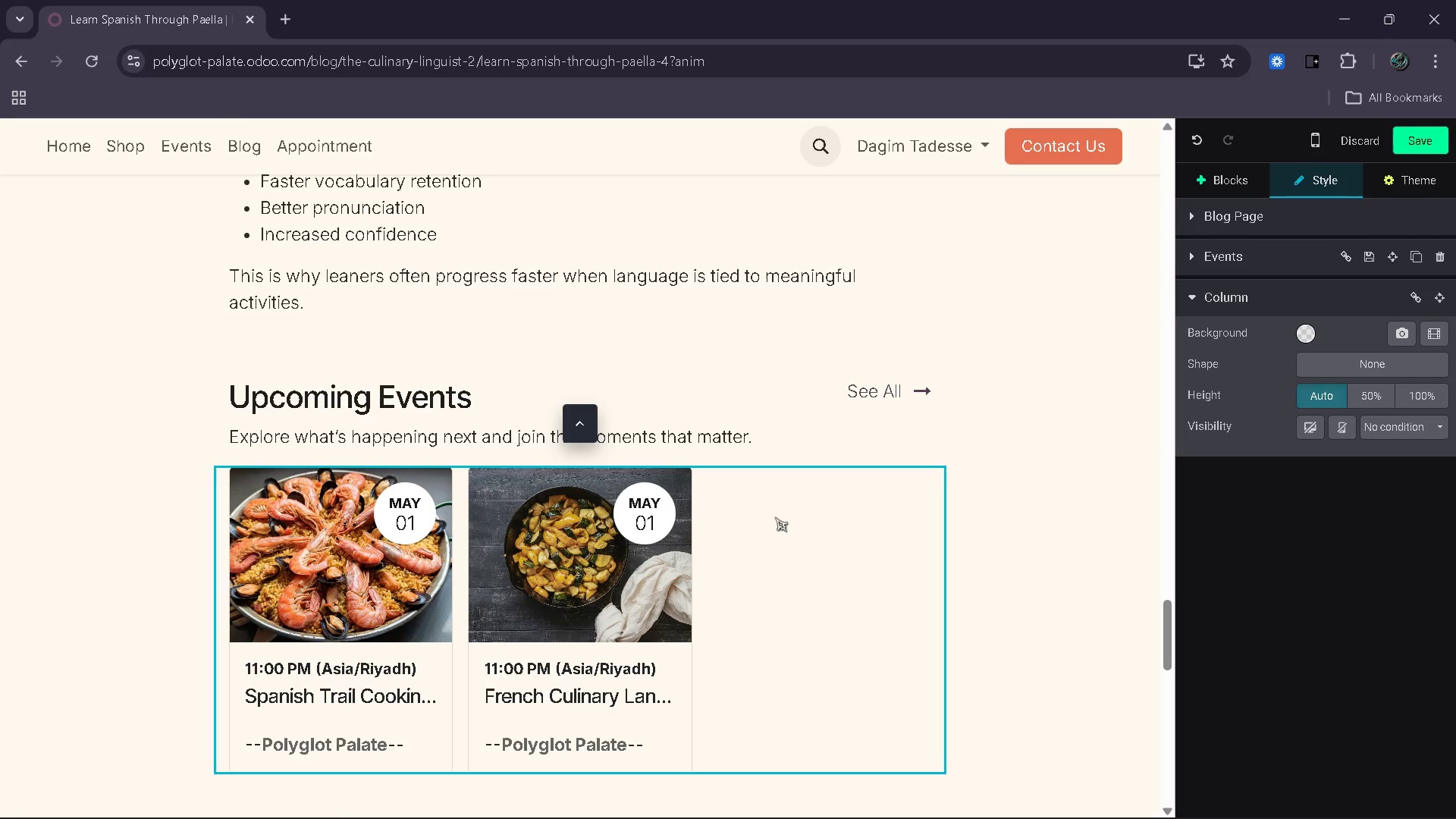 
wait(8.08)
 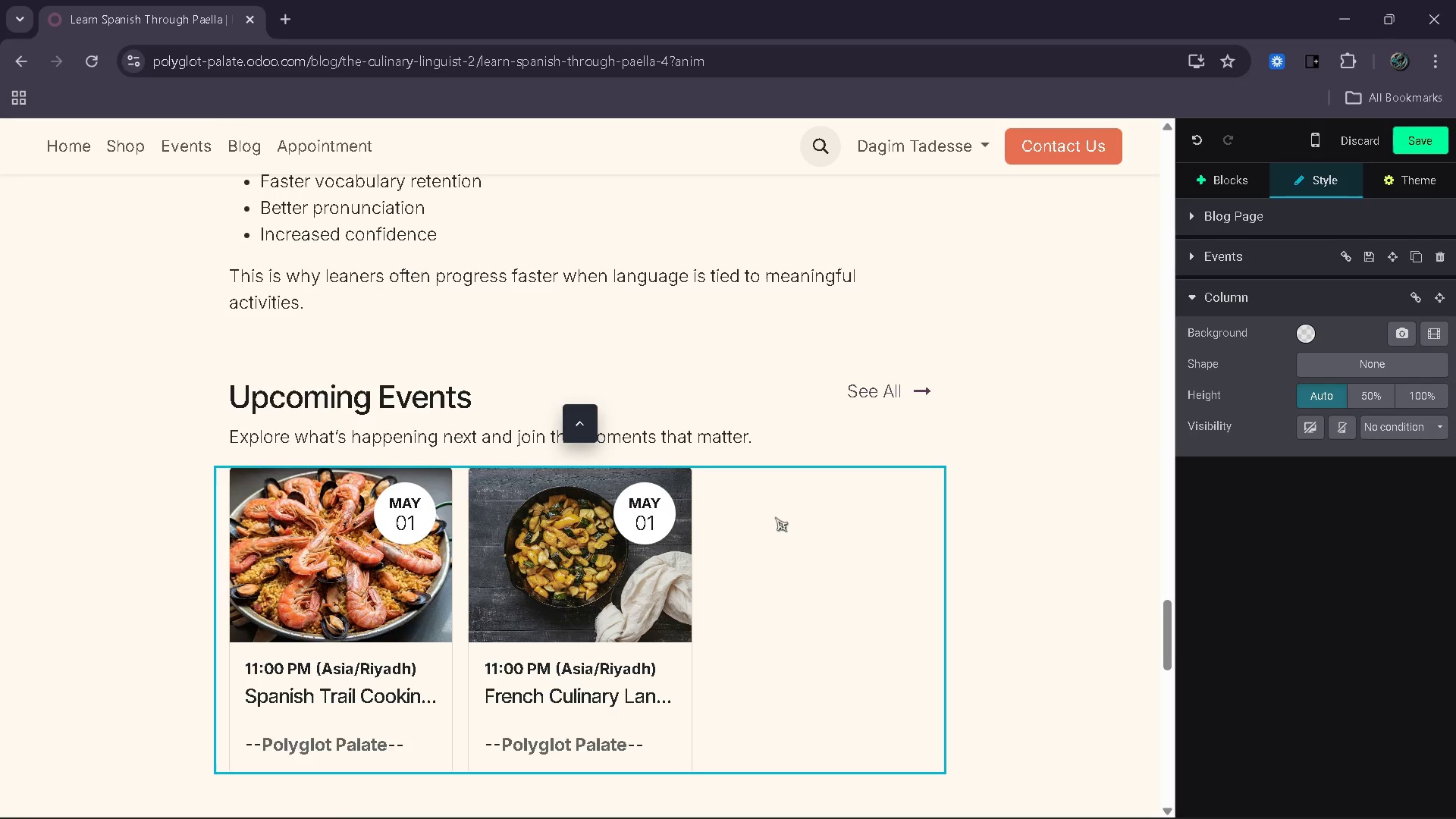 
left_click([752, 451])
 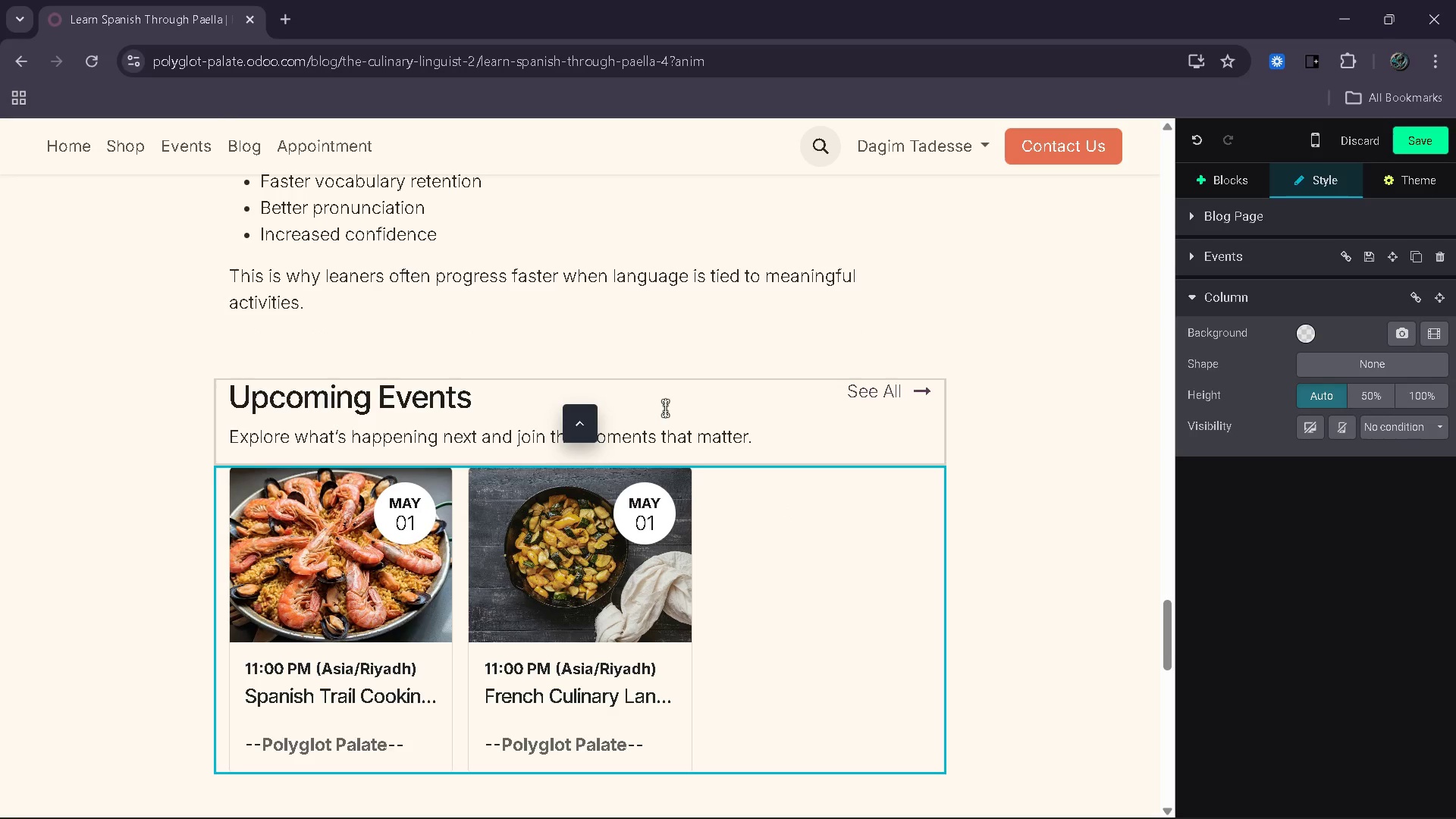 
left_click([665, 408])
 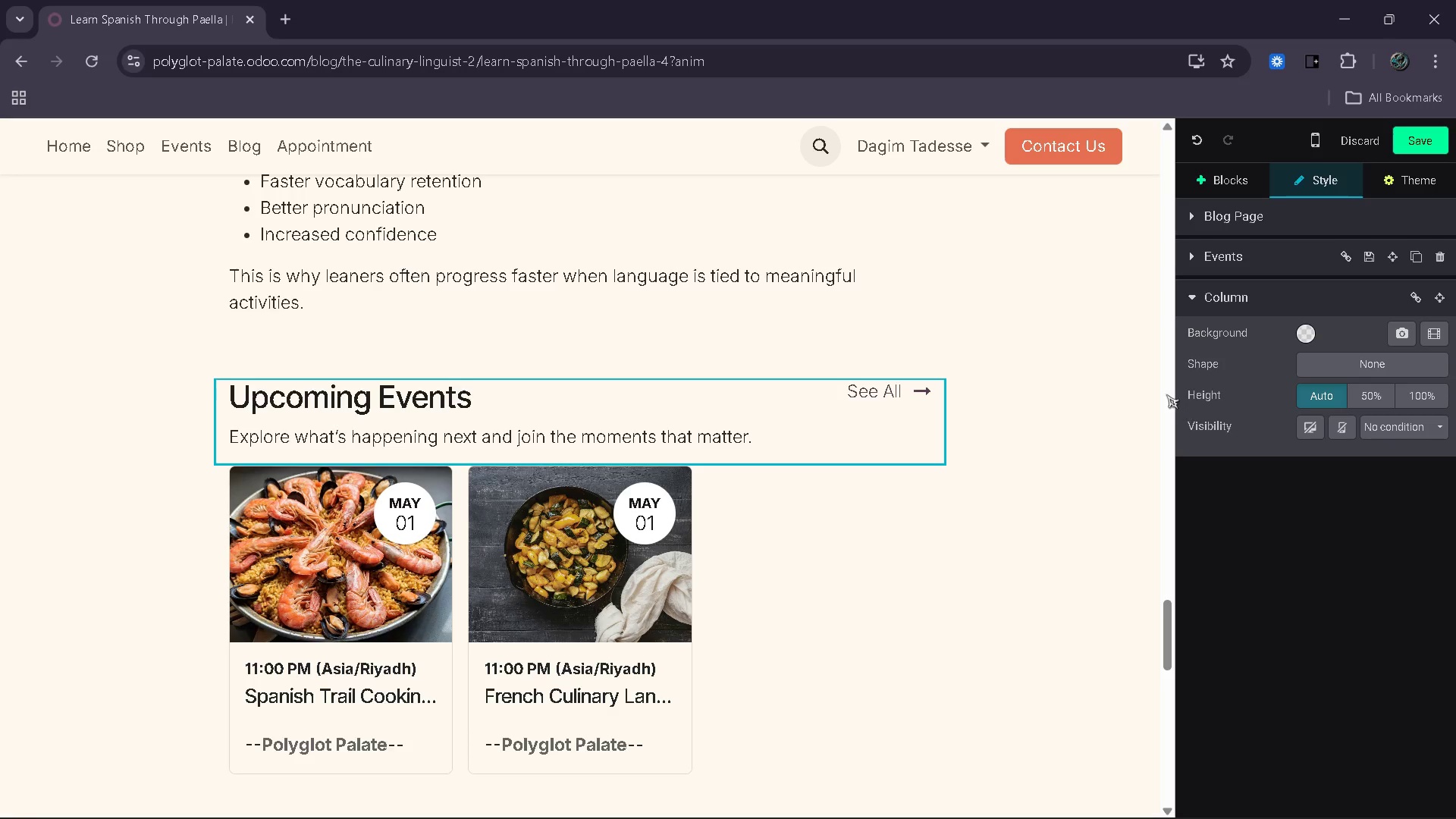 
left_click([1209, 254])
 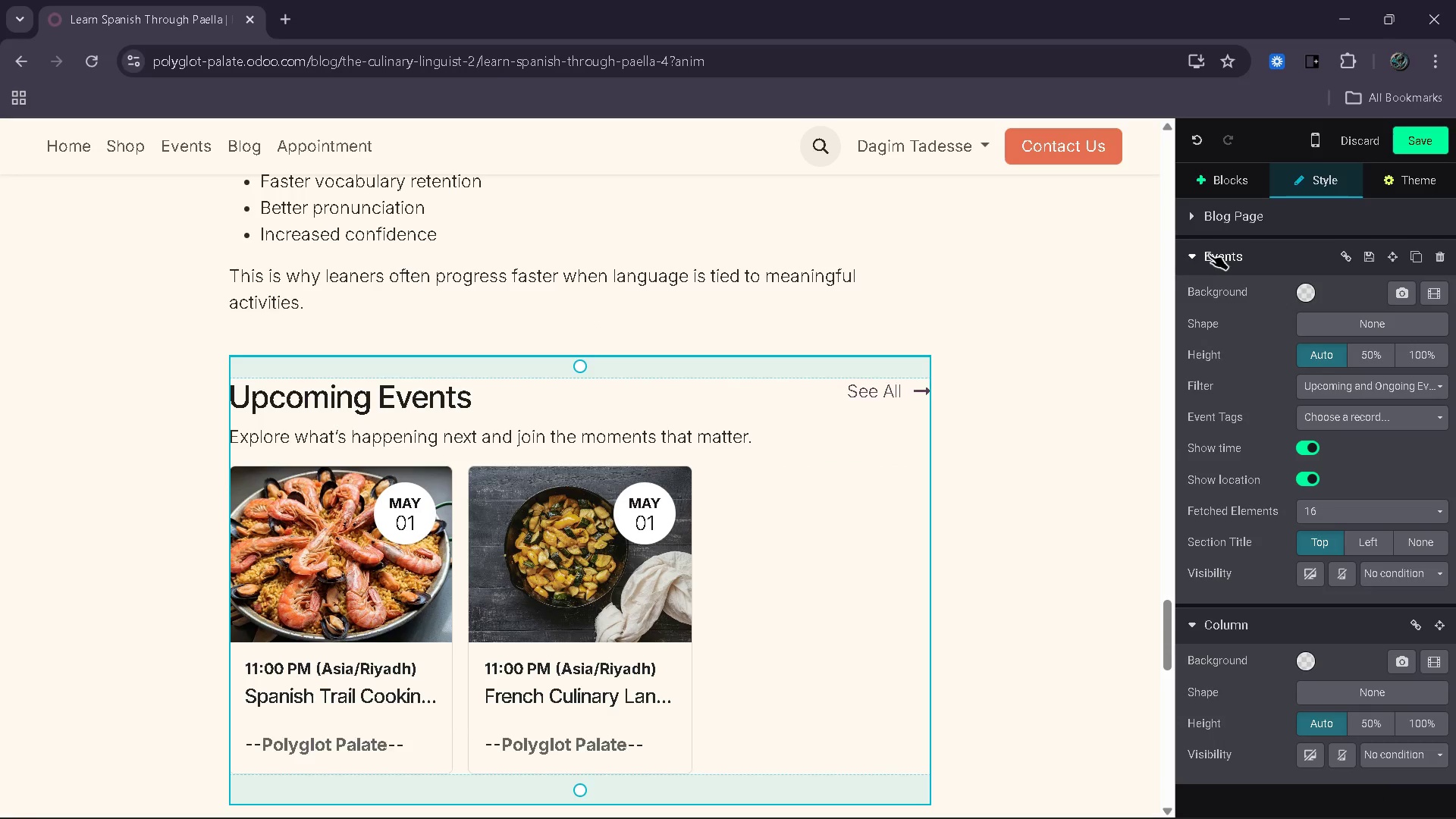 
left_click([1416, 415])
 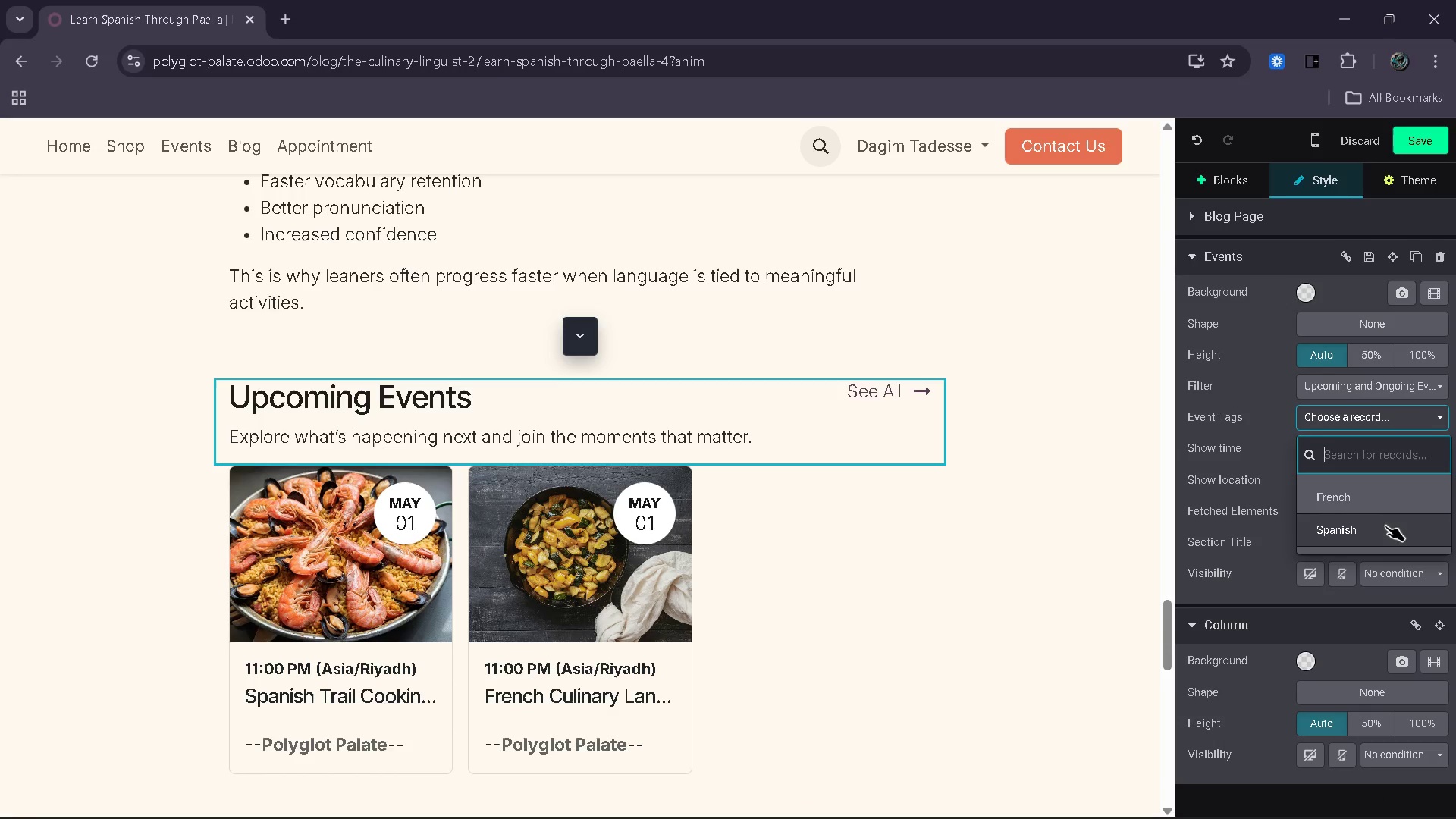 
left_click([1396, 497])
 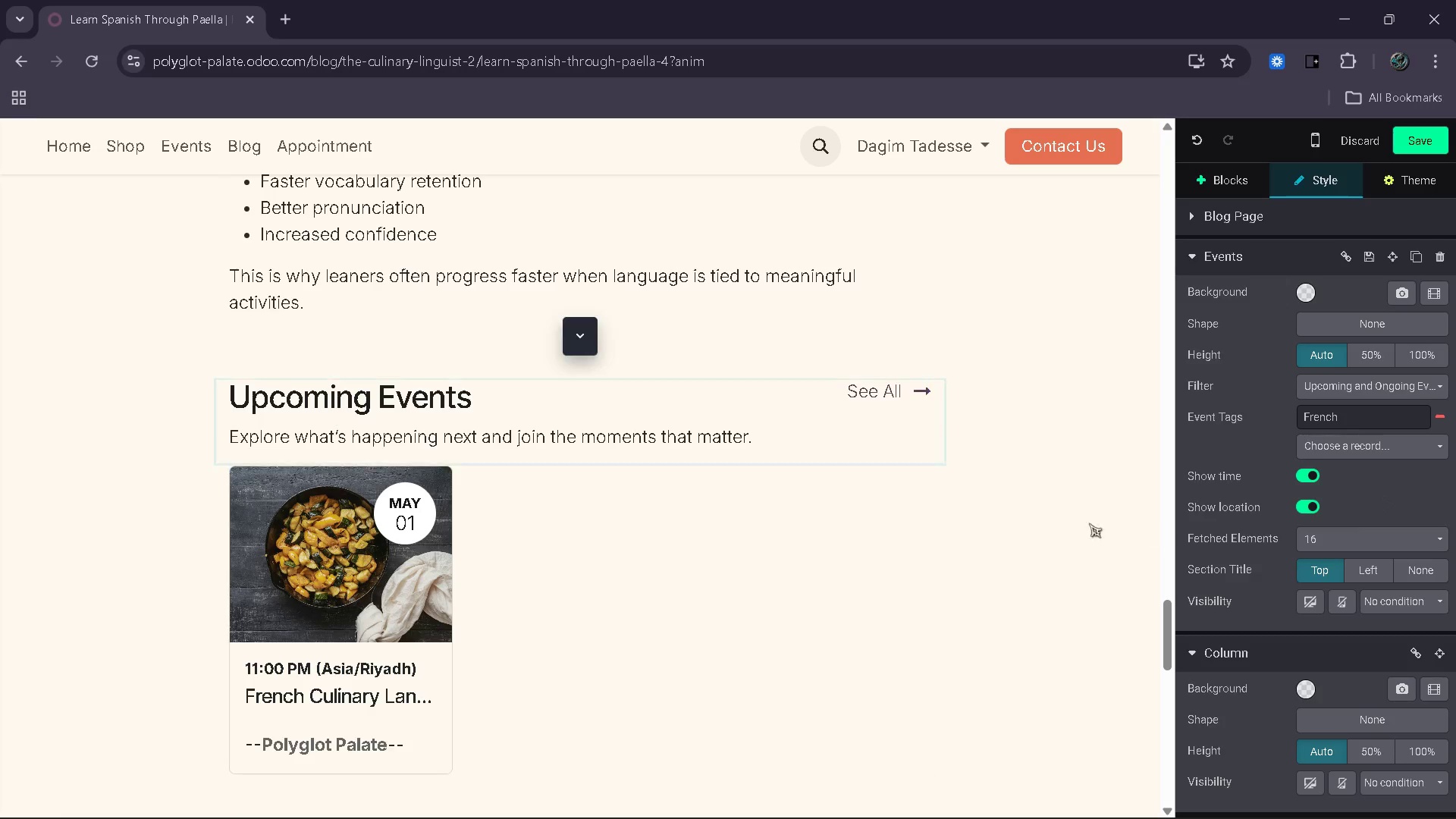 
left_click([1037, 524])
 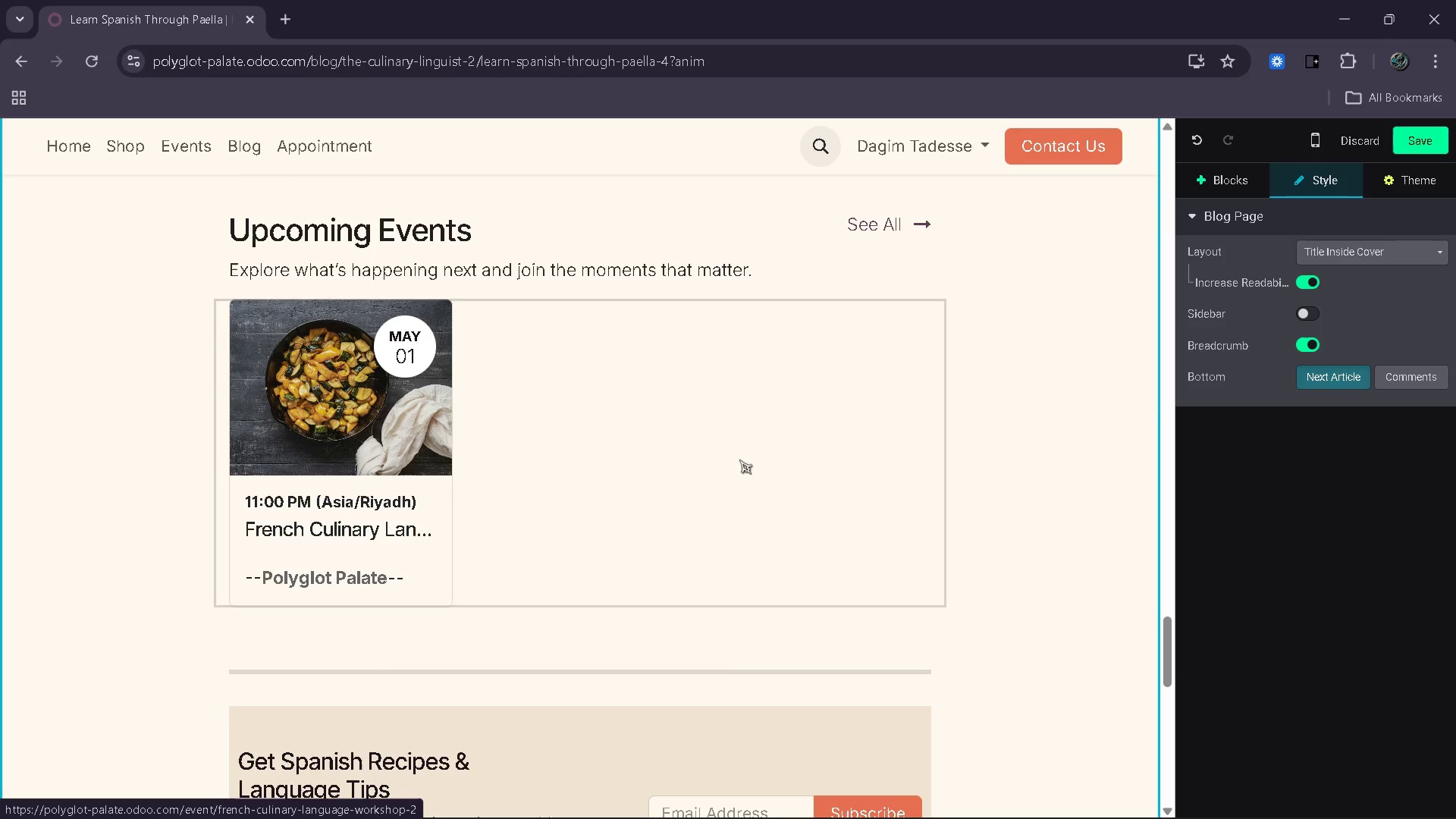 
wait(7.16)
 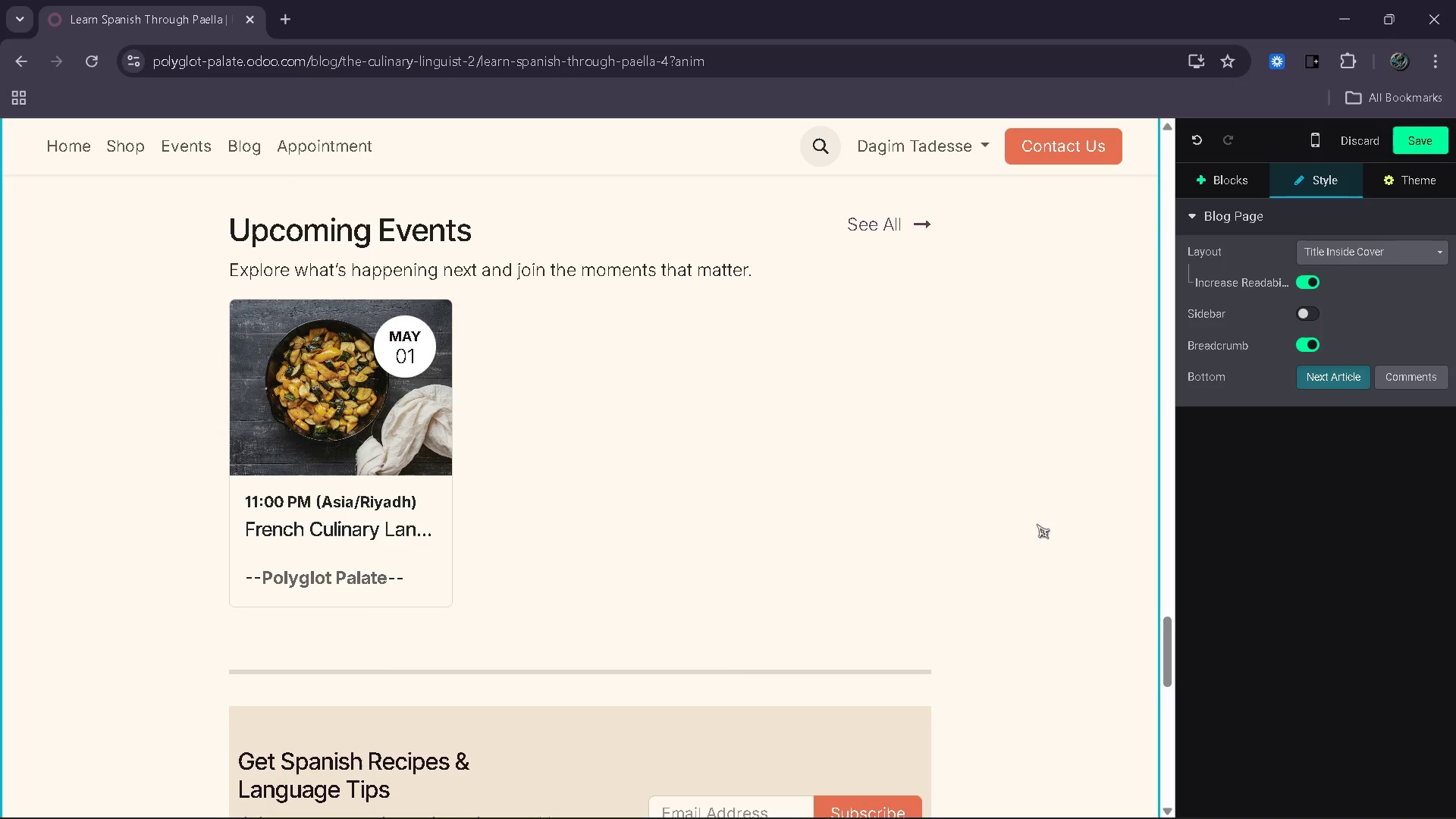 
left_click([677, 465])
 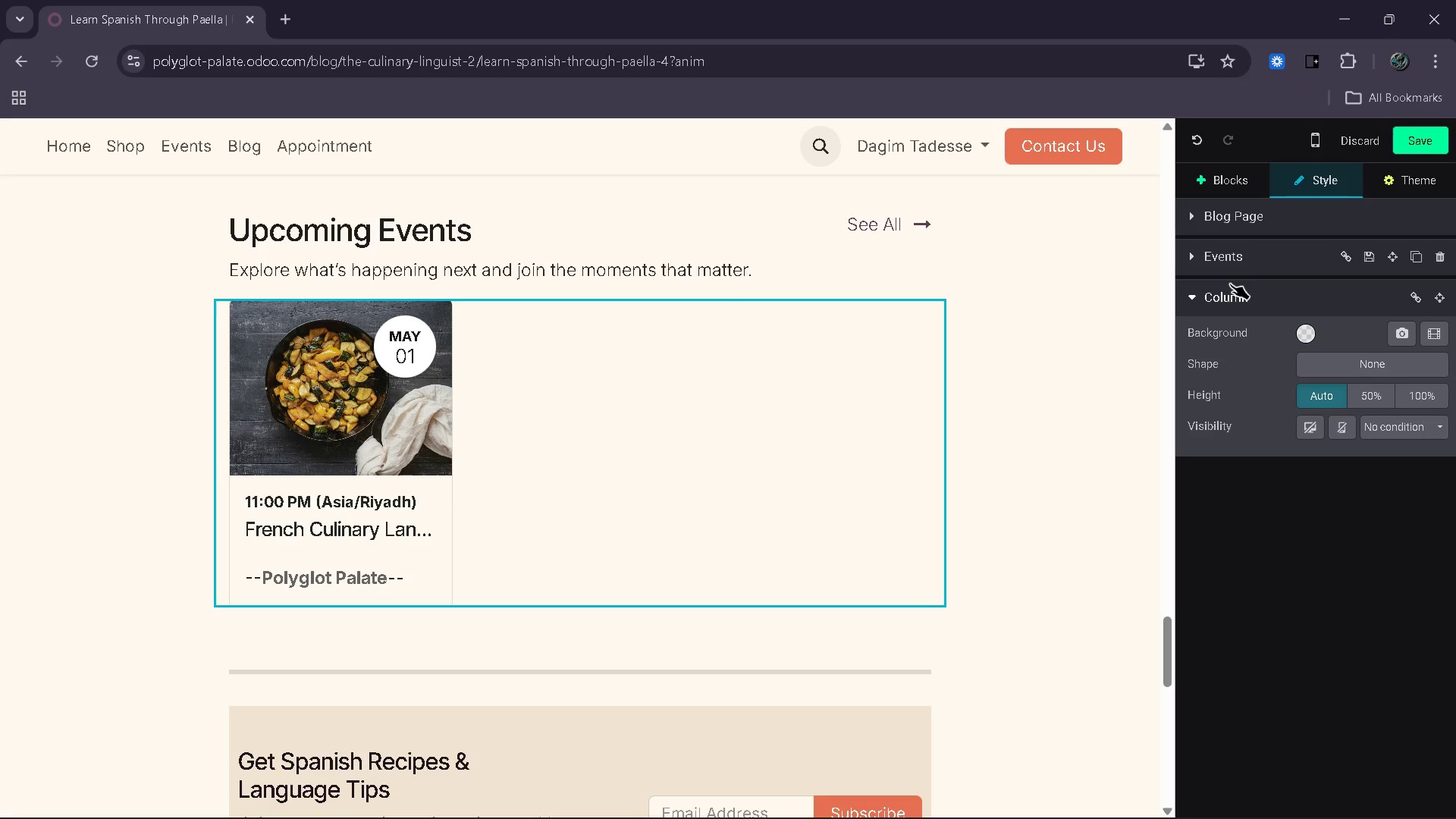 
left_click([1203, 260])
 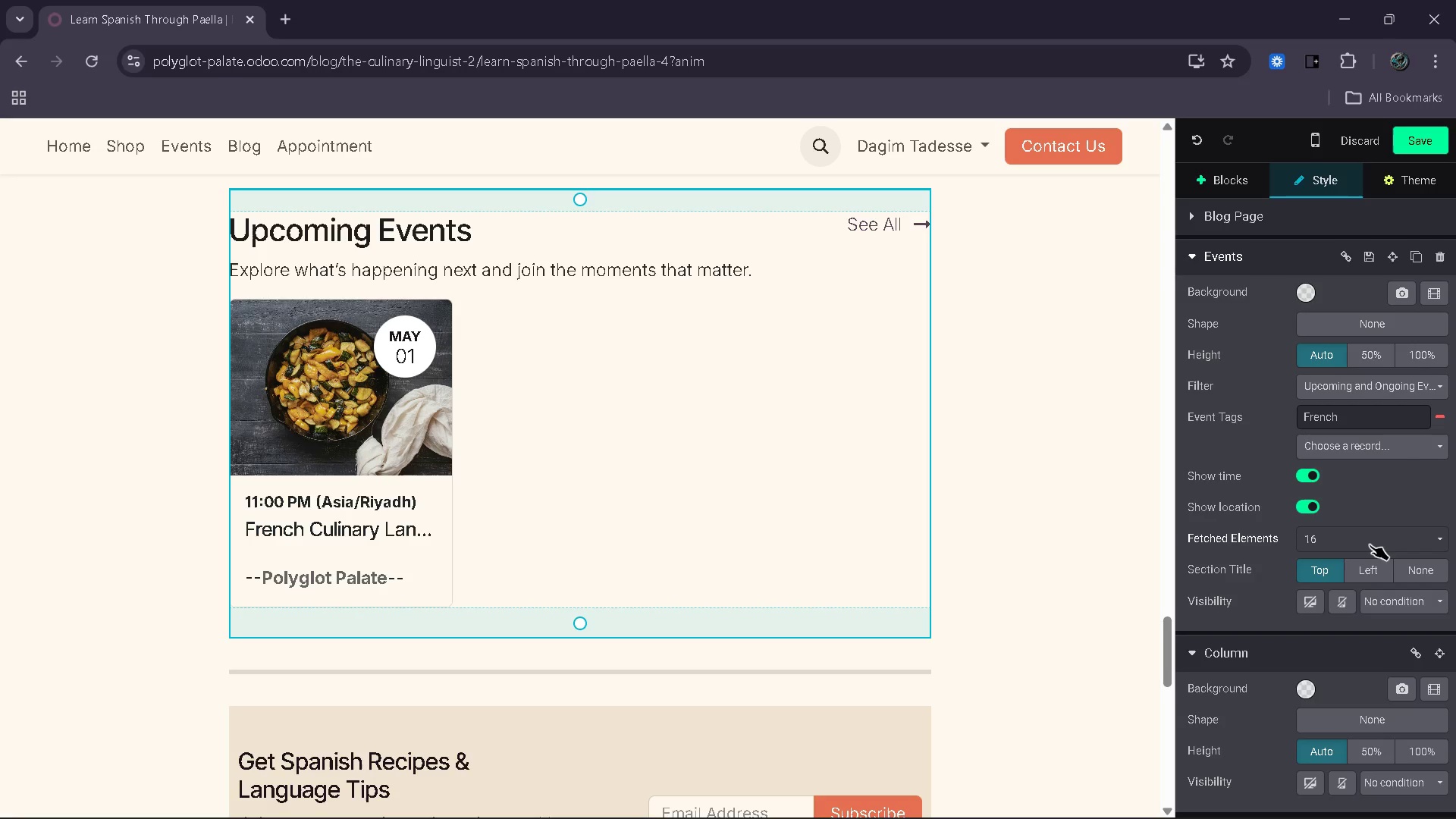 
wait(8.58)
 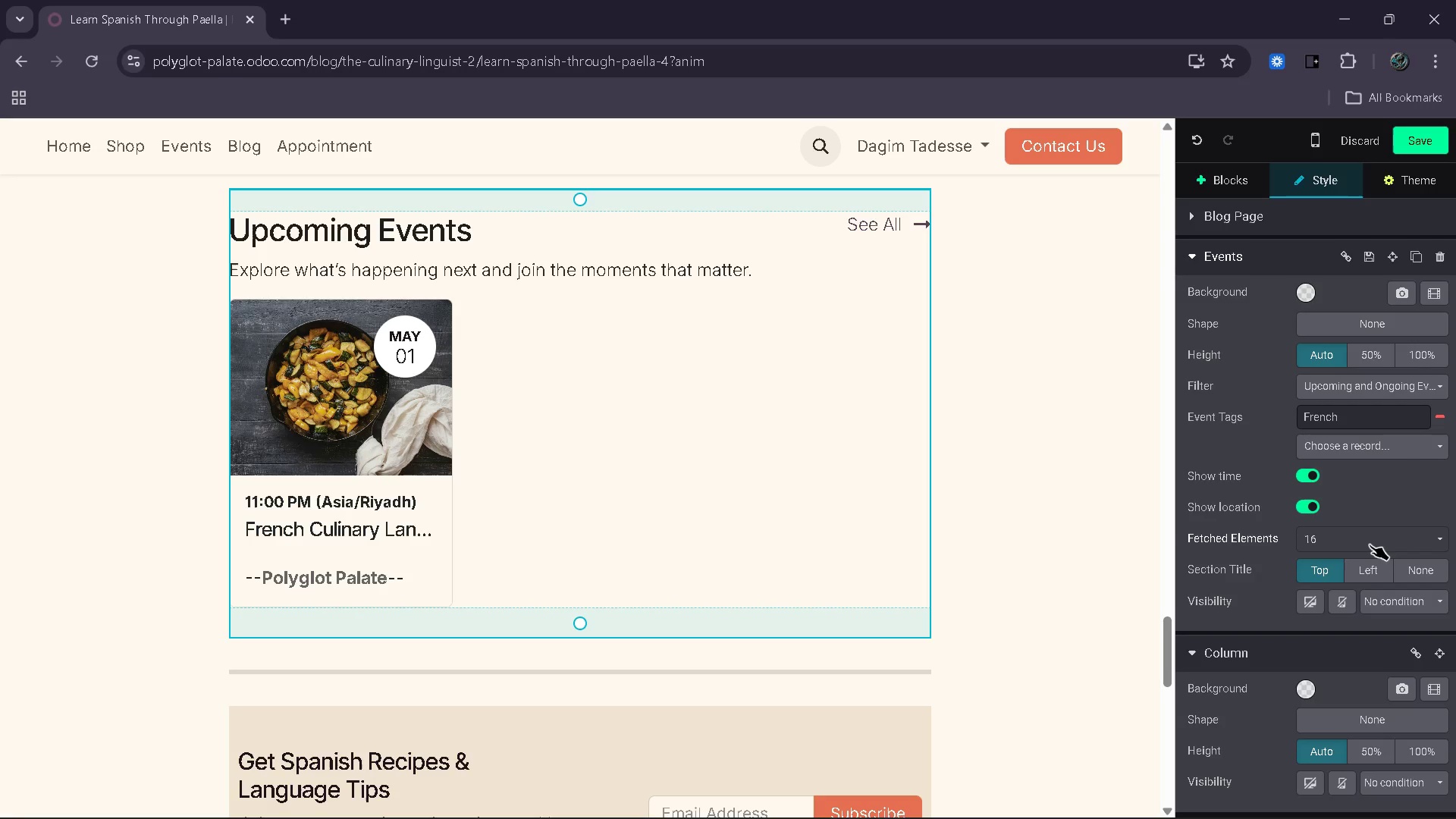 
left_click([1370, 567])
 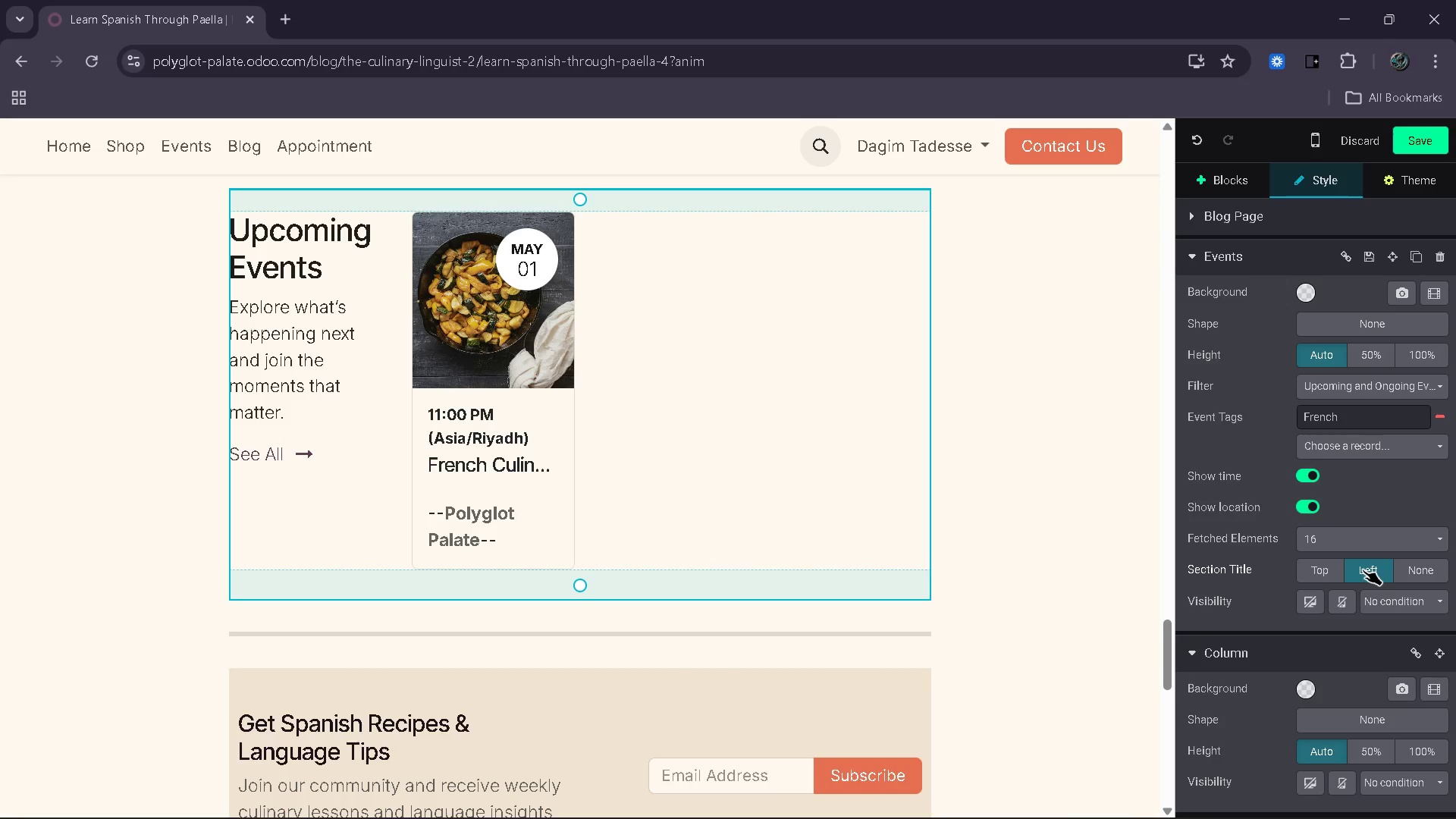 
mouse_move([1382, 574])
 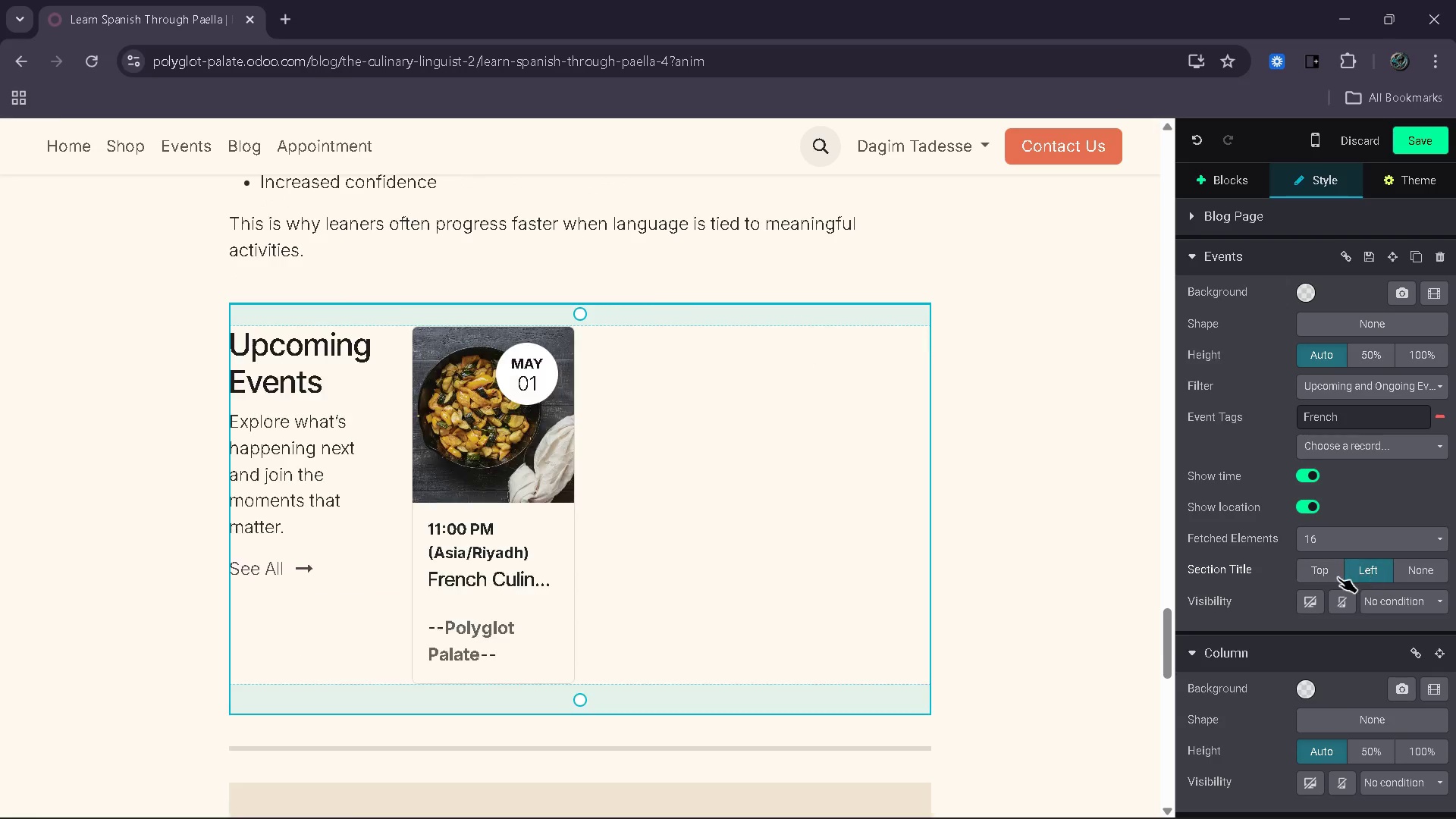 
left_click([1323, 578])
 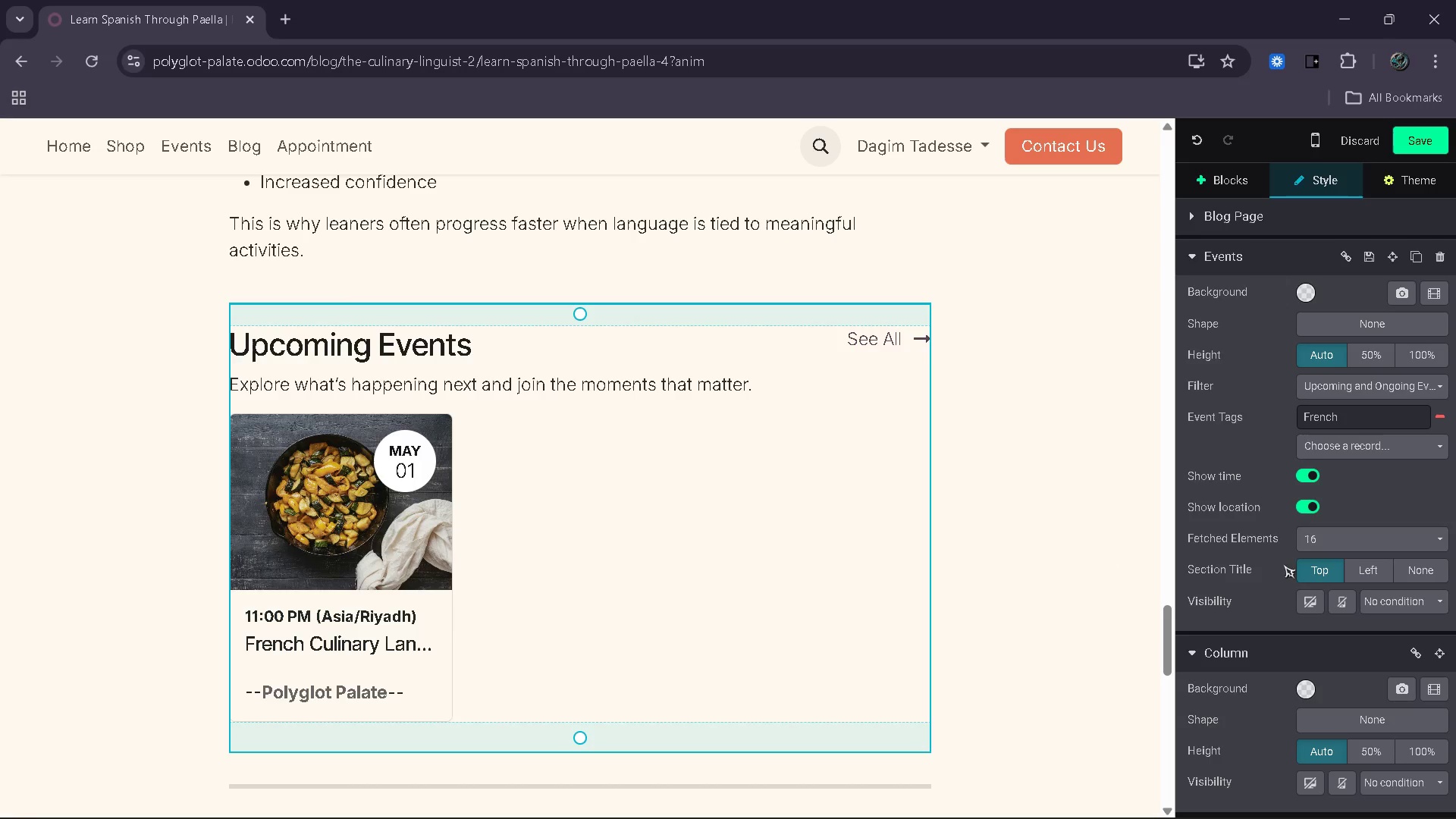 
wait(7.34)
 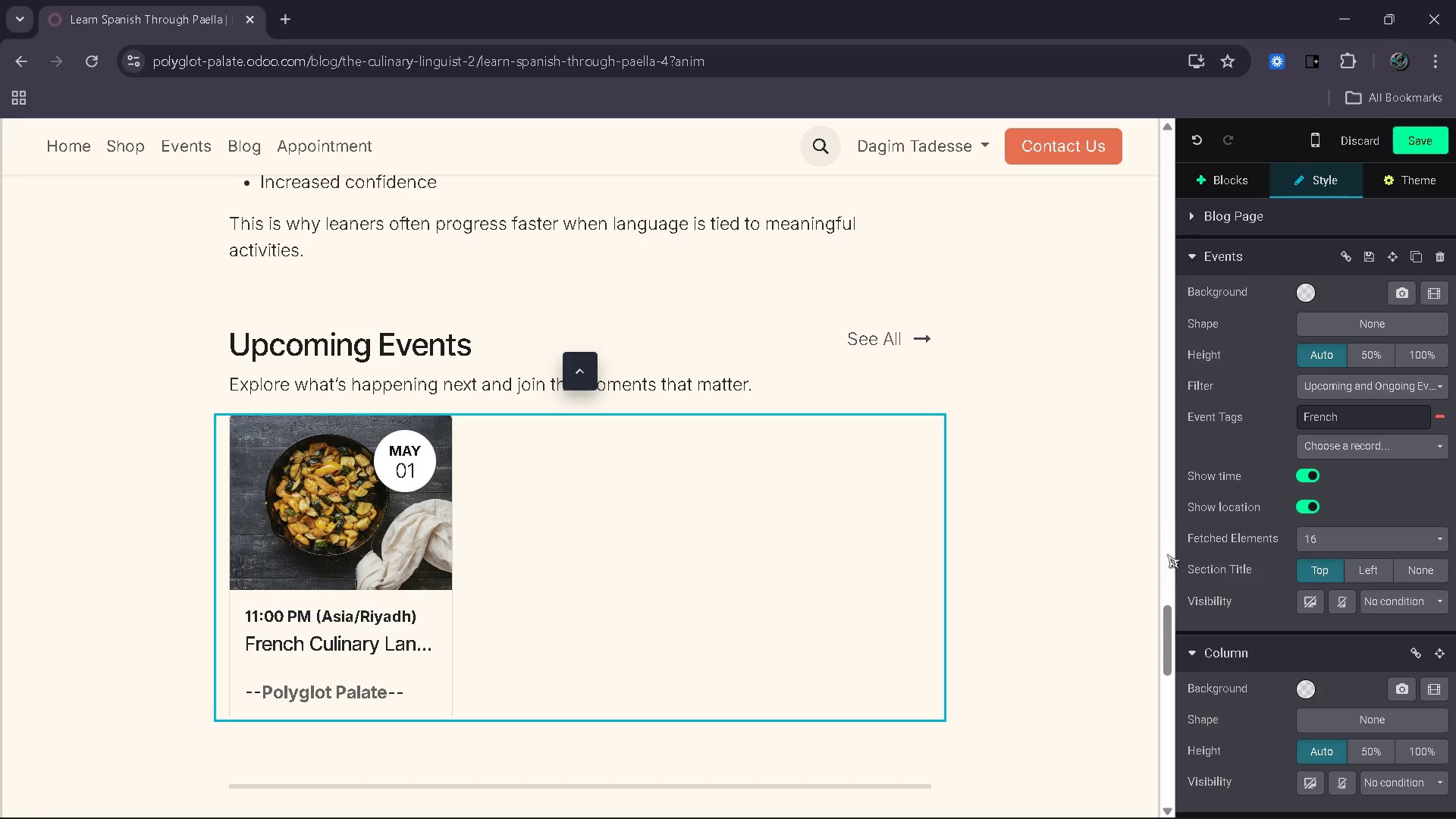 
left_click([1414, 382])
 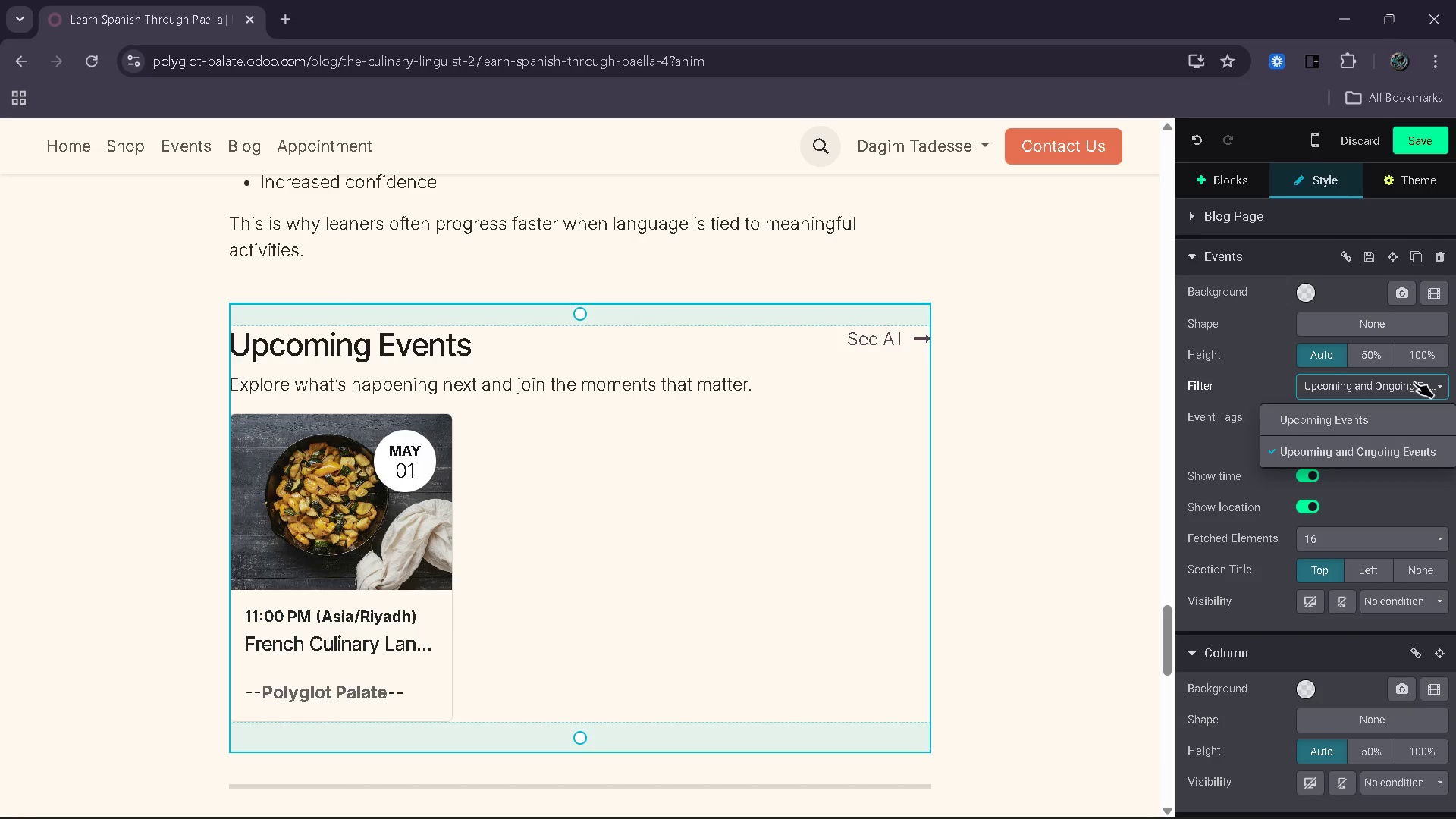 
left_click([1414, 382])
 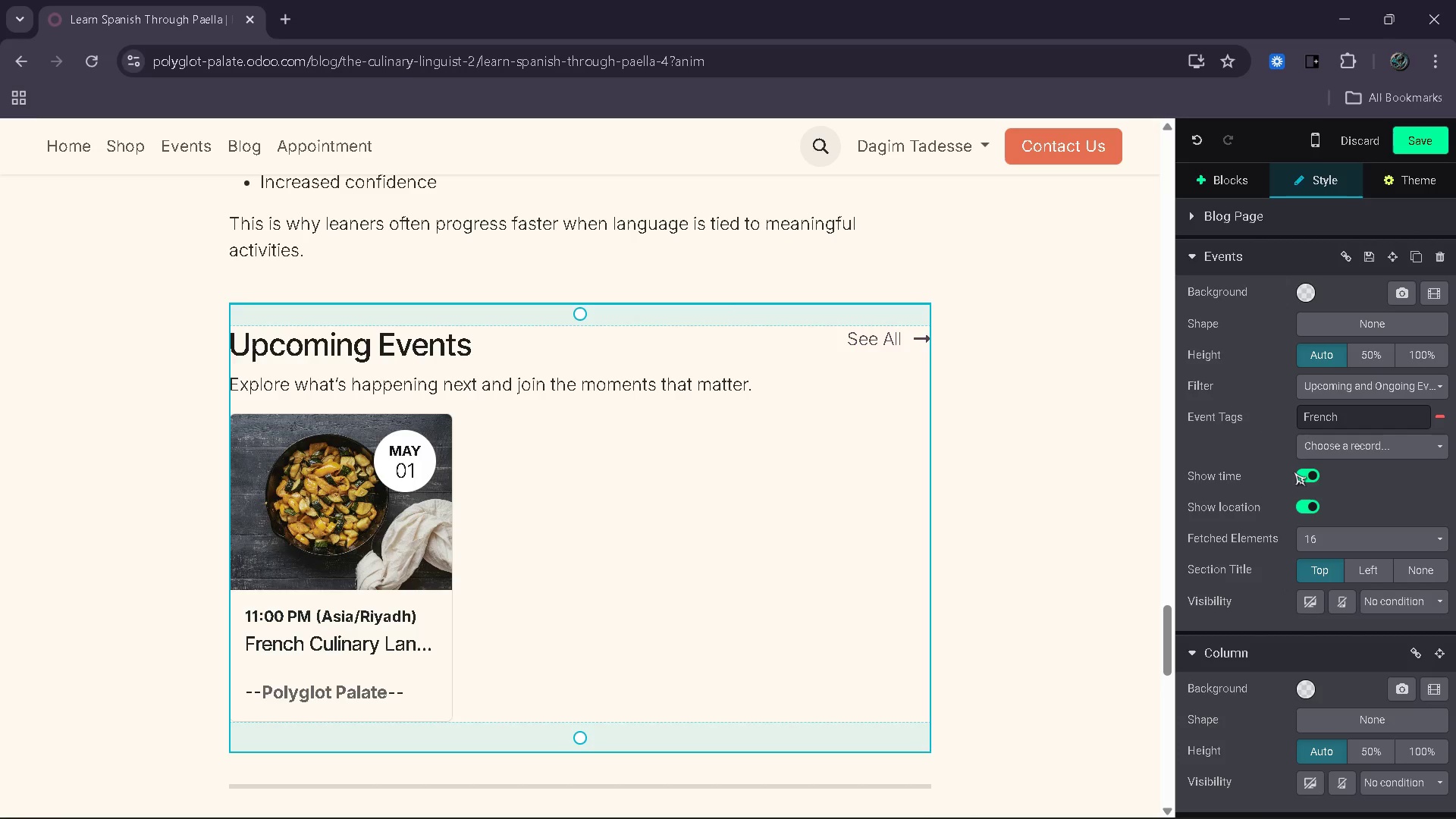 
left_click([985, 527])
 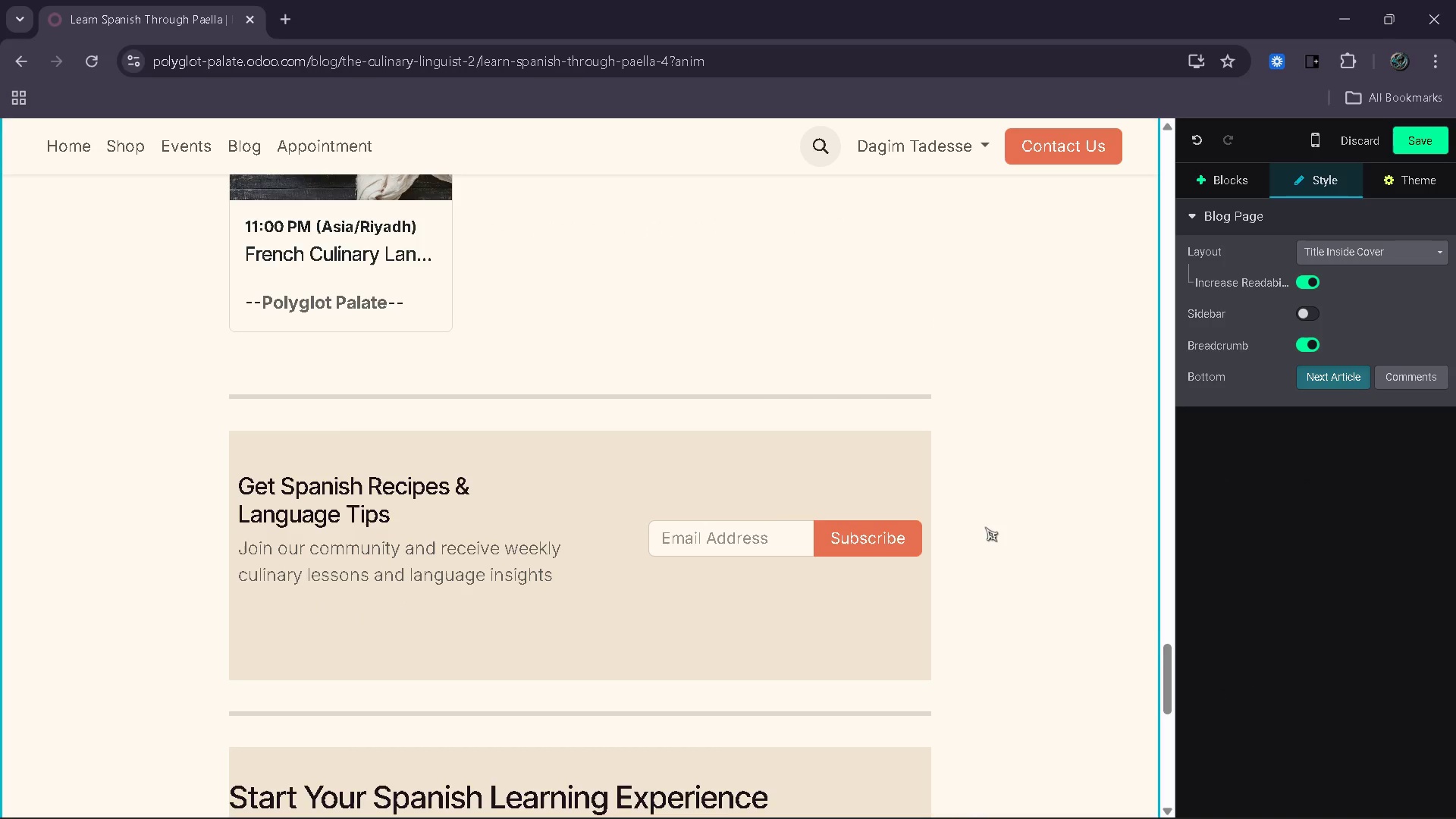 
wait(8.51)
 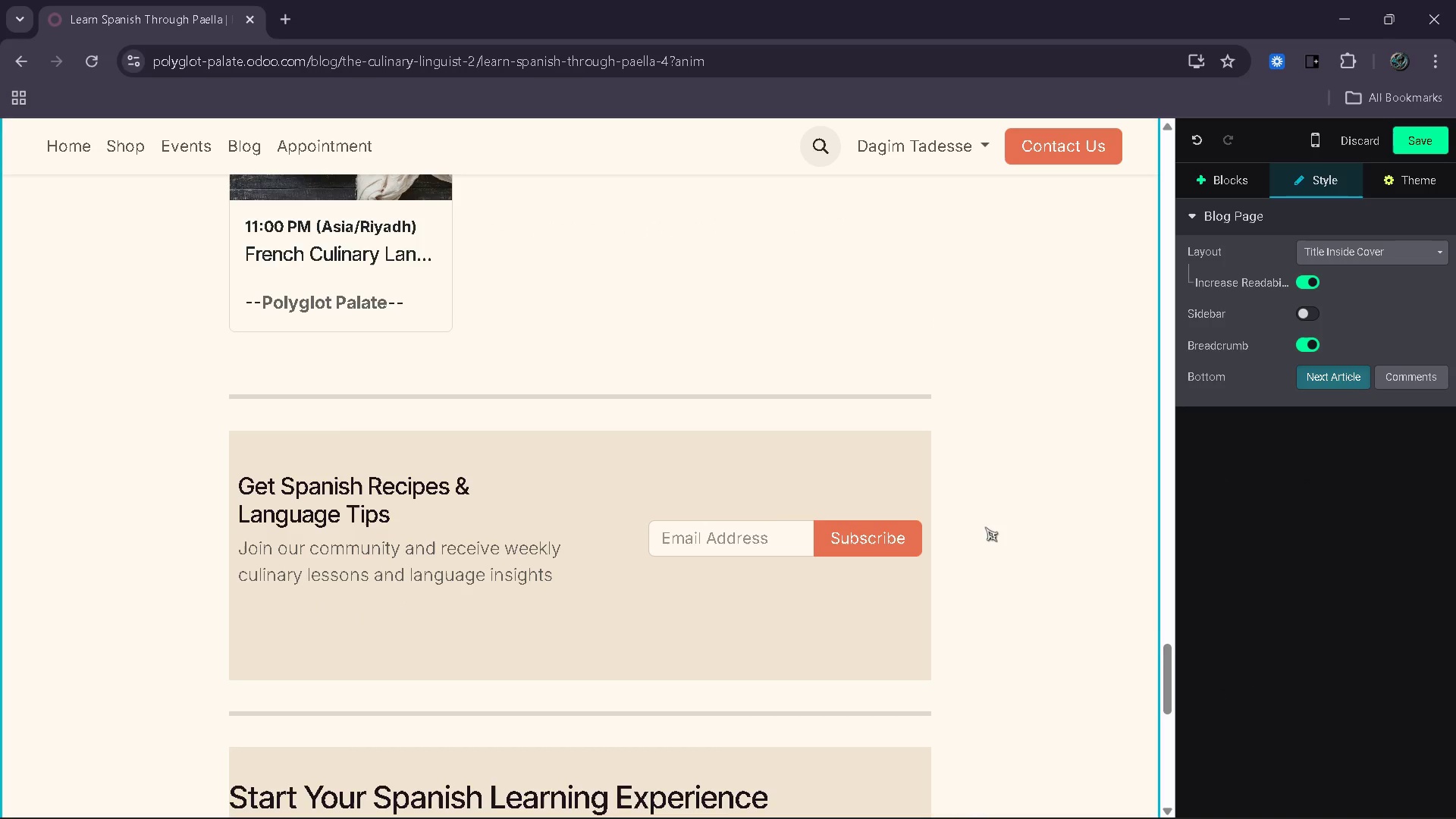 
mouse_move([846, 306])
 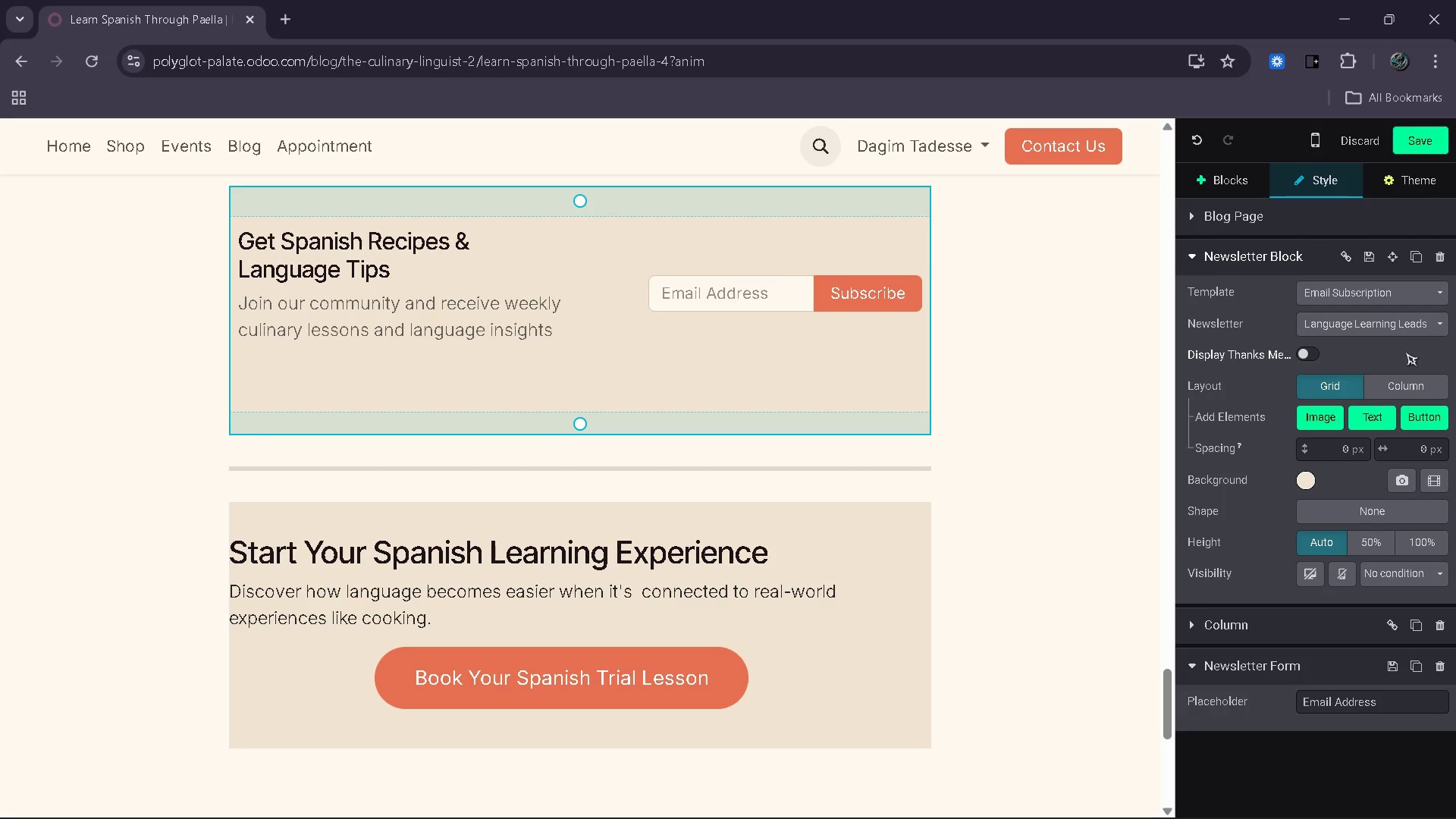 
left_click([1410, 335])
 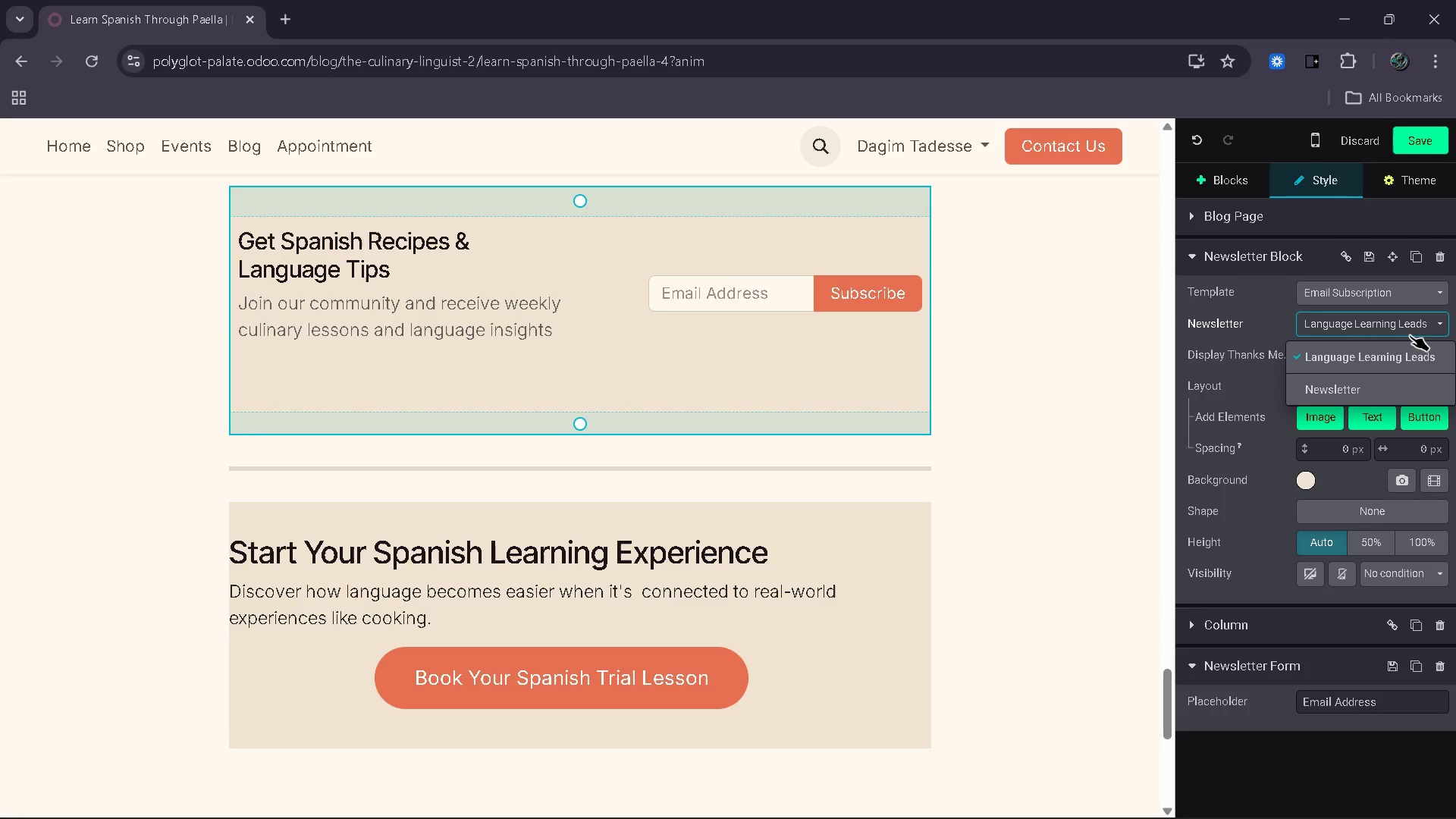 
left_click([1410, 335])
 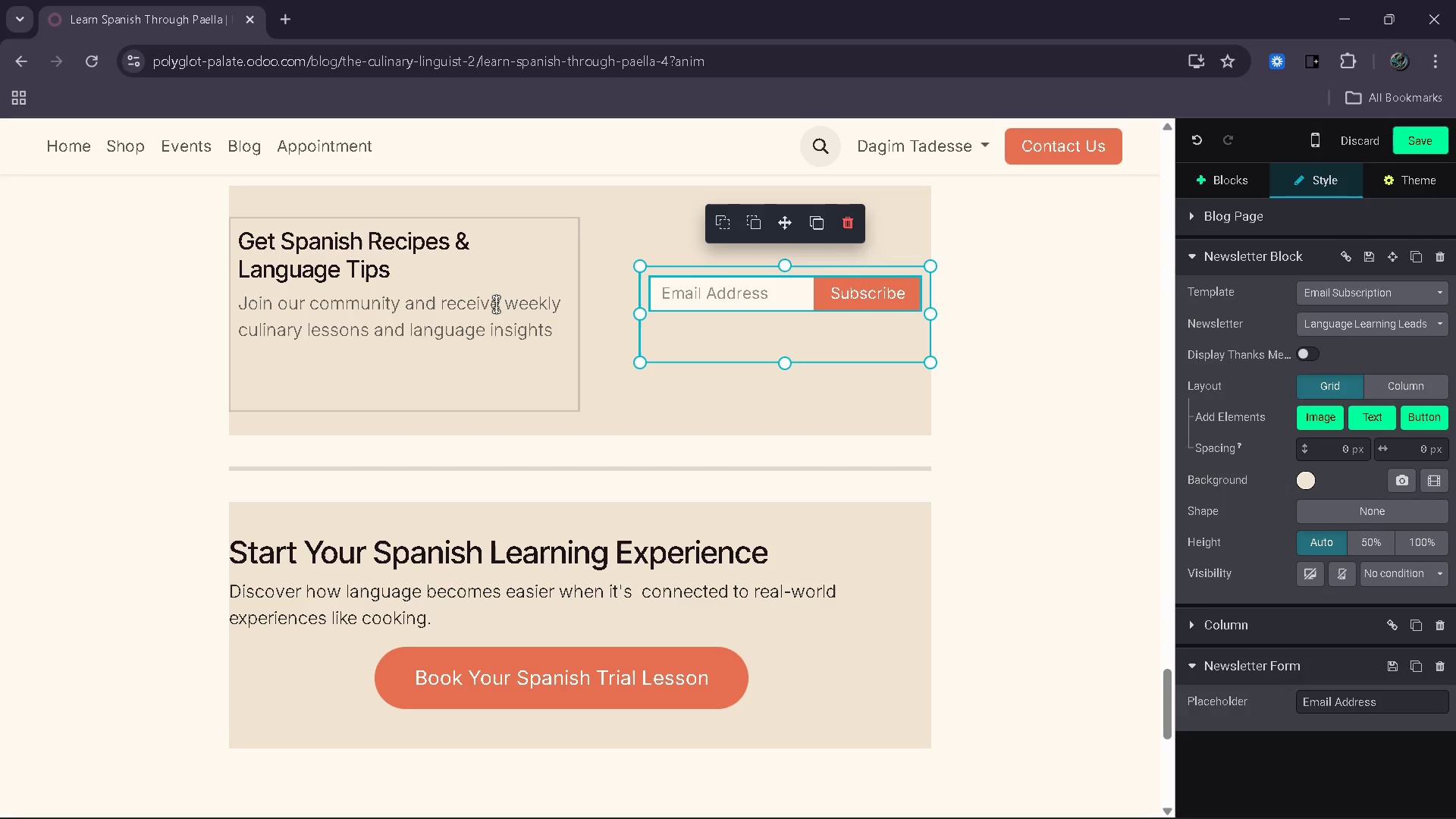 
left_click_drag(start_coordinate=[394, 267], to_coordinate=[242, 242])
 